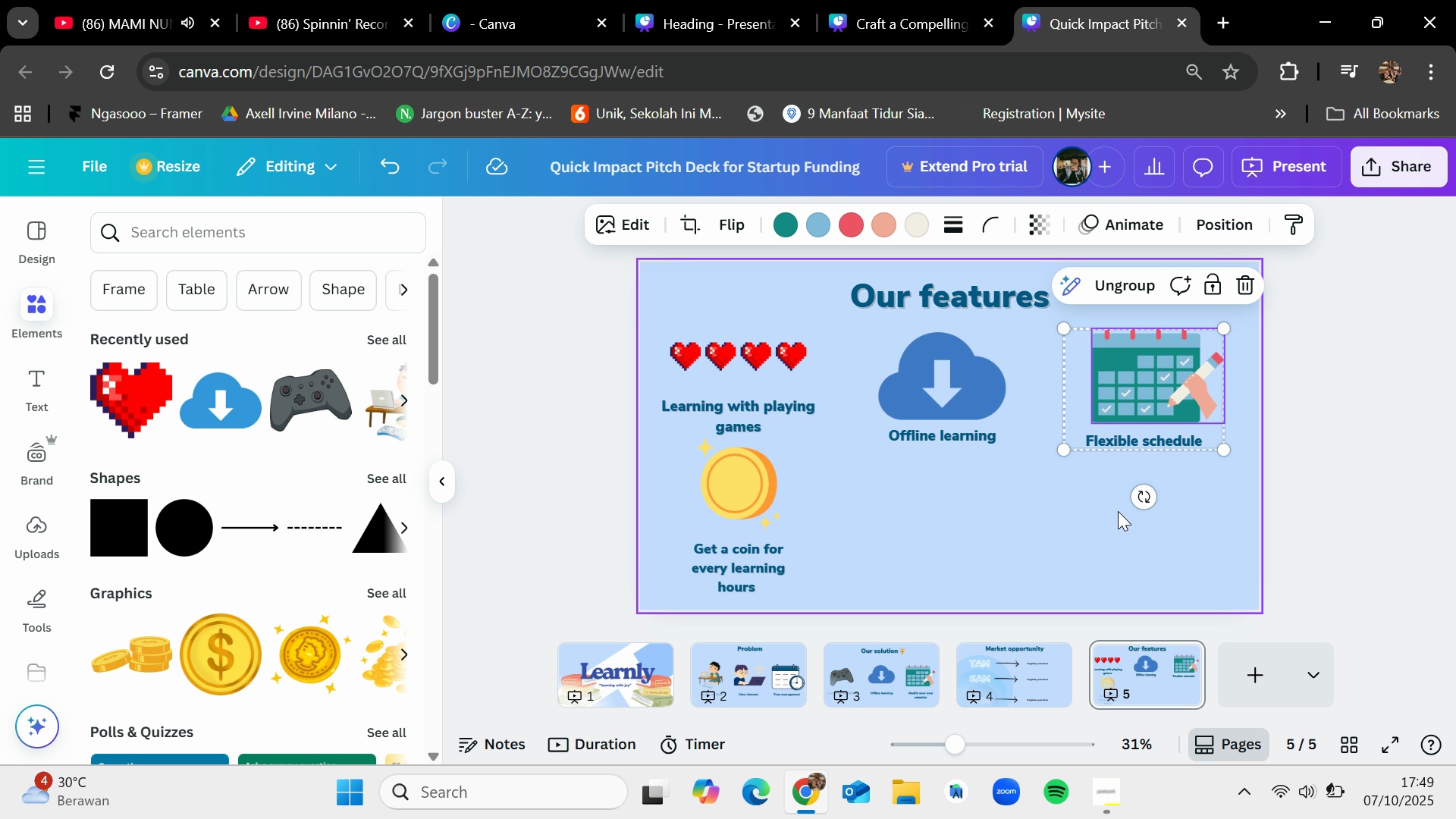 
left_click([1118, 511])
 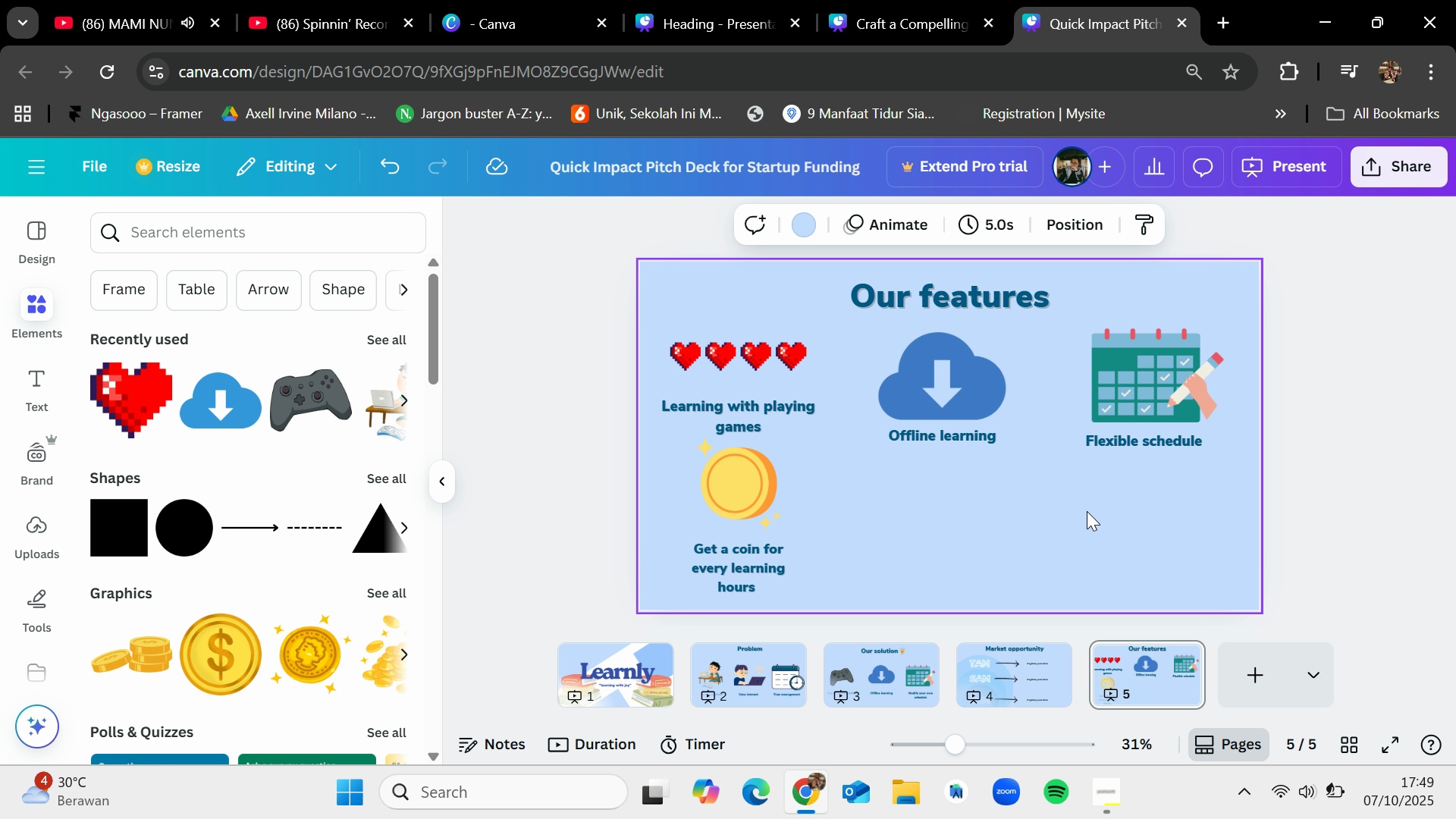 
wait(5.53)
 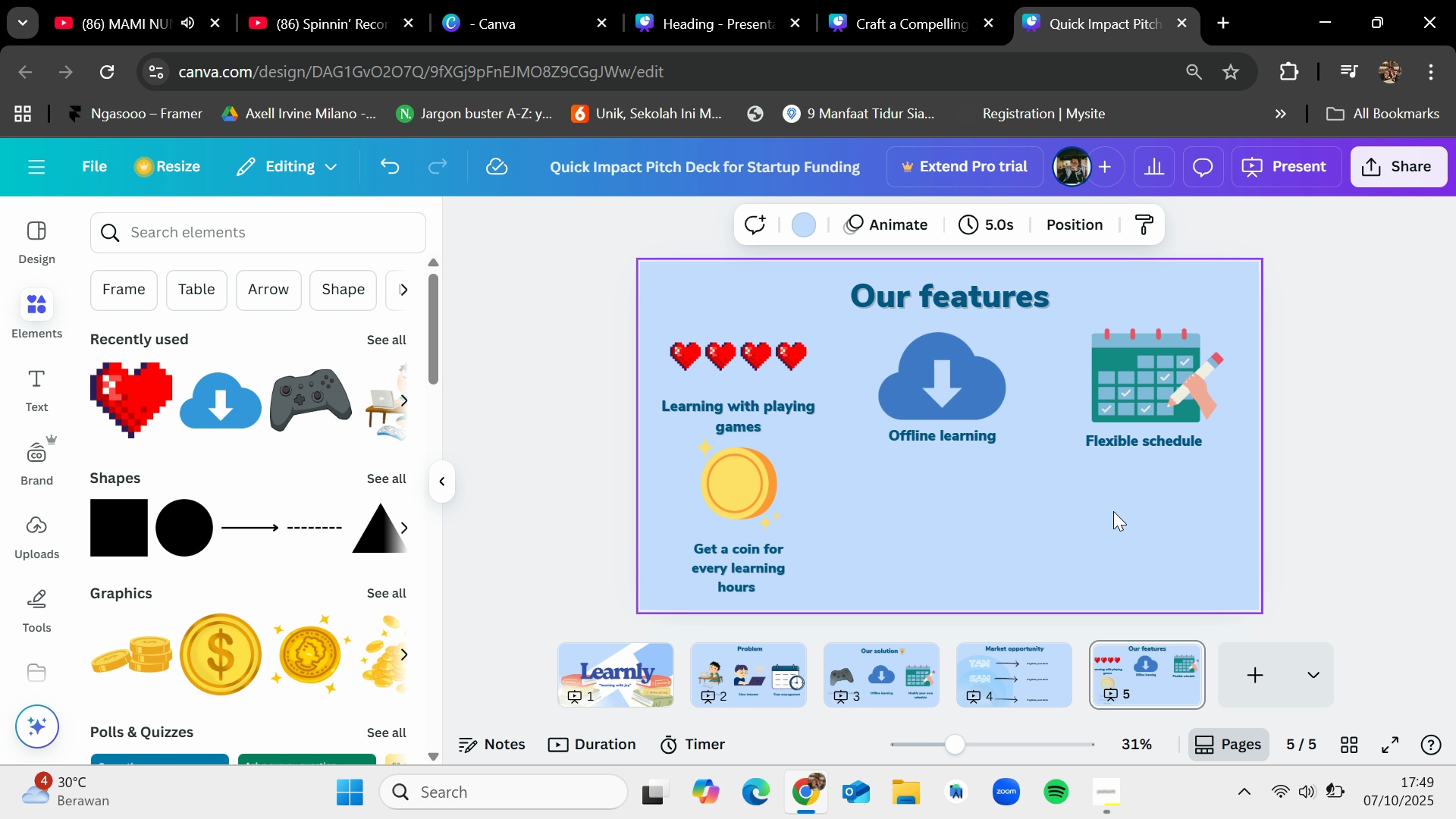 
left_click([715, 662])
 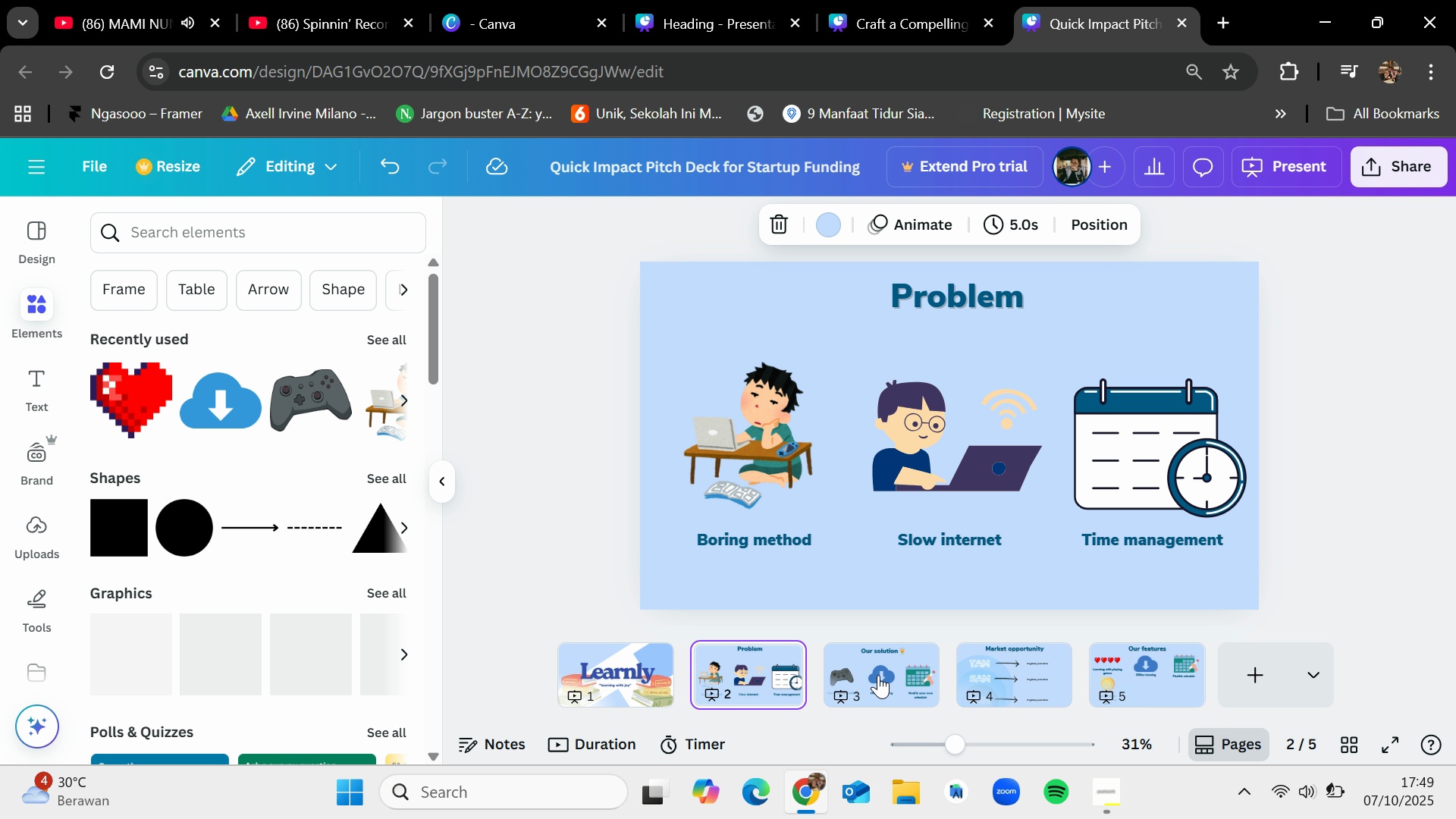 
left_click([880, 675])
 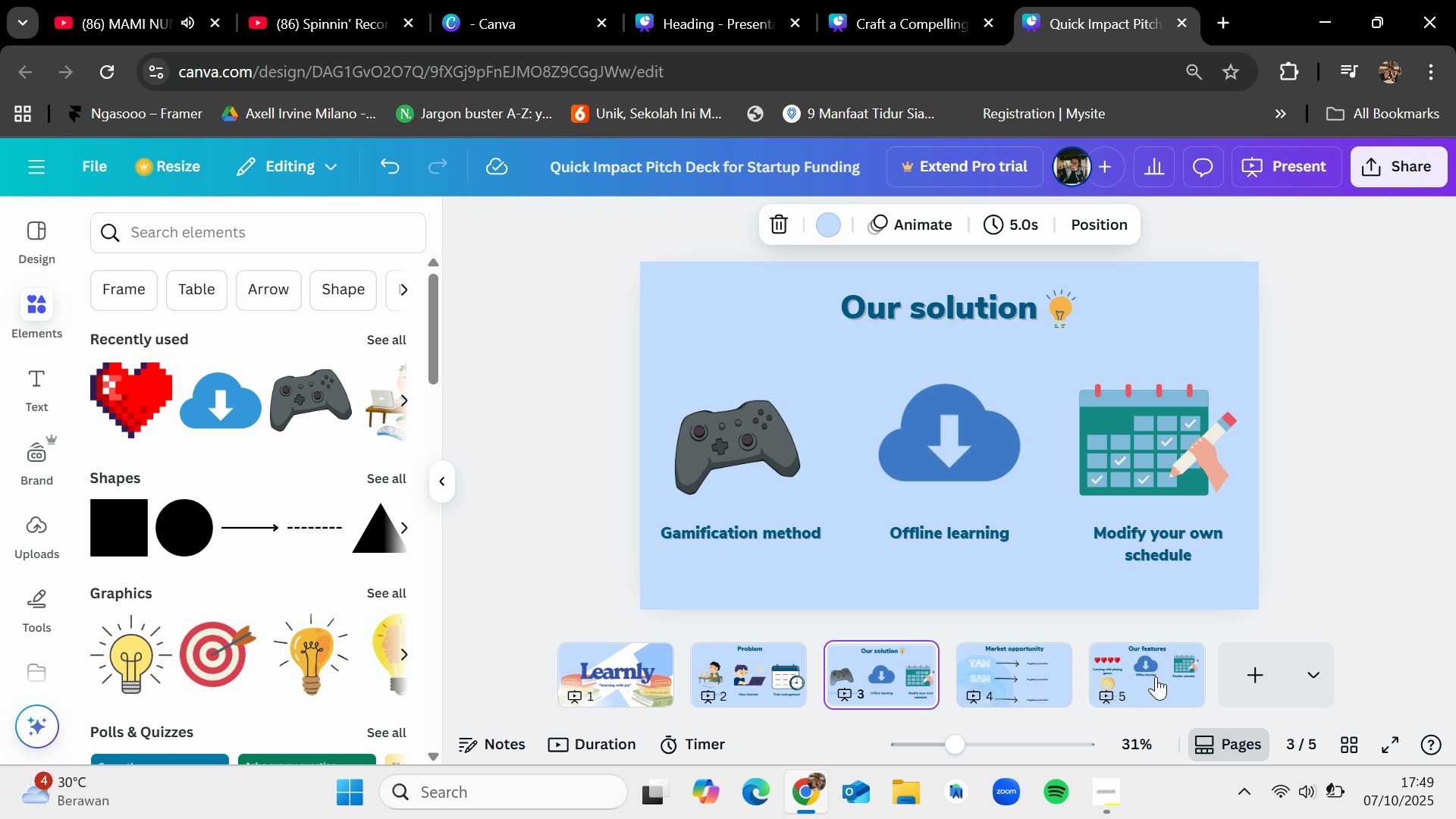 
left_click([1156, 677])
 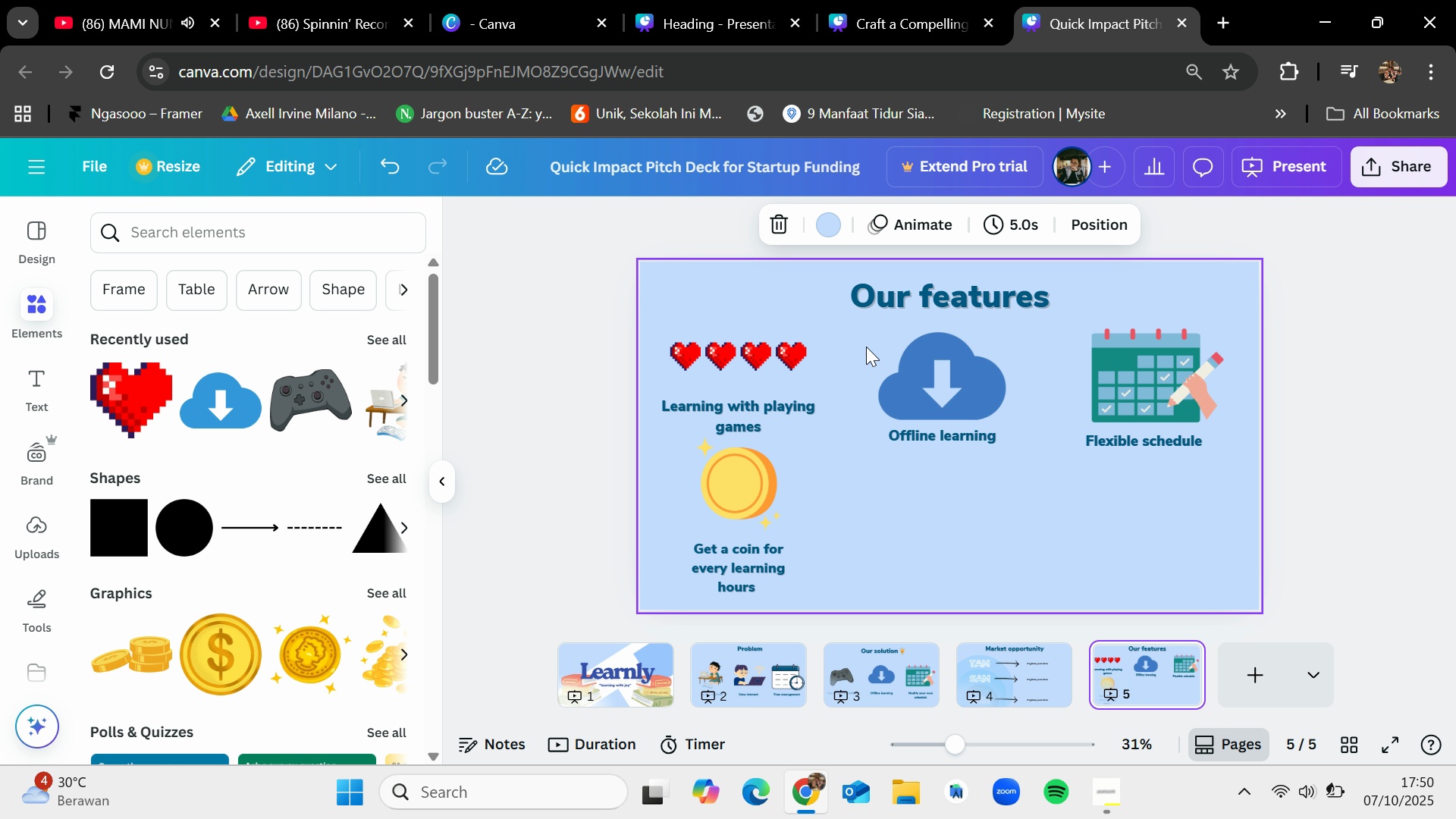 
wait(6.01)
 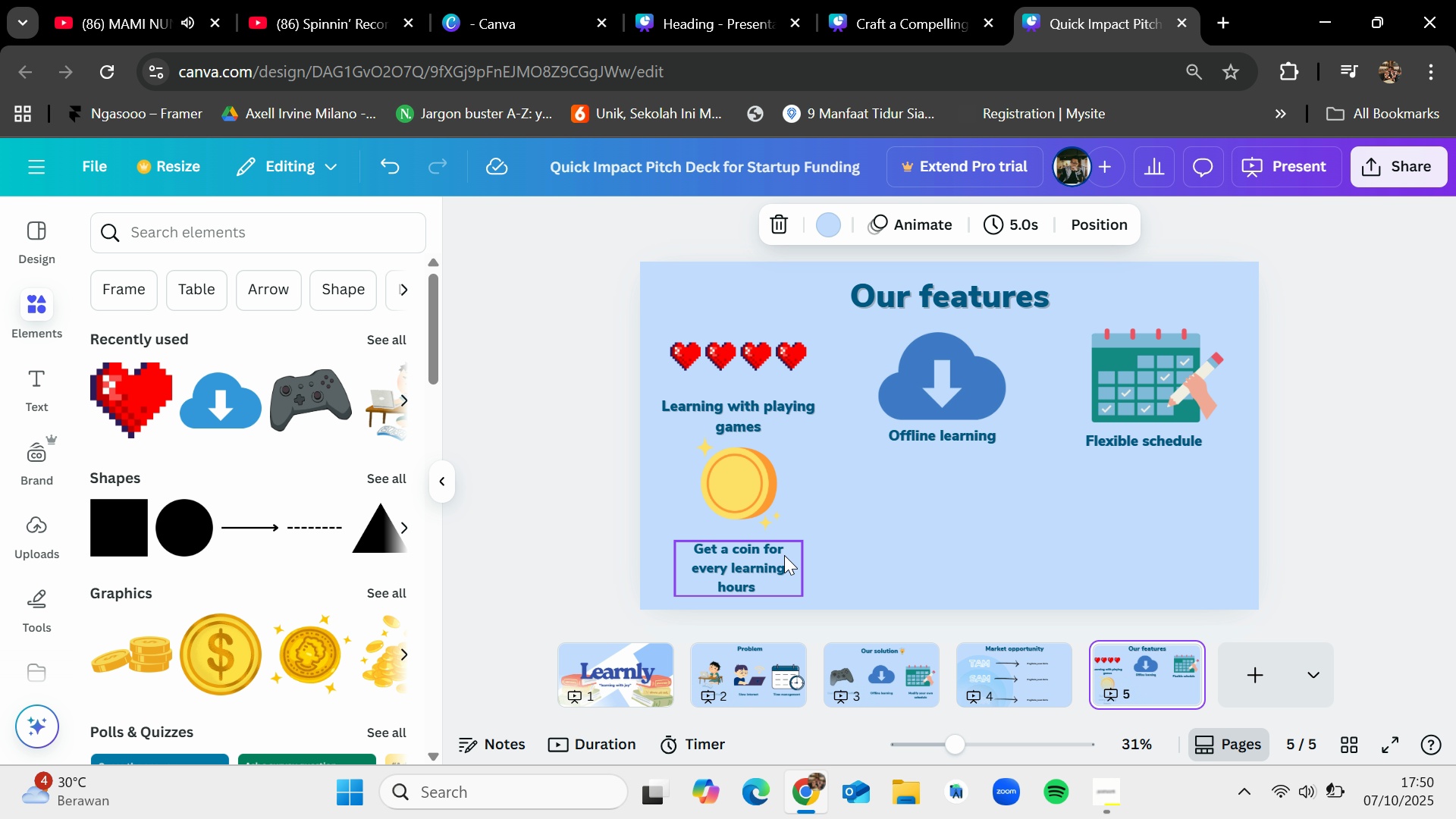 
type(cheap)
key(Backspace)
key(Backspace)
key(Backspace)
key(Backspace)
key(Backspace)
type(videp)
key(Backspace)
type(o)
 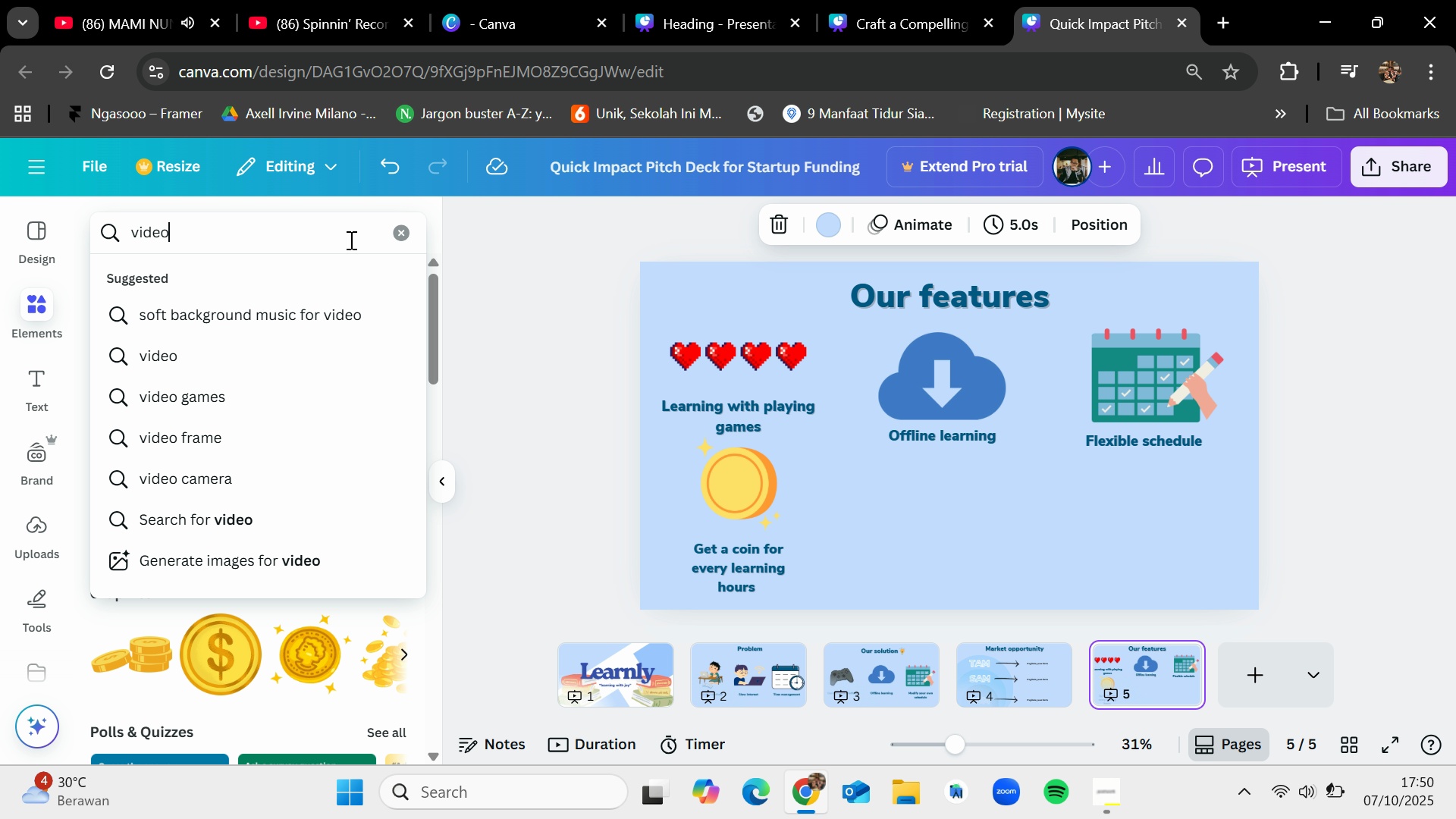 
key(Enter)
 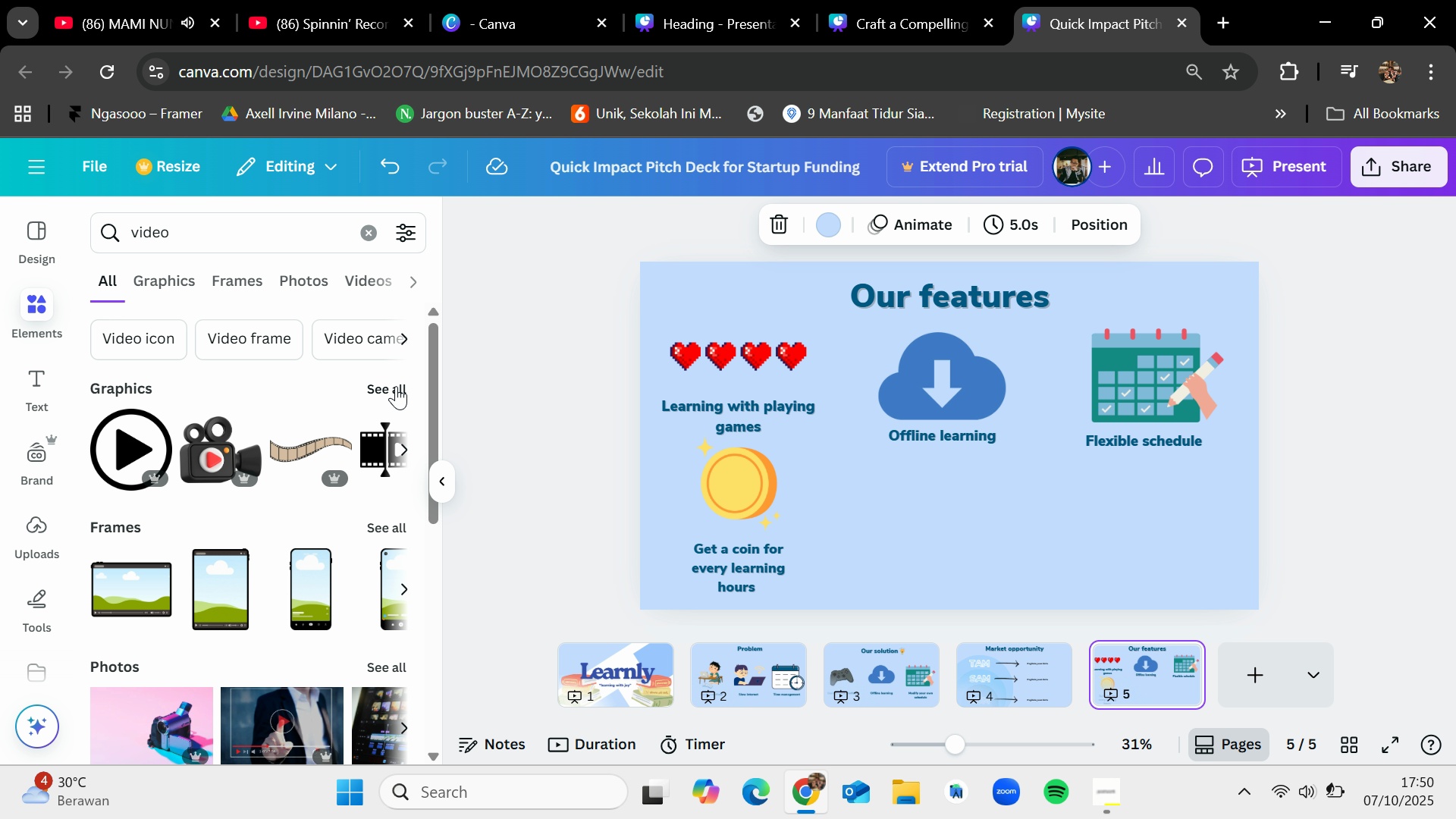 
left_click([394, 386])
 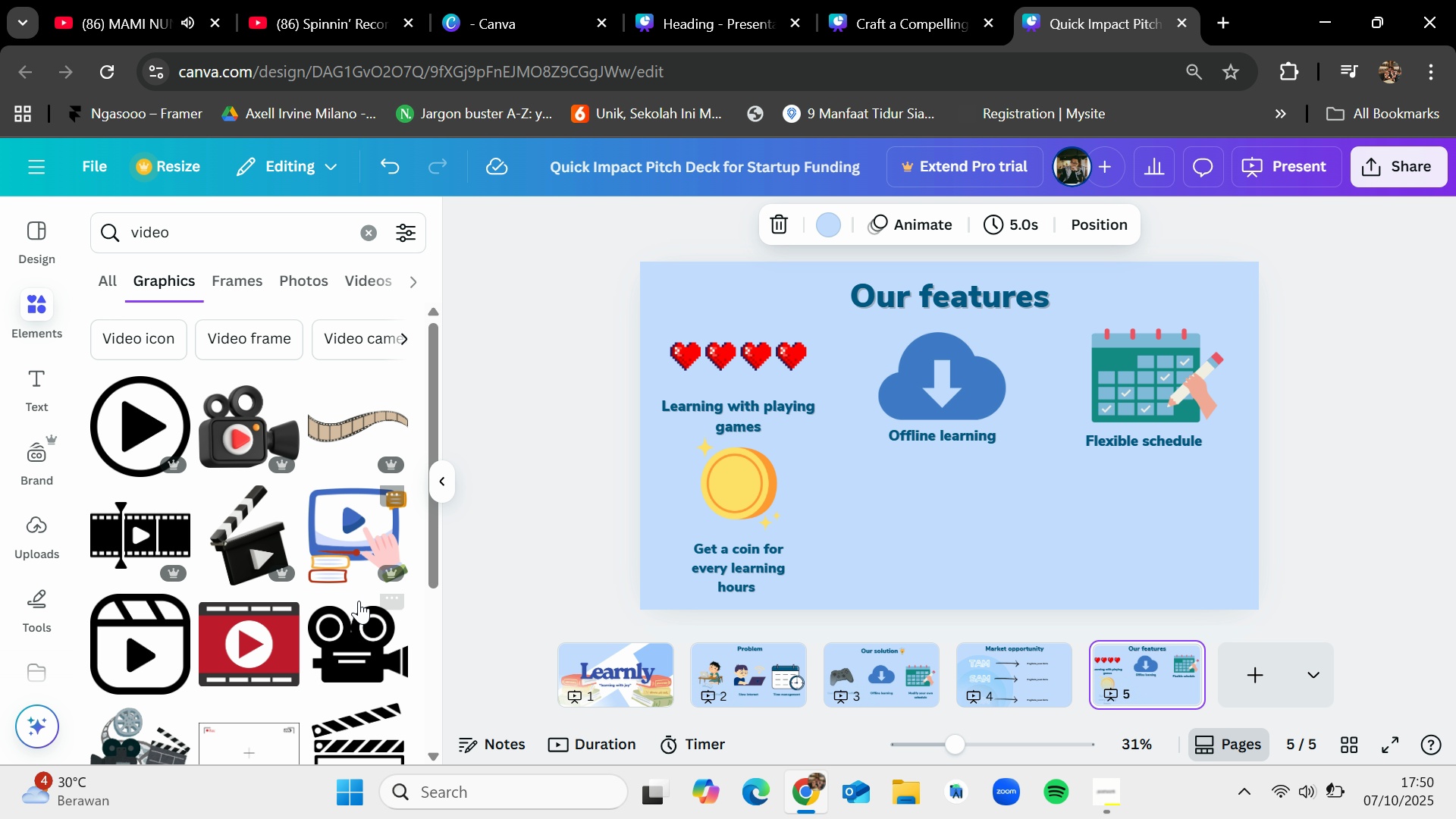 
scroll: coordinate [344, 604], scroll_direction: down, amount: 6.0
 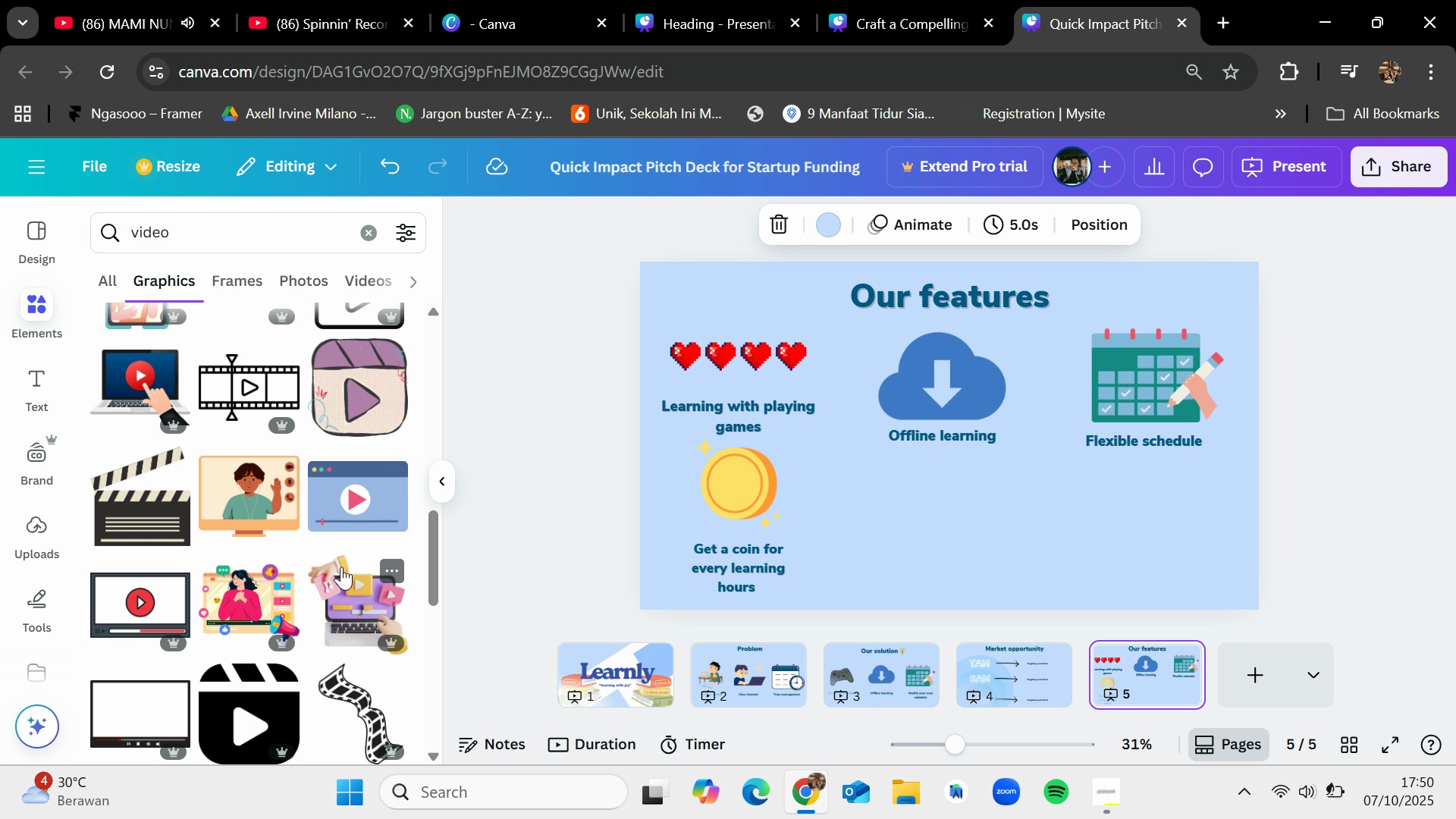 
wait(6.25)
 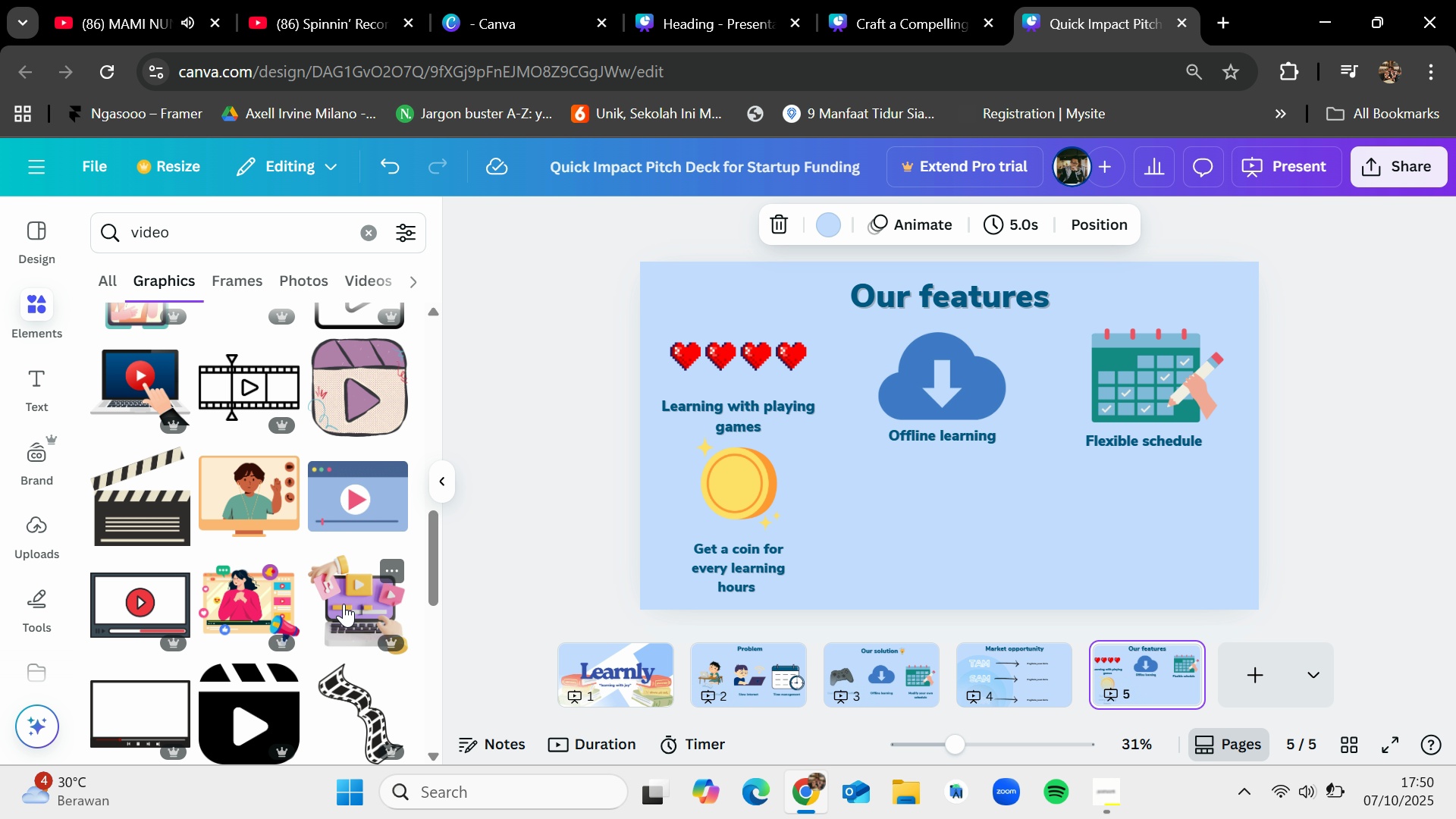 
left_click_drag(start_coordinate=[250, 499], to_coordinate=[882, 500])
 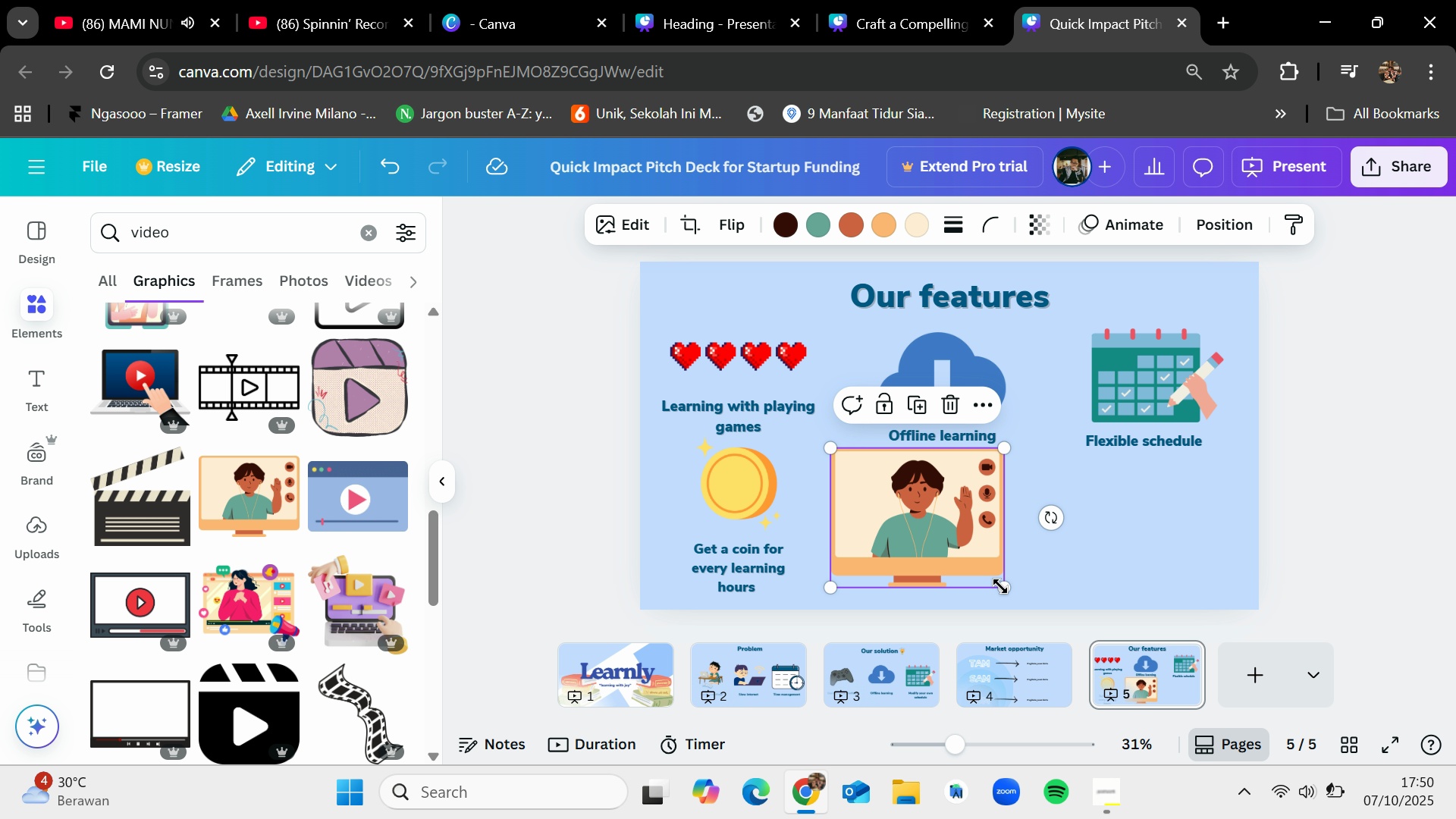 
left_click_drag(start_coordinate=[1001, 581], to_coordinate=[951, 556])
 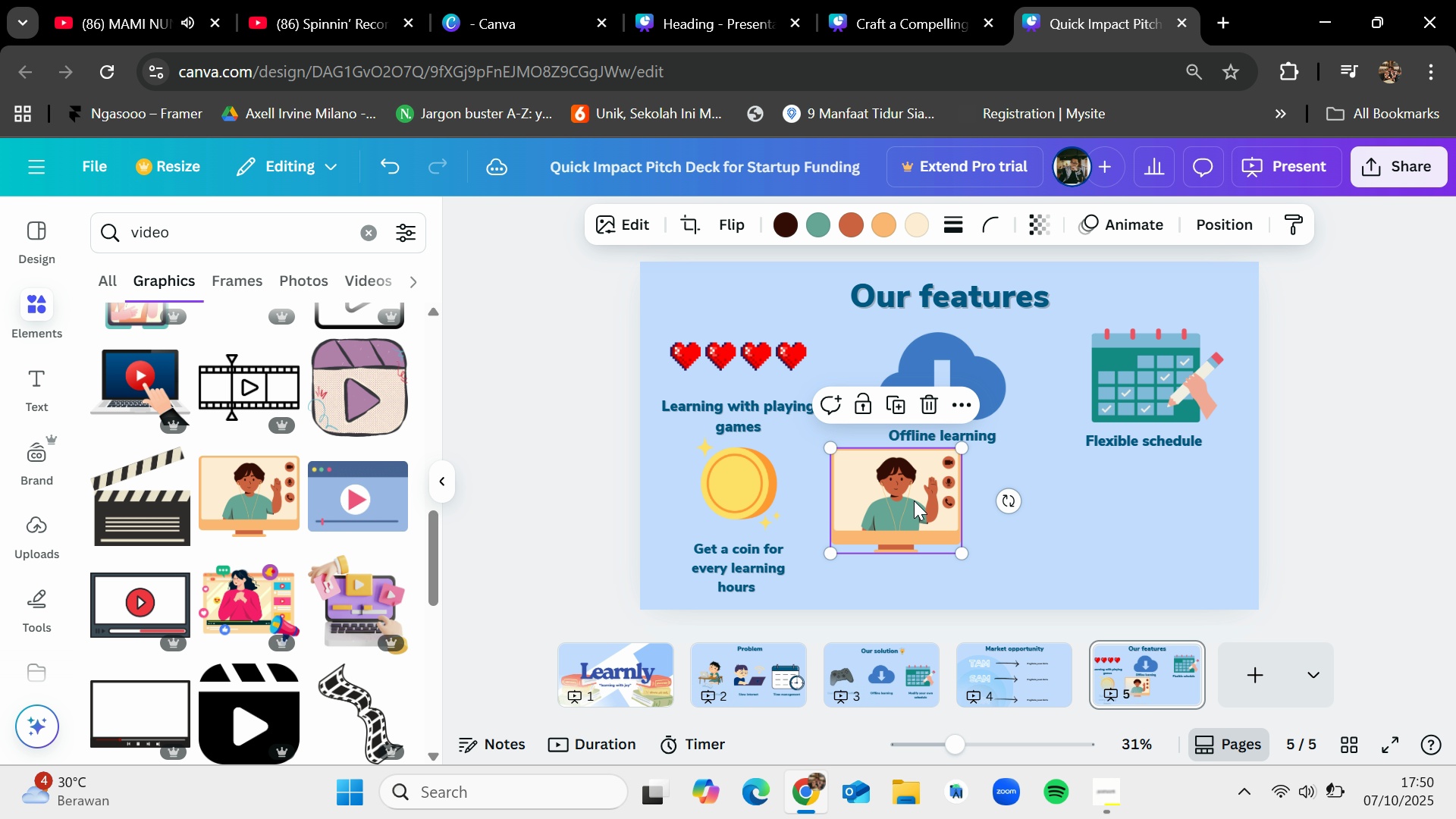 
left_click_drag(start_coordinate=[914, 499], to_coordinate=[957, 508])
 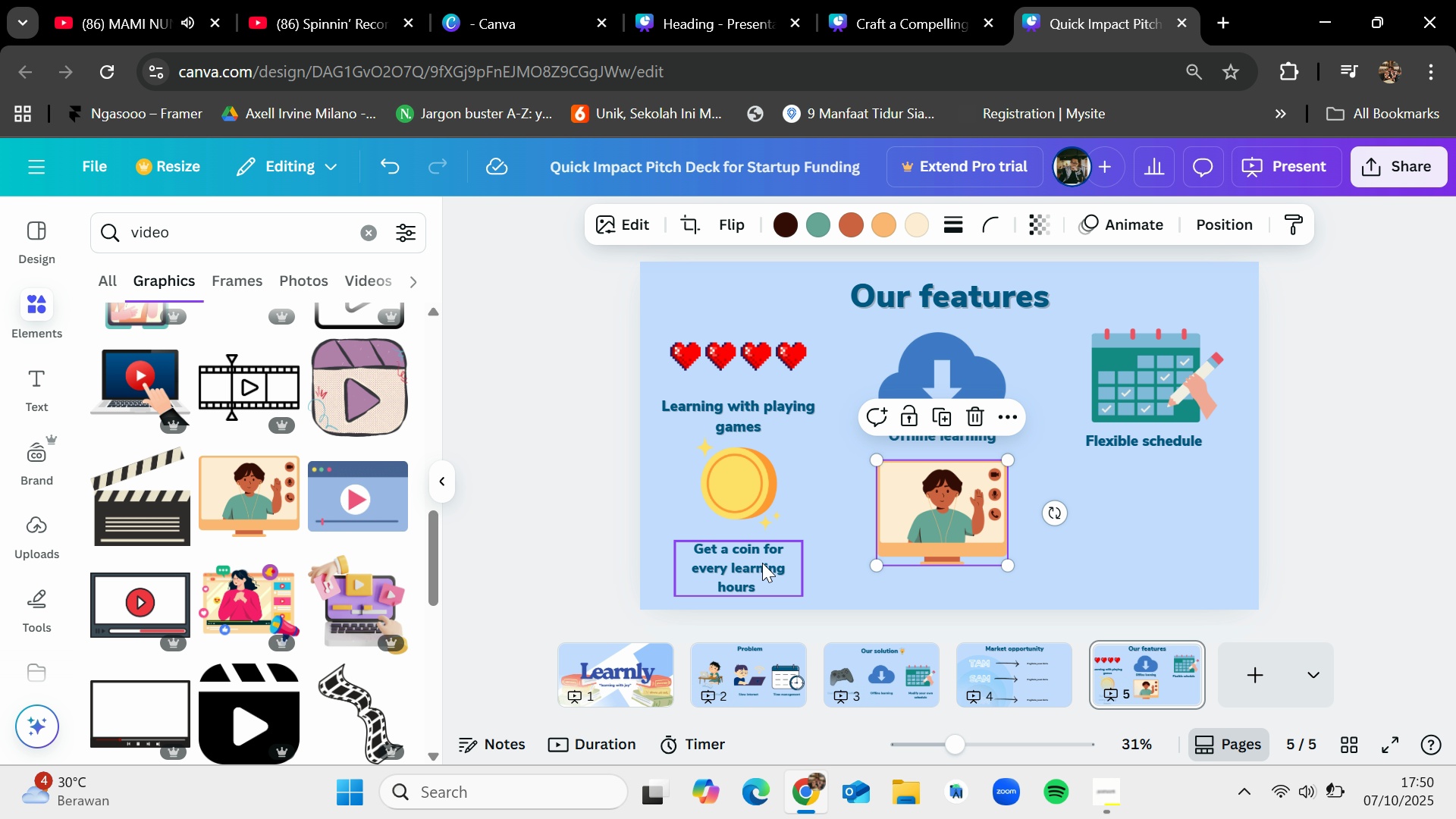 
left_click([762, 563])
 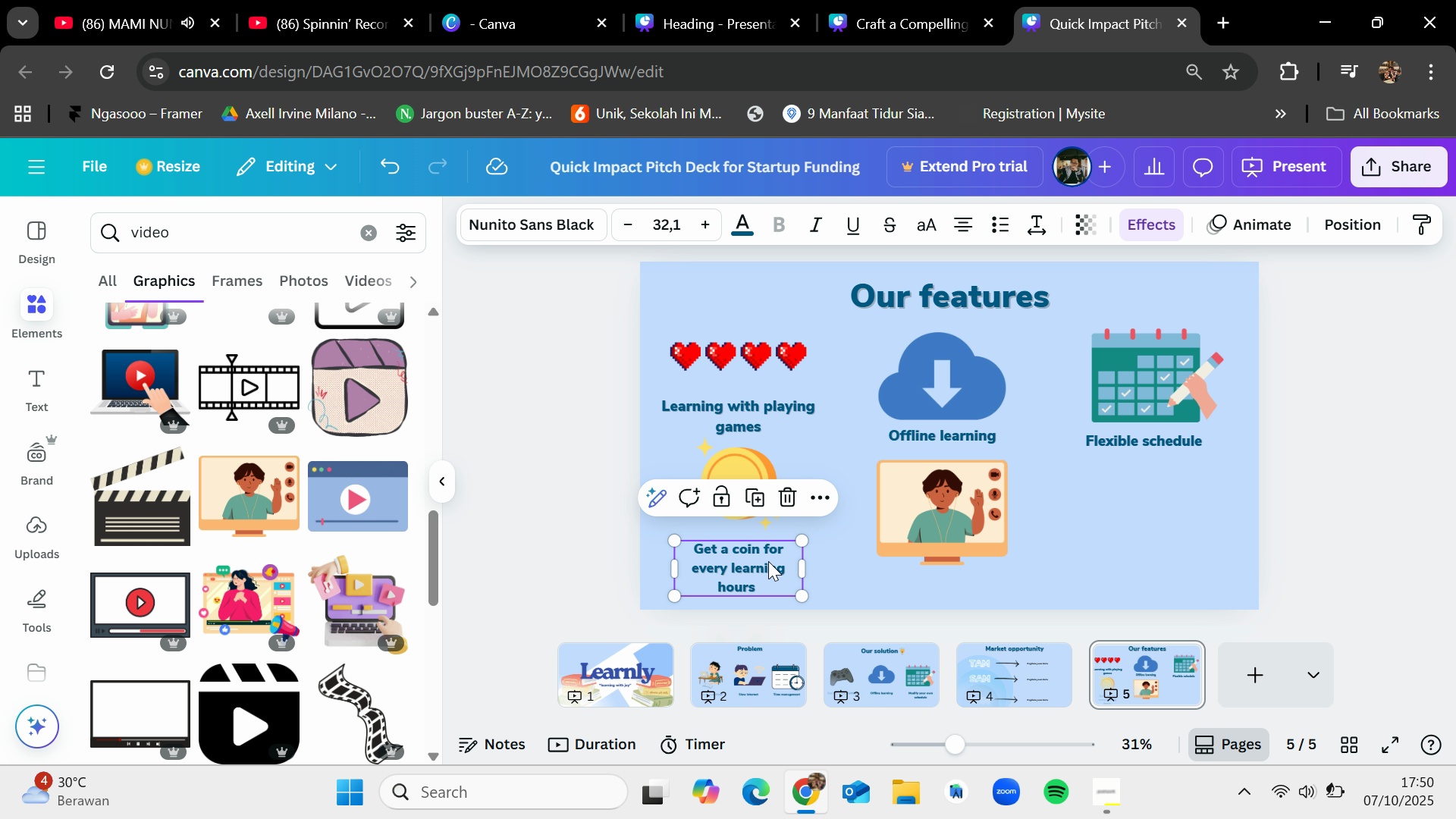 
key(Control+C)
 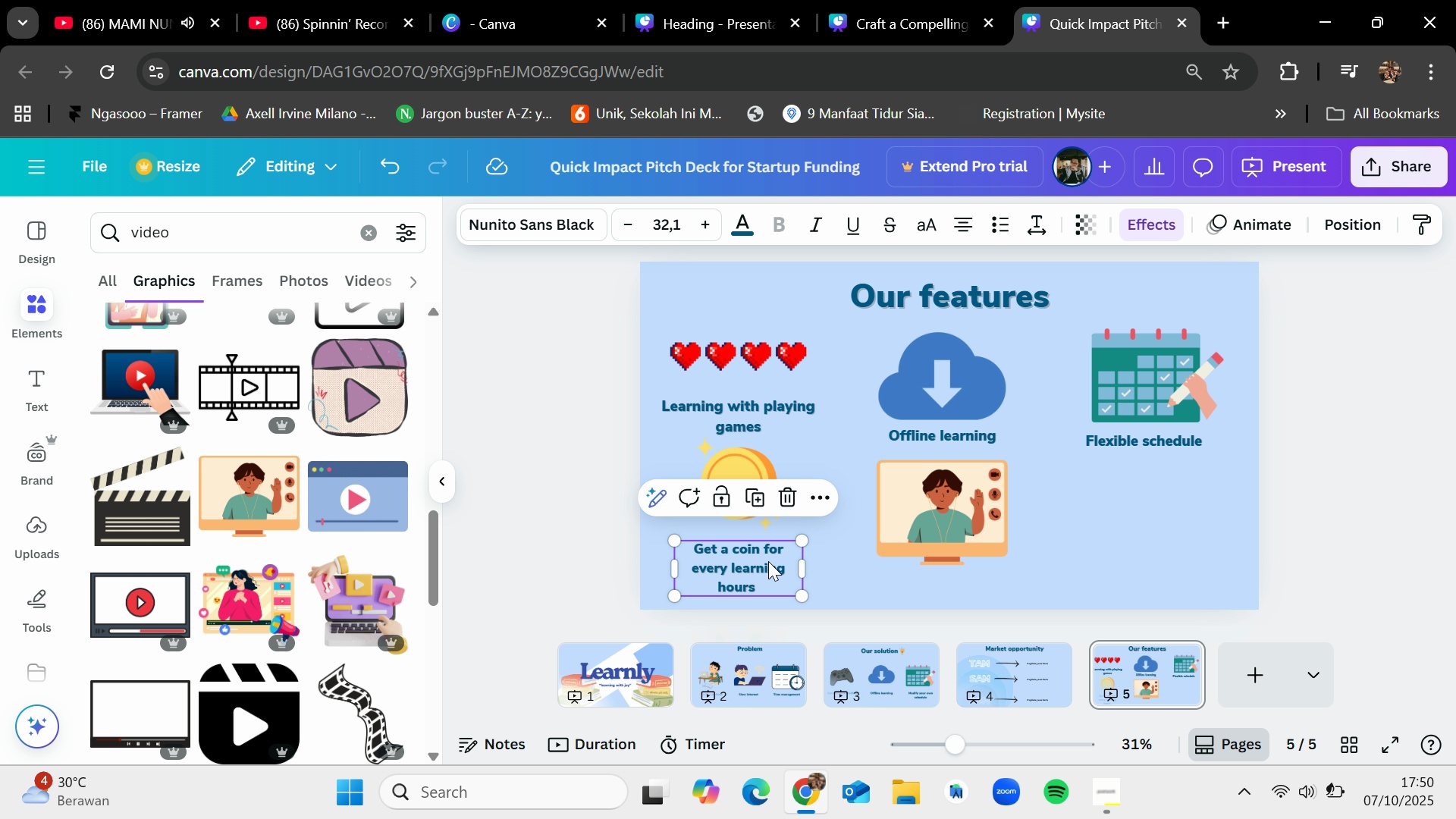 
key(Control+V)
 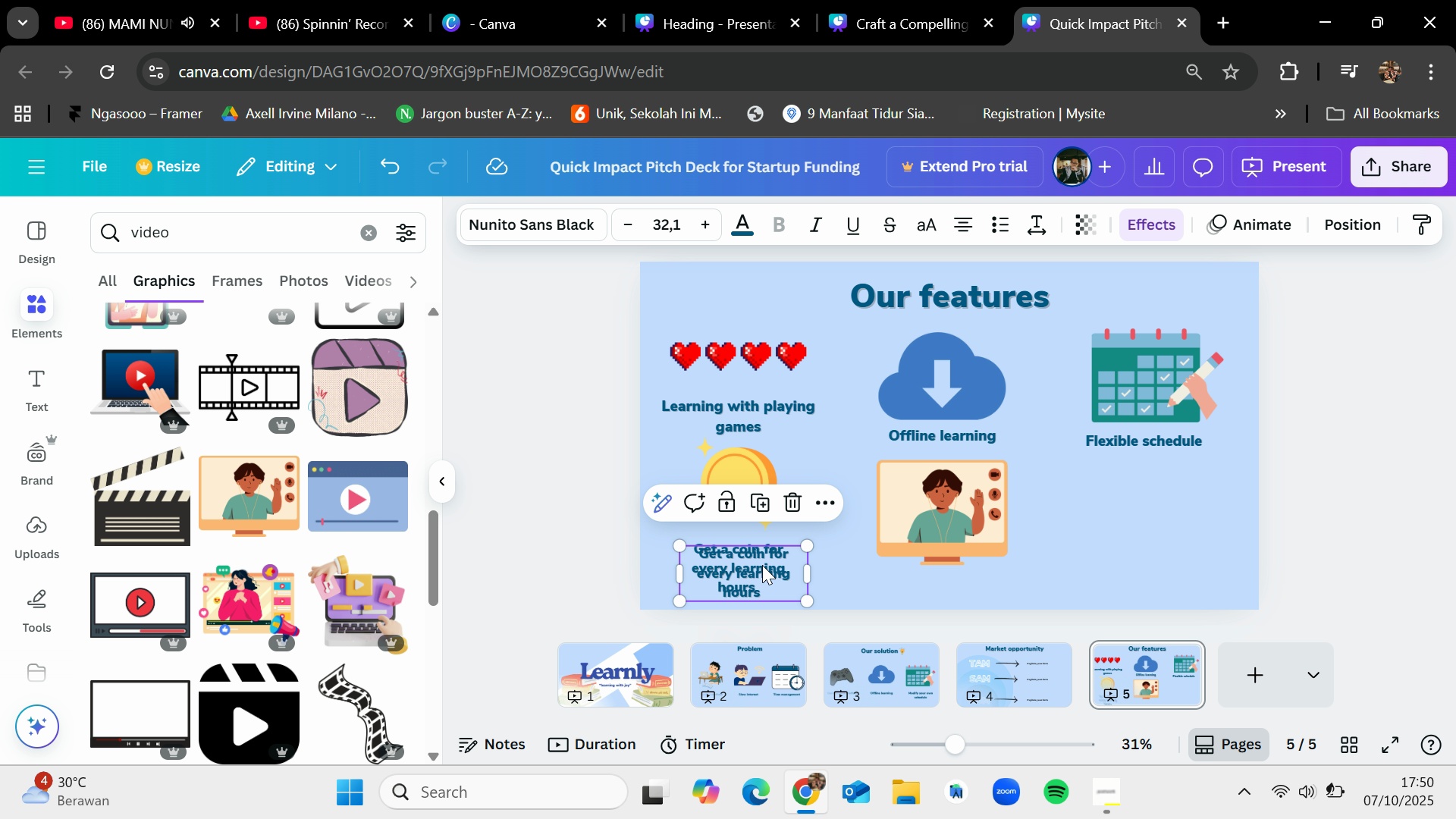 
left_click_drag(start_coordinate=[761, 565], to_coordinate=[955, 580])
 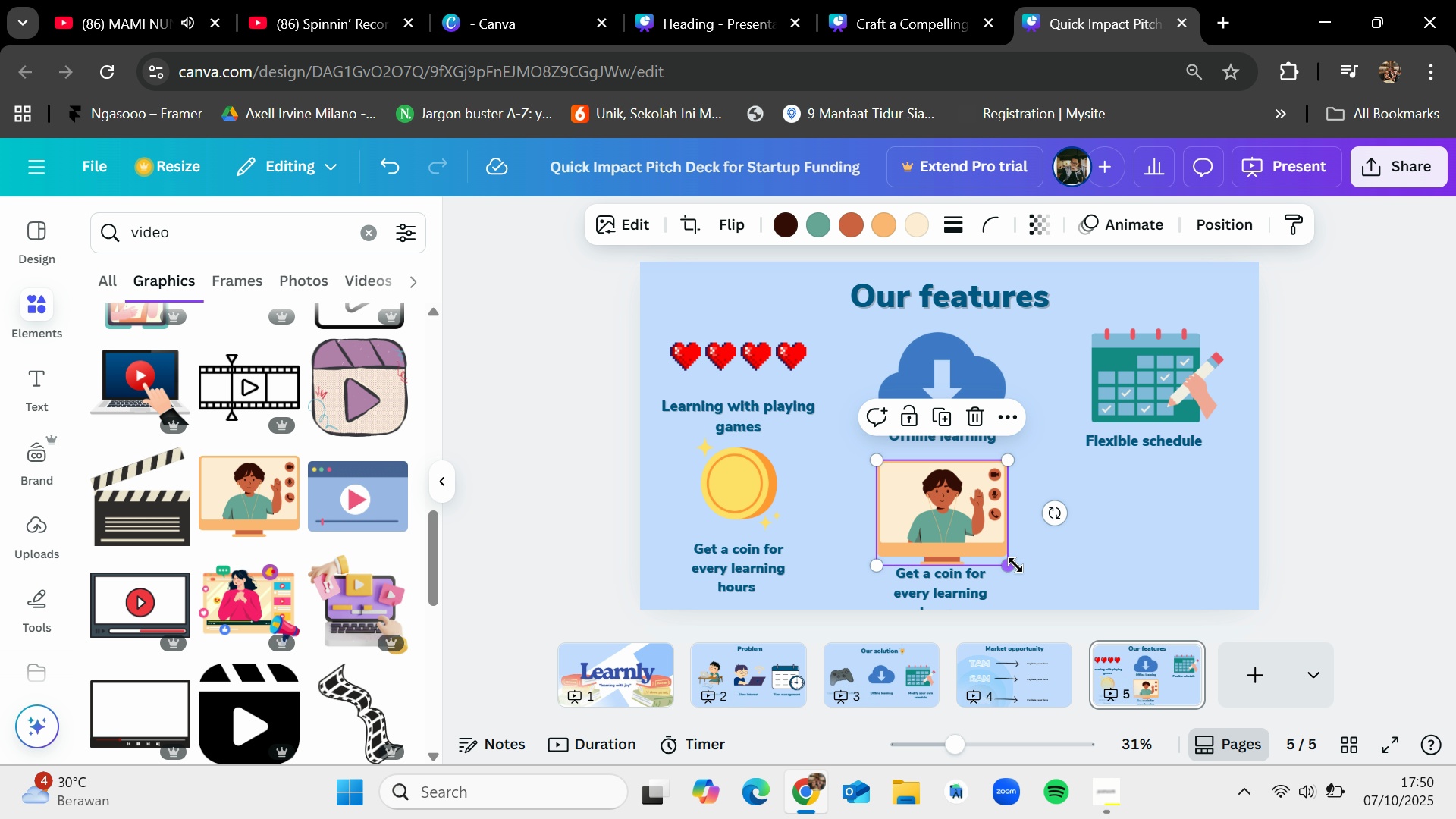 
left_click_drag(start_coordinate=[1008, 560], to_coordinate=[997, 541])
 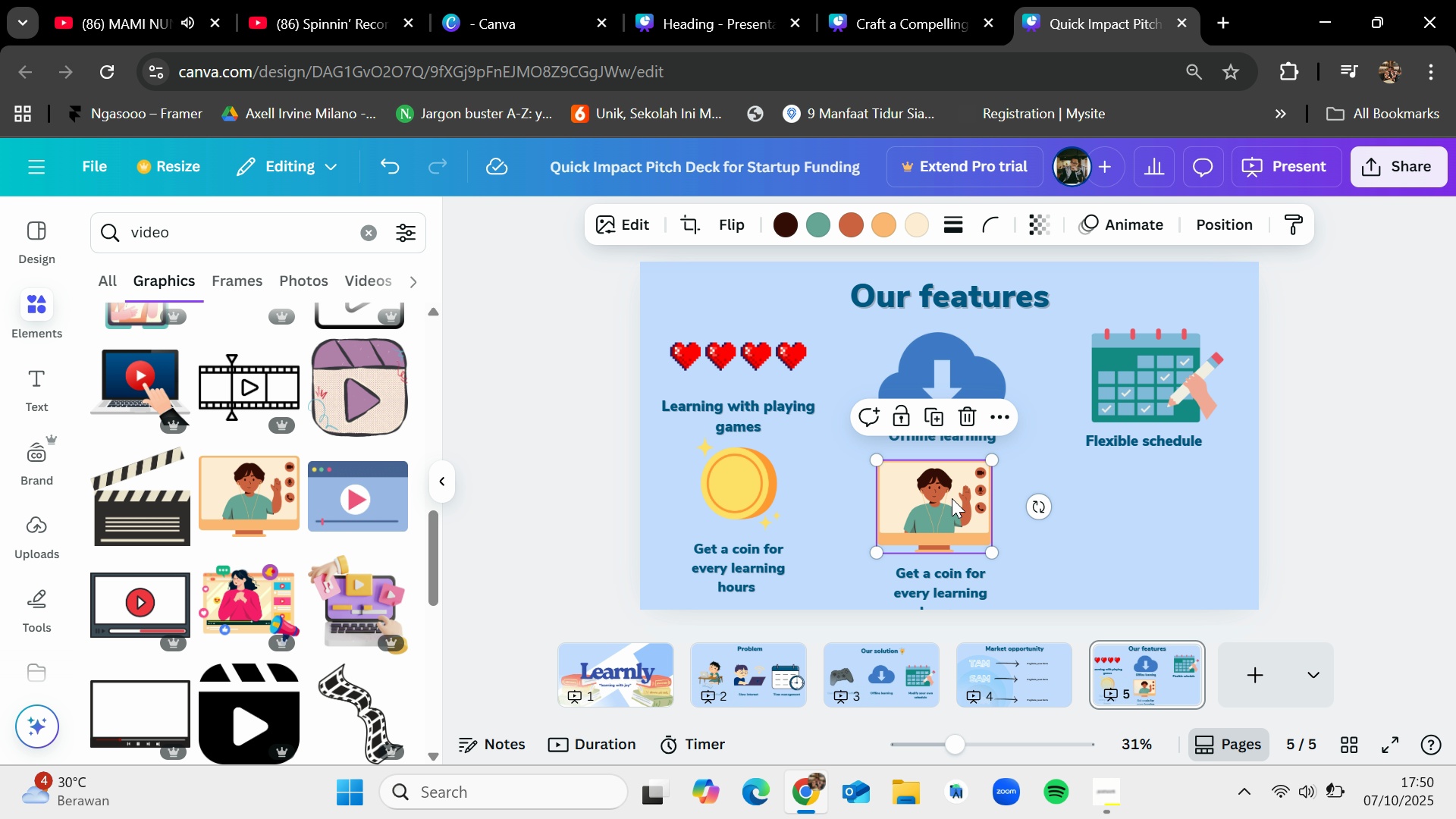 
left_click_drag(start_coordinate=[952, 497], to_coordinate=[962, 494])
 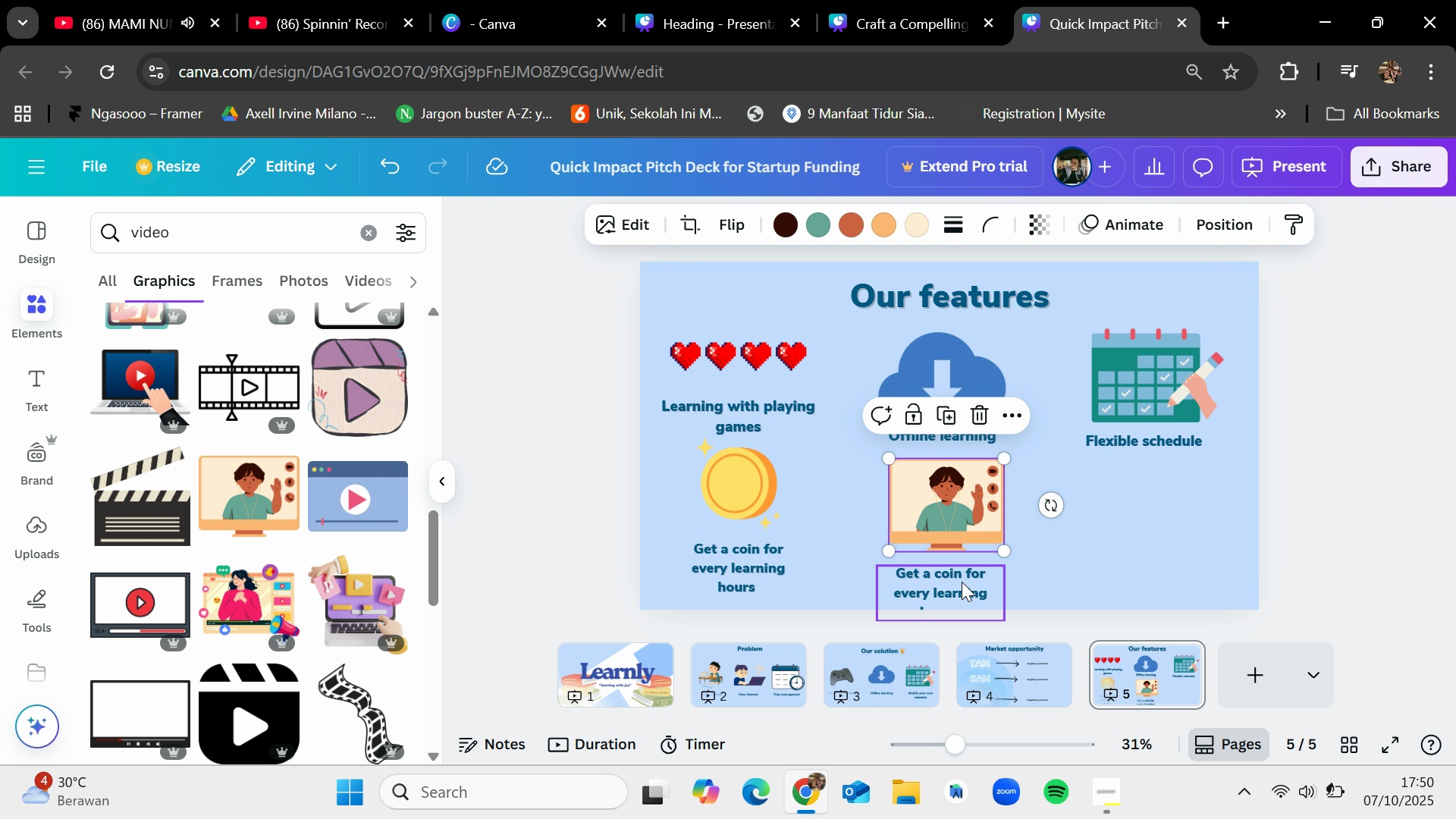 
left_click_drag(start_coordinate=[962, 582], to_coordinate=[967, 576])
 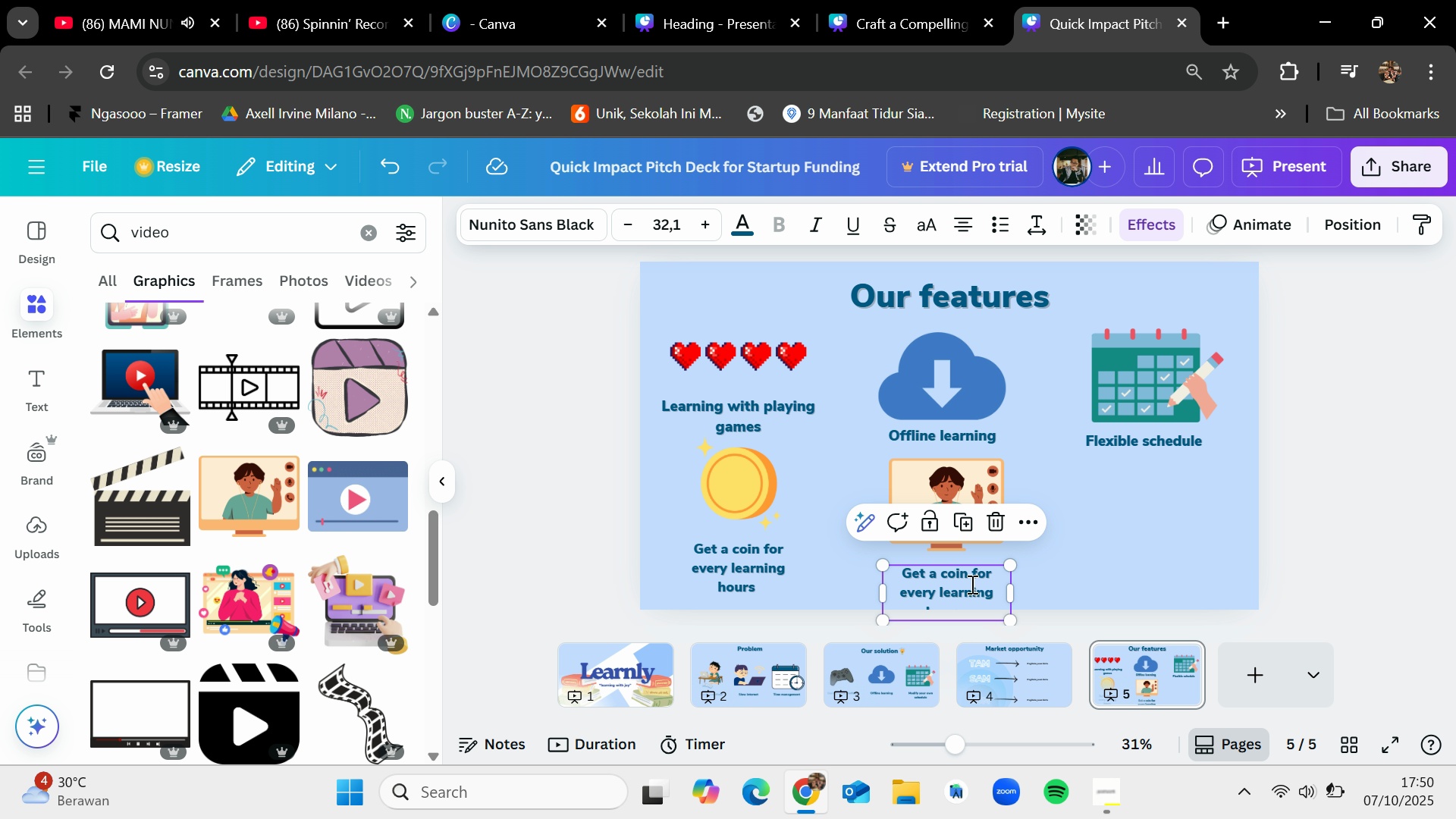 
double_click([971, 584])
 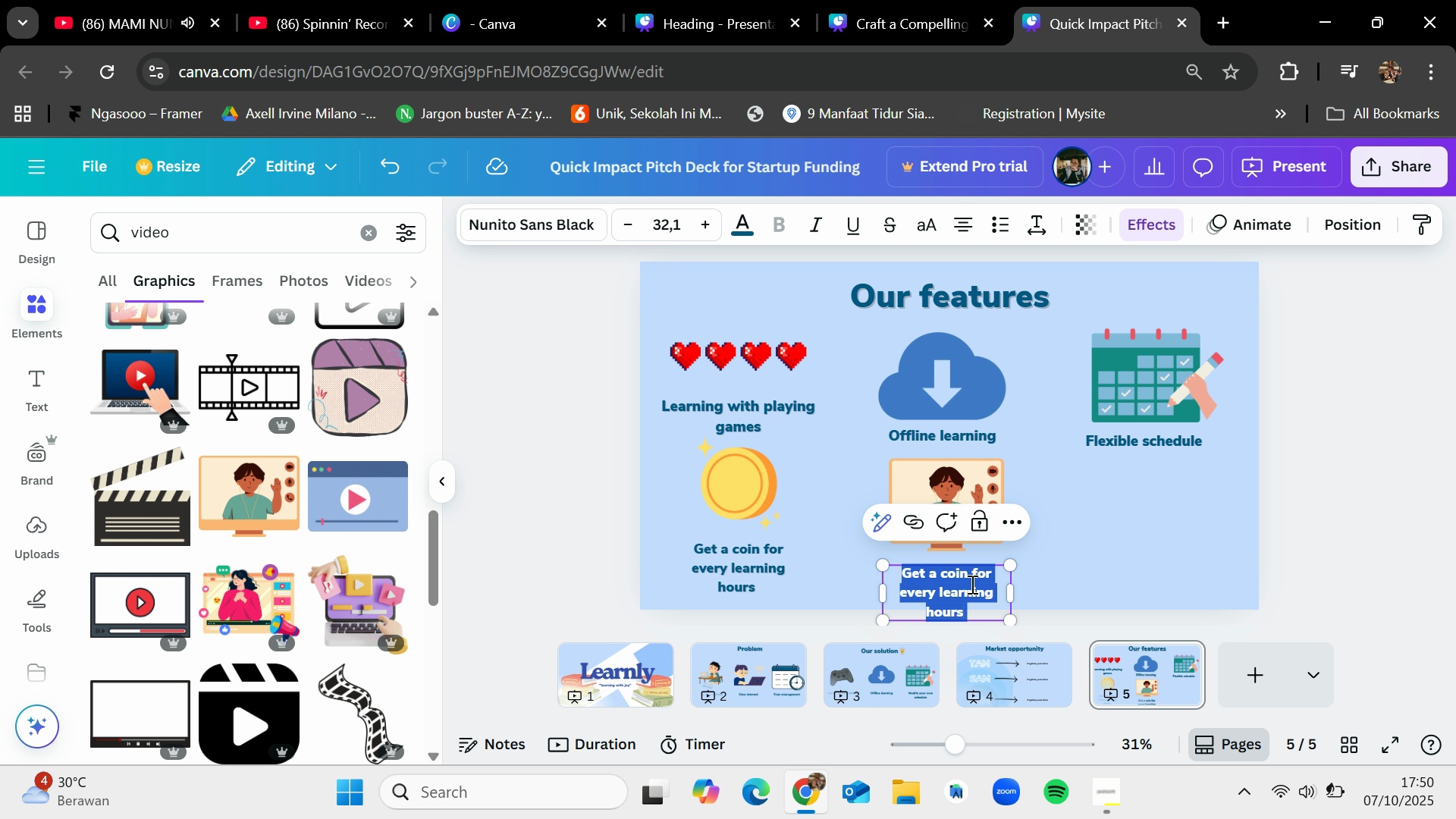 
key(Backspace)
type(Video learning)
 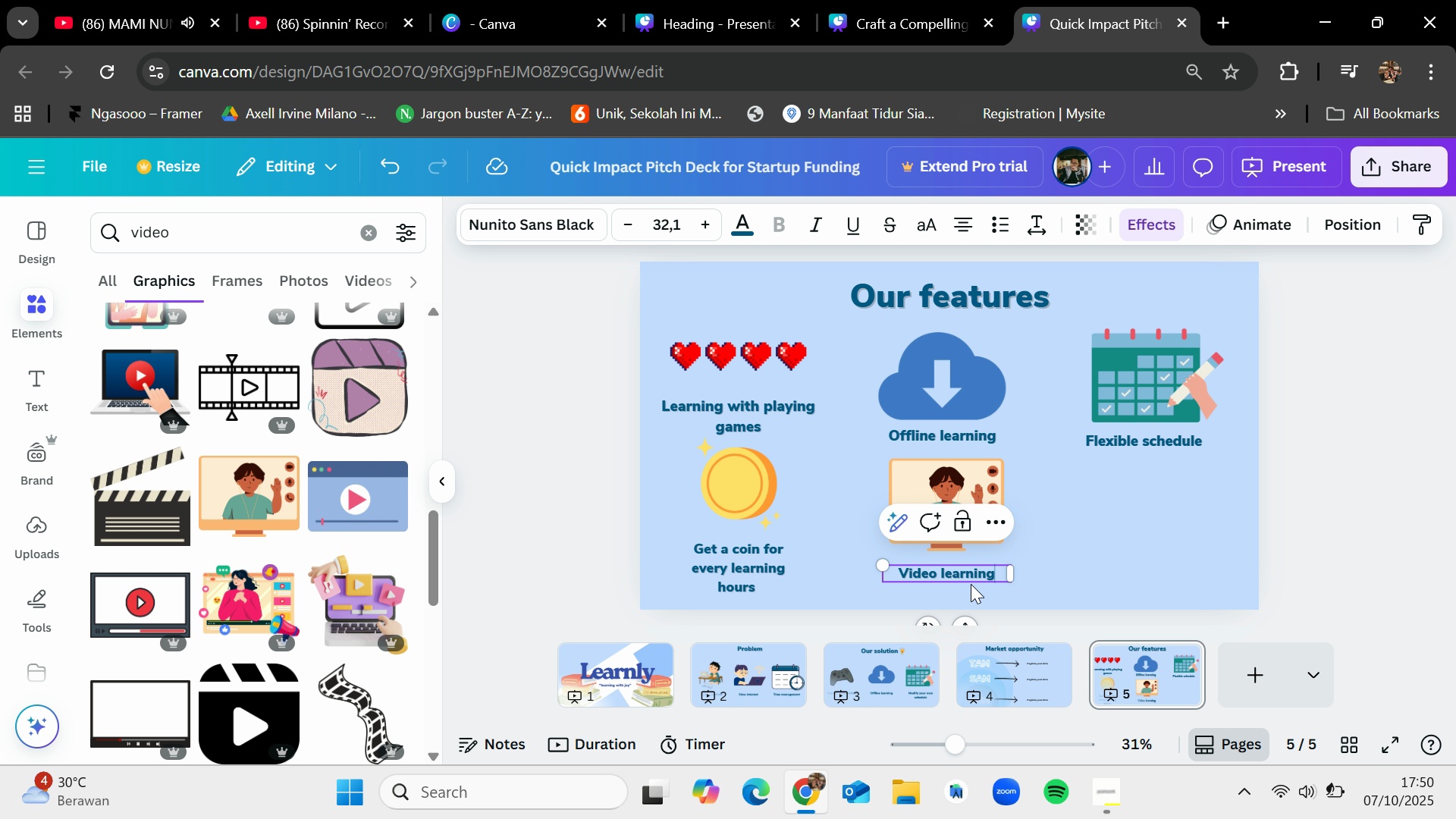 
left_click([1161, 515])
 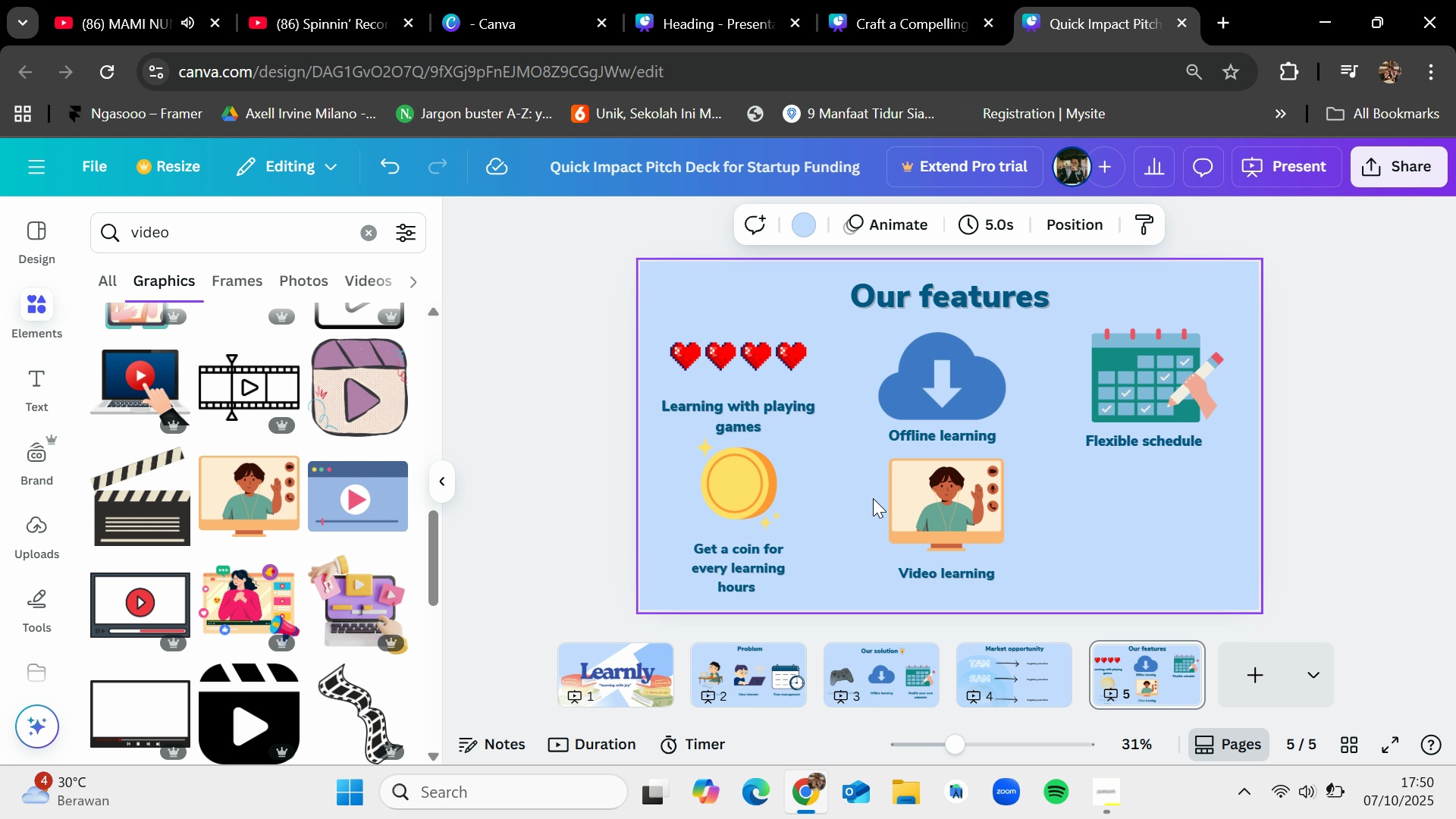 
left_click_drag(start_coordinate=[877, 485], to_coordinate=[1006, 580])
 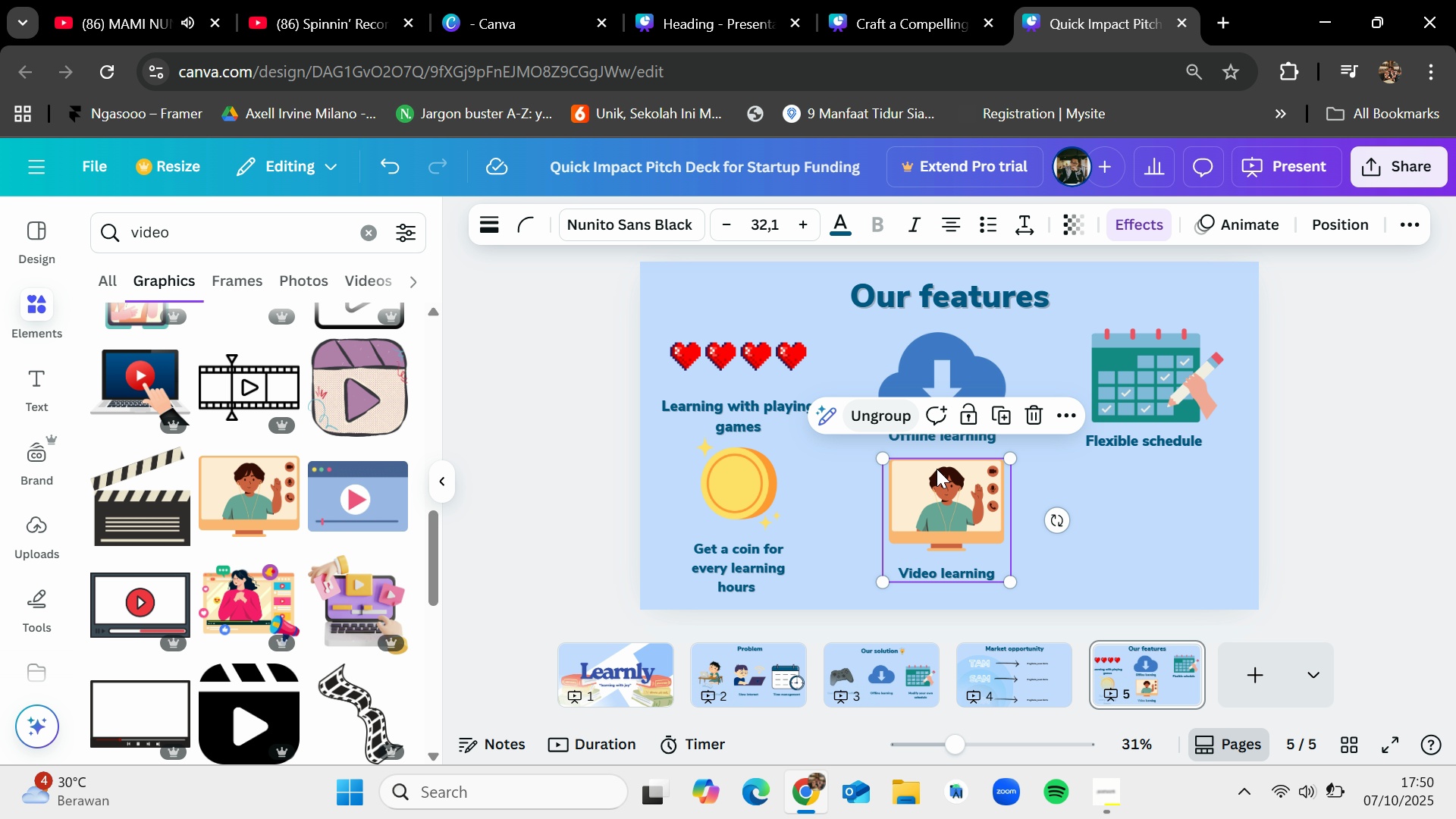 
left_click_drag(start_coordinate=[962, 513], to_coordinate=[961, 525])
 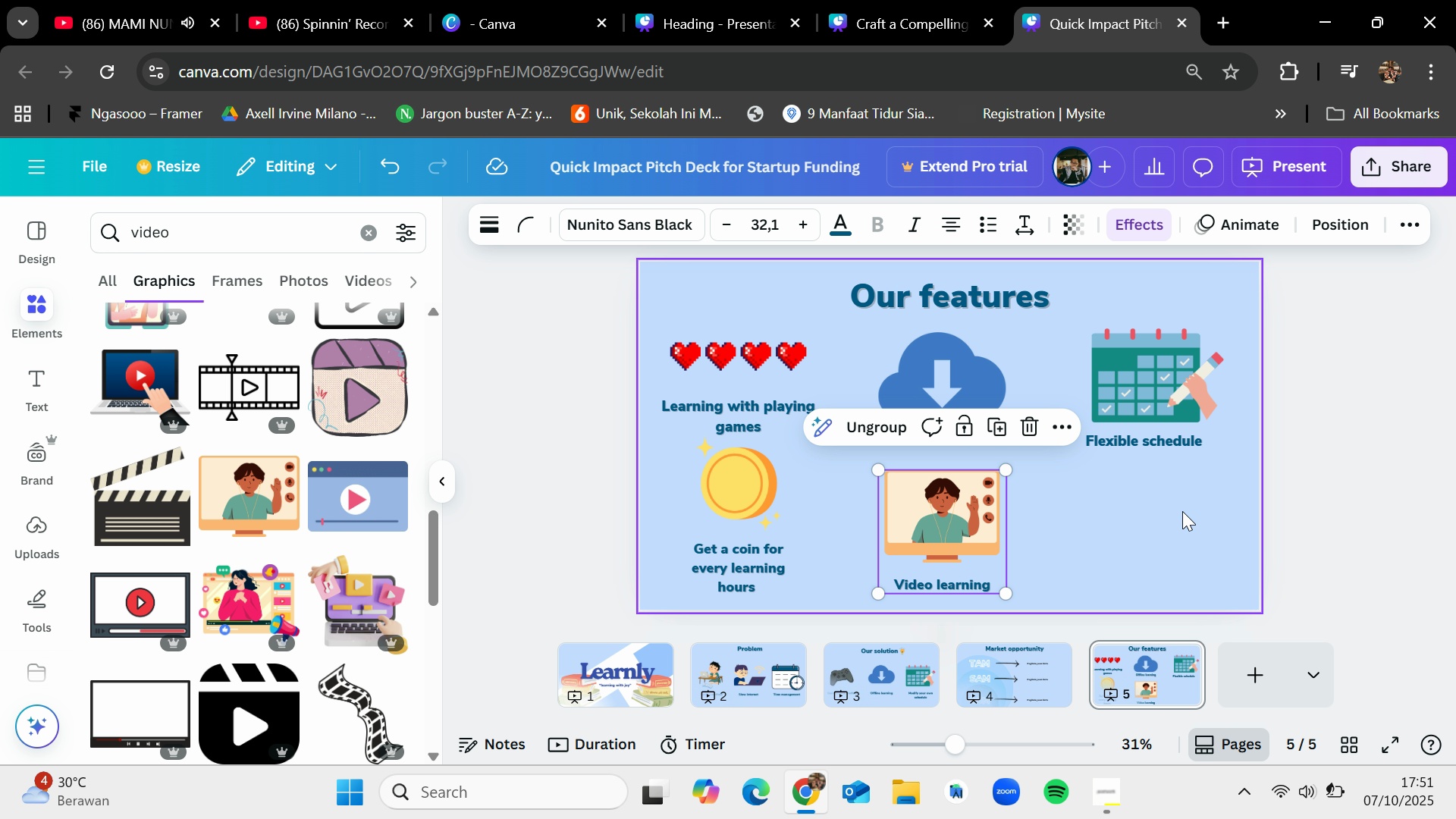 
left_click([1182, 511])
 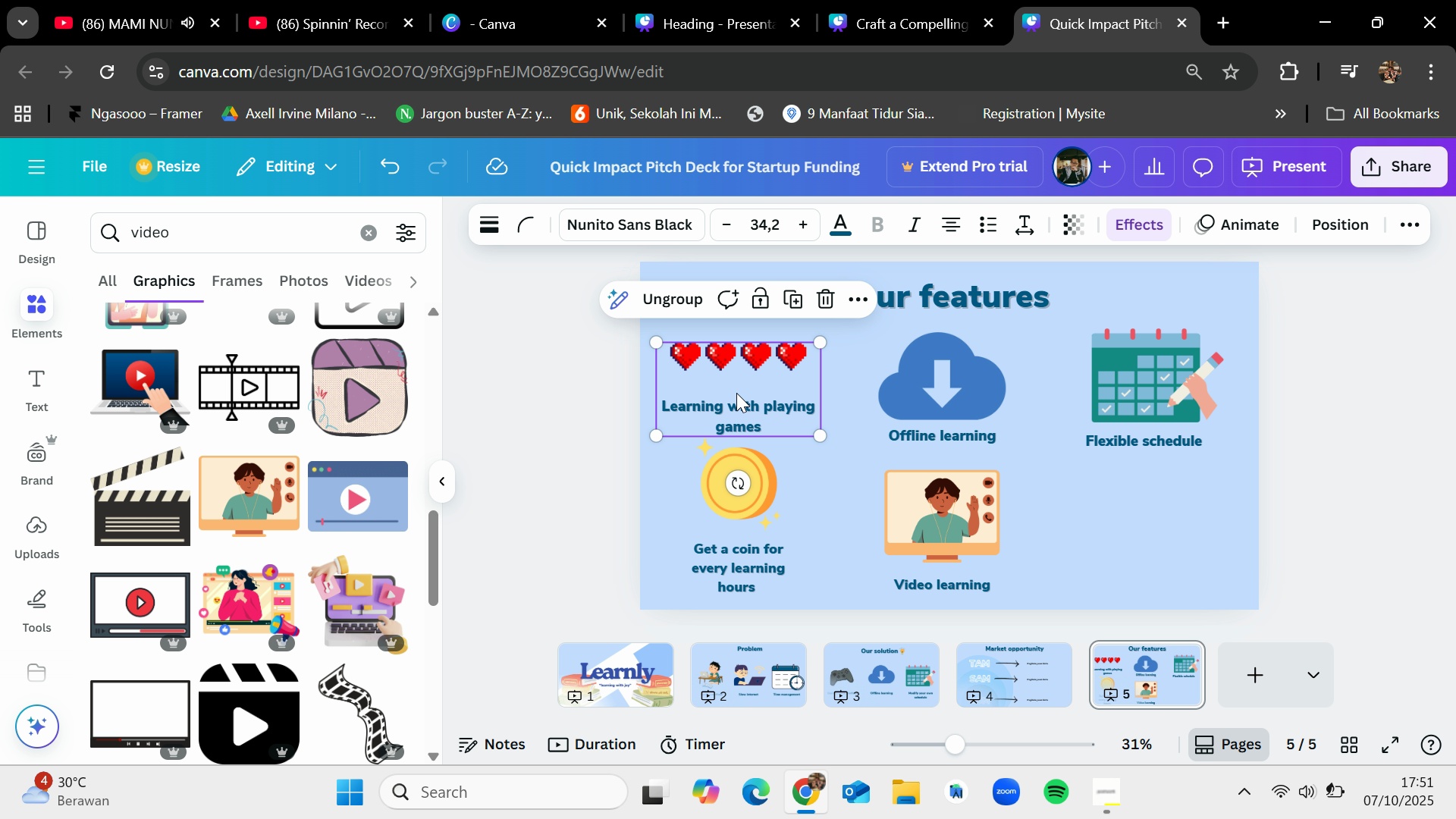 
left_click_drag(start_coordinate=[819, 435], to_coordinate=[813, 431])
 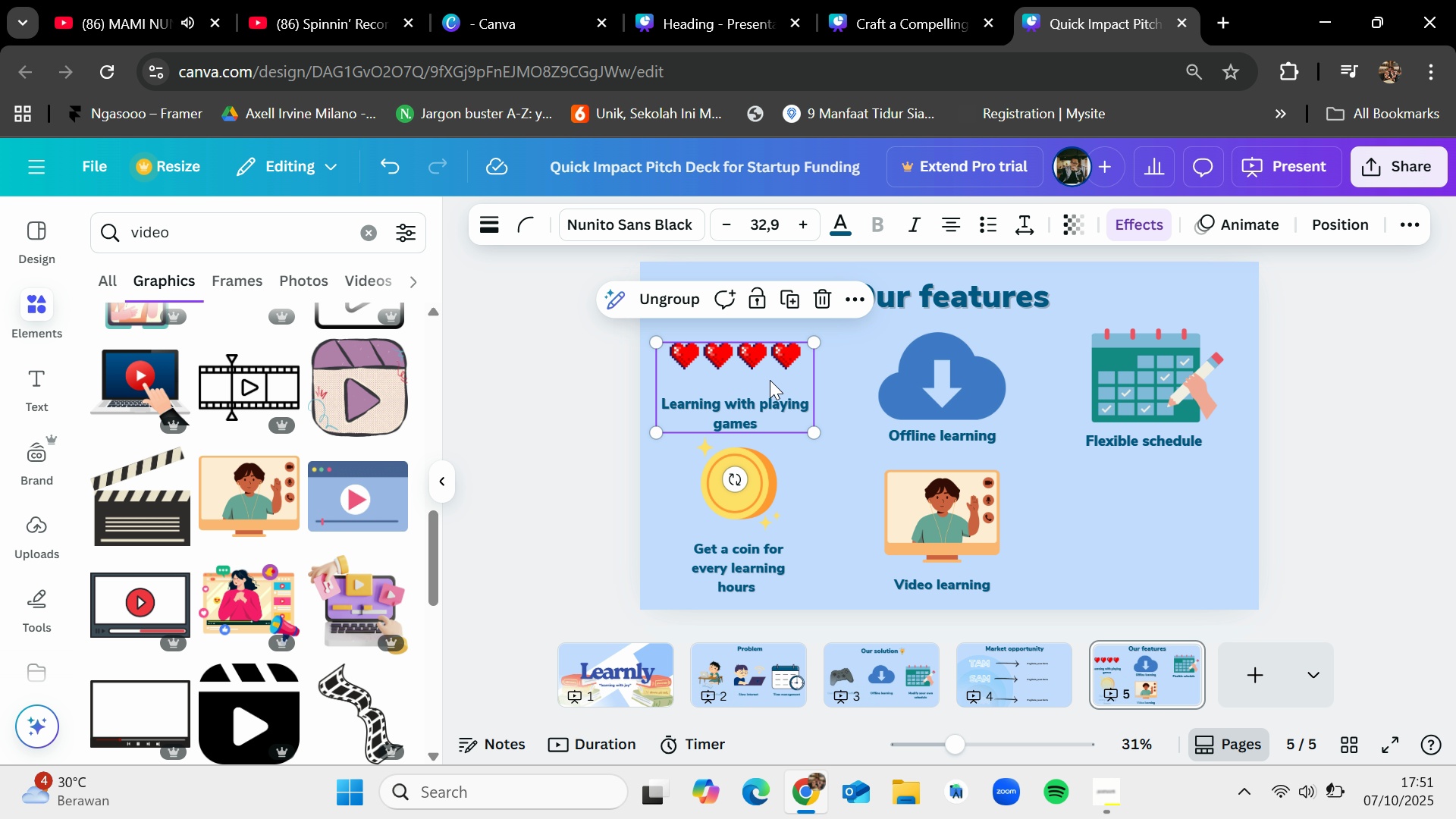 
left_click_drag(start_coordinate=[770, 378], to_coordinate=[780, 381])
 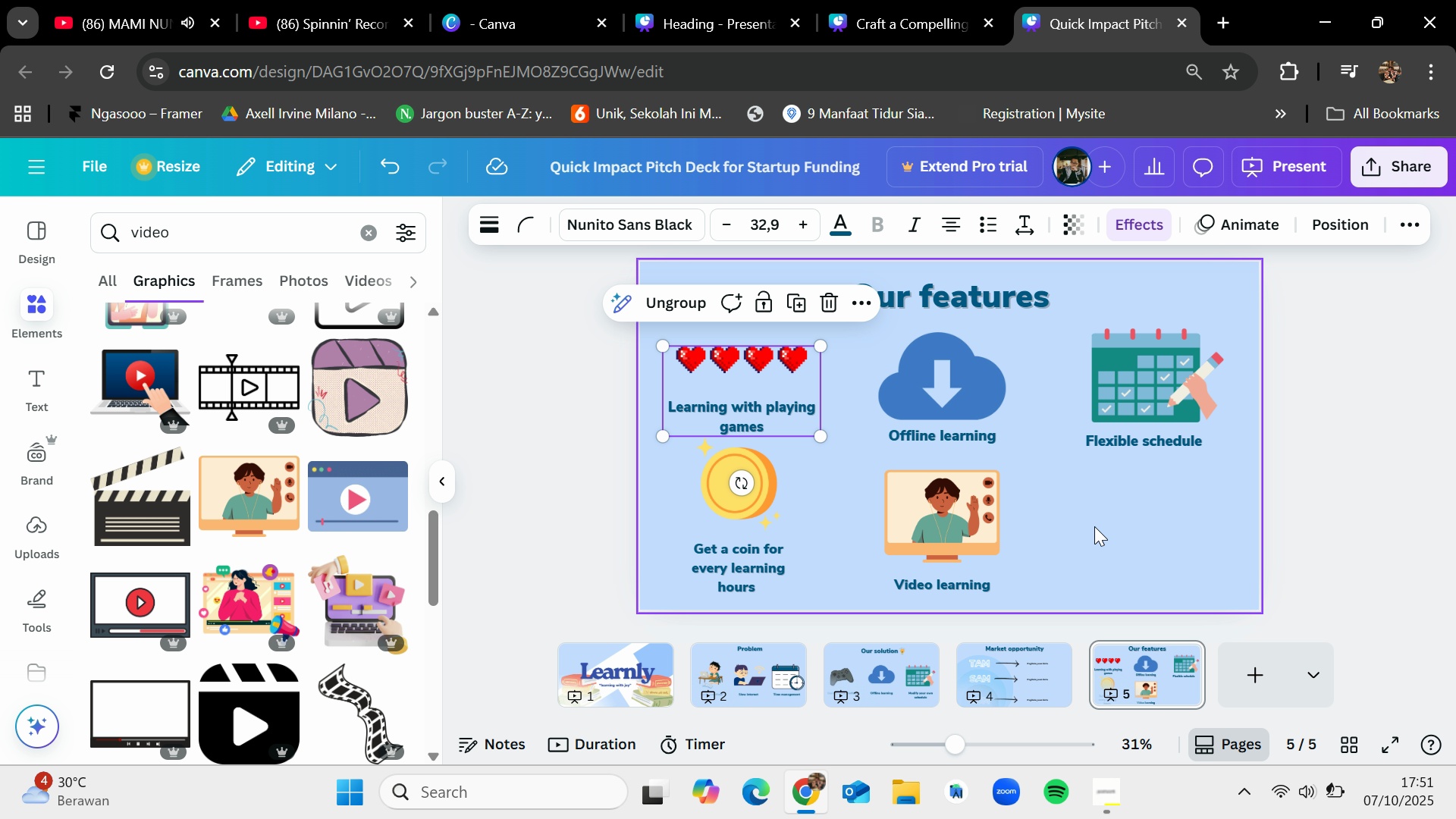 
left_click([1095, 527])
 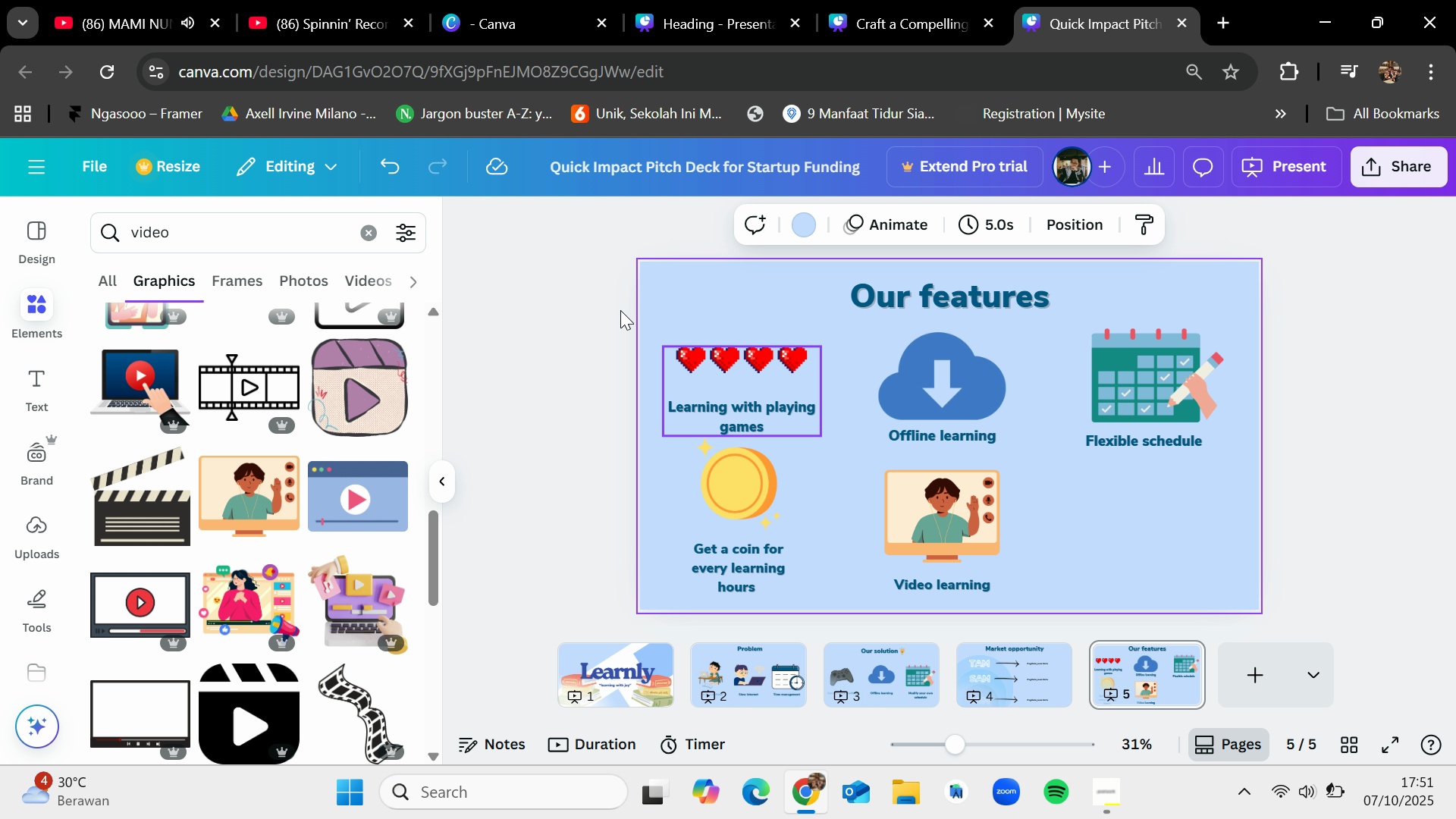 
mouse_move([395, 238])
 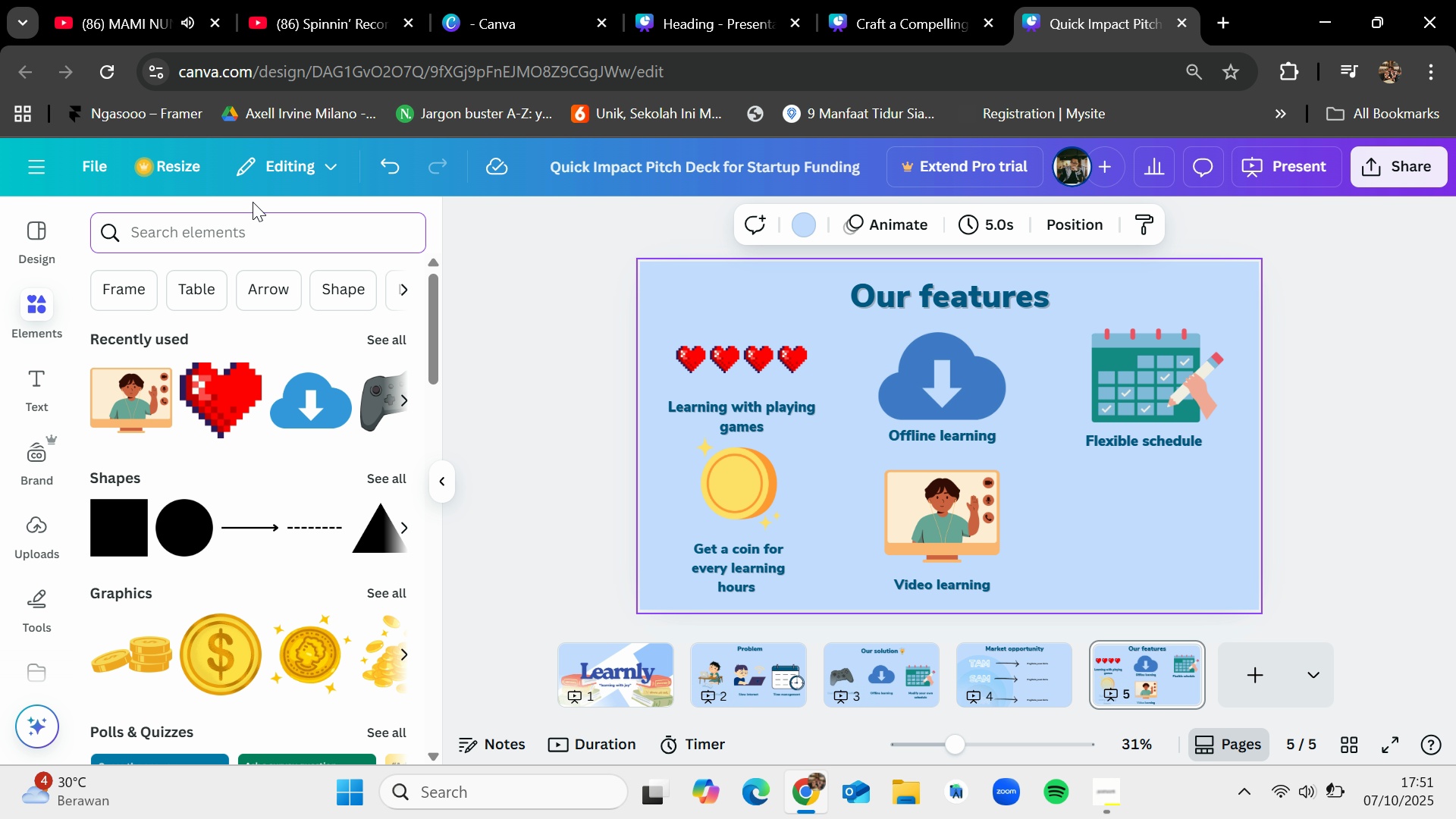 
wait(10.05)
 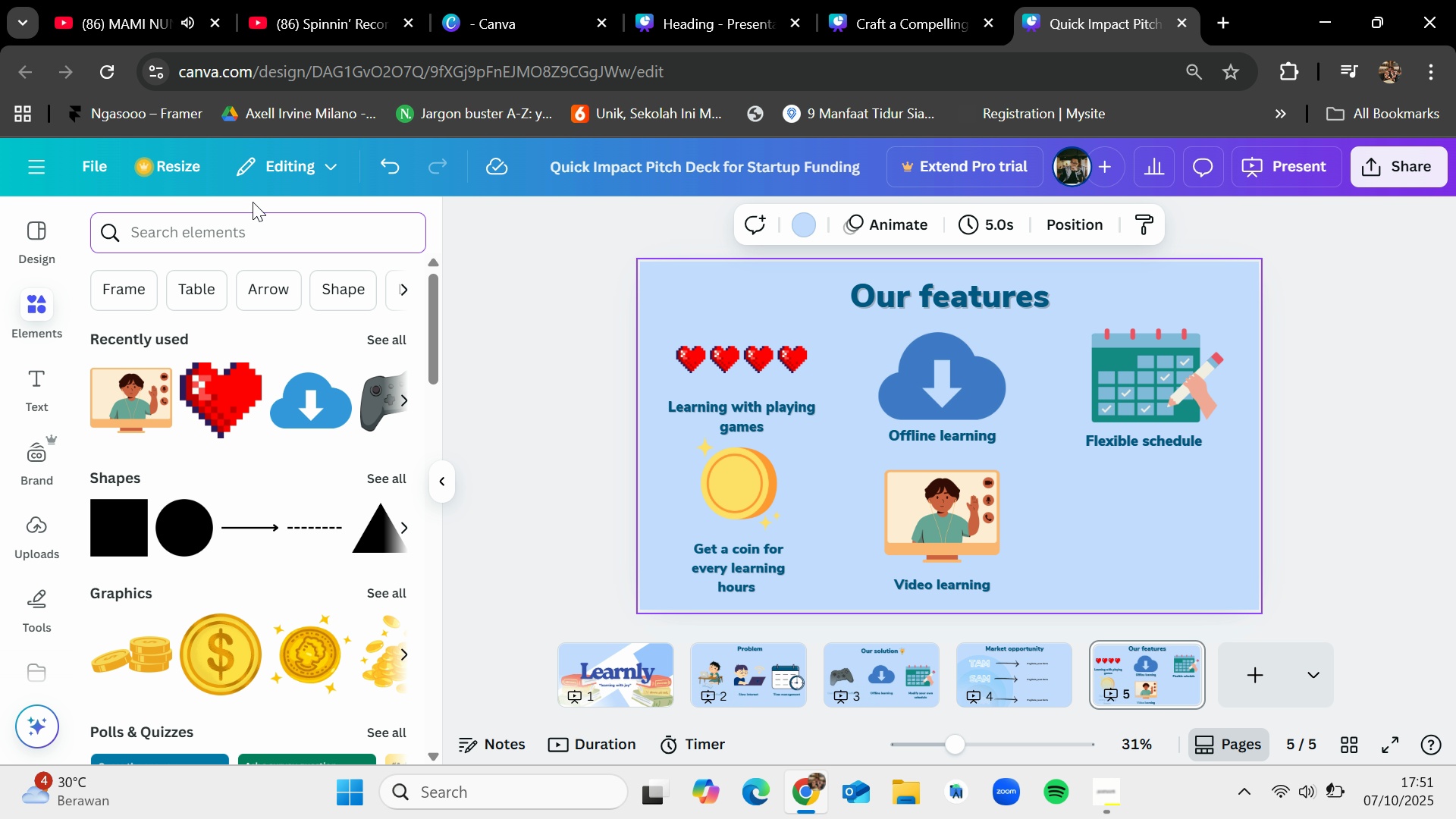 
type(phone)
 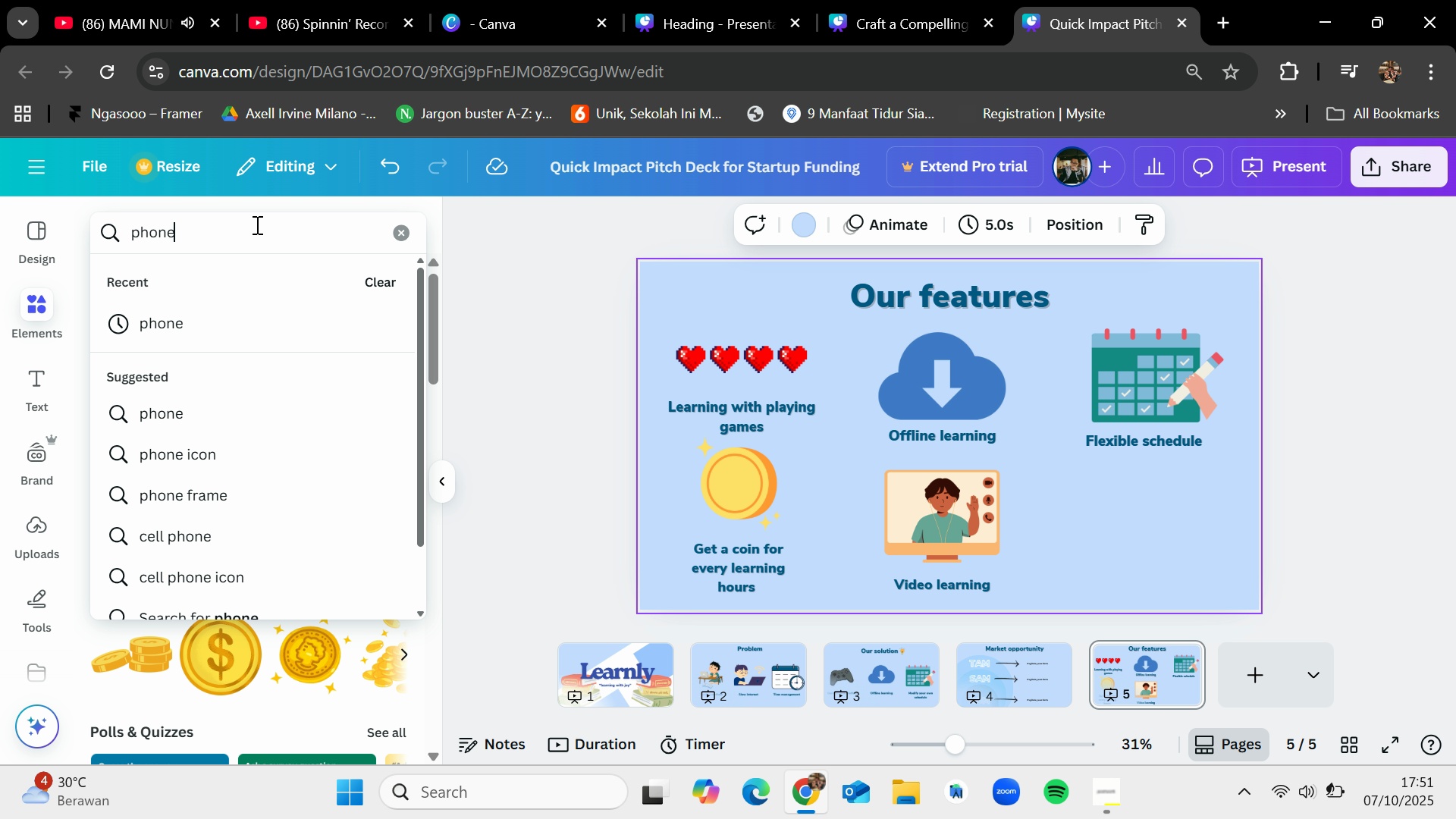 
key(Enter)
 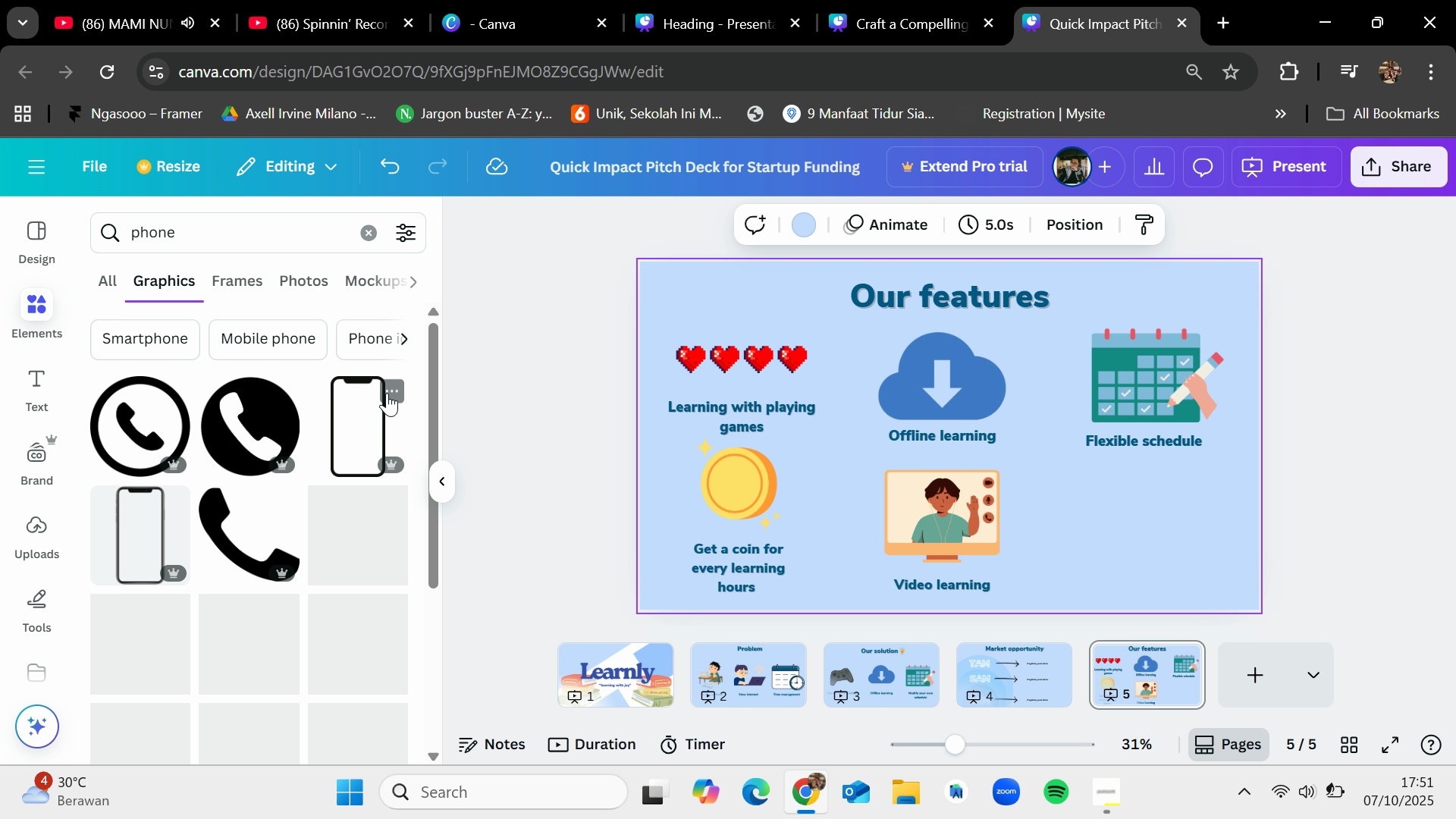 
scroll: coordinate [329, 611], scroll_direction: down, amount: 4.0
 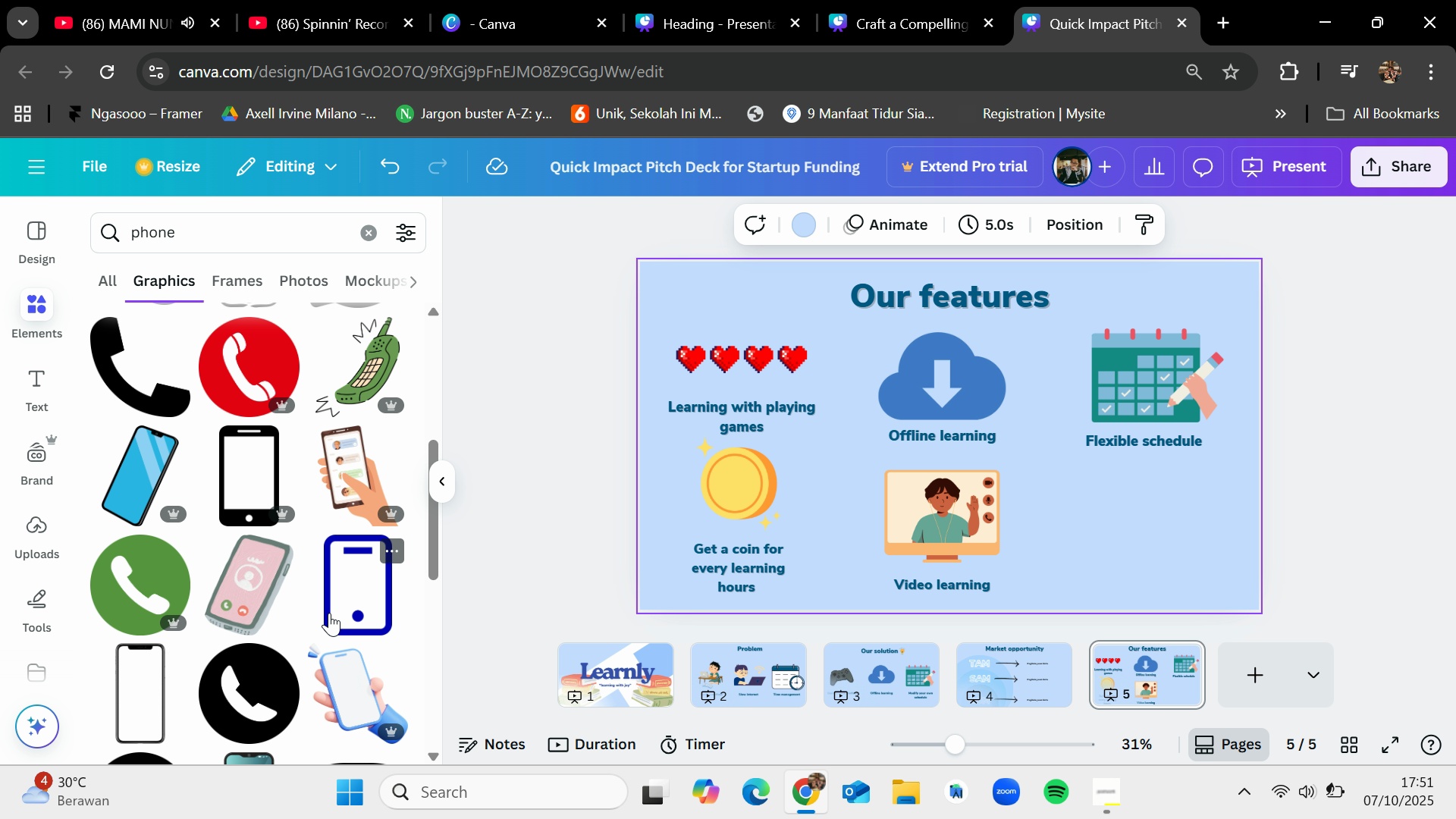 
wait(10.93)
 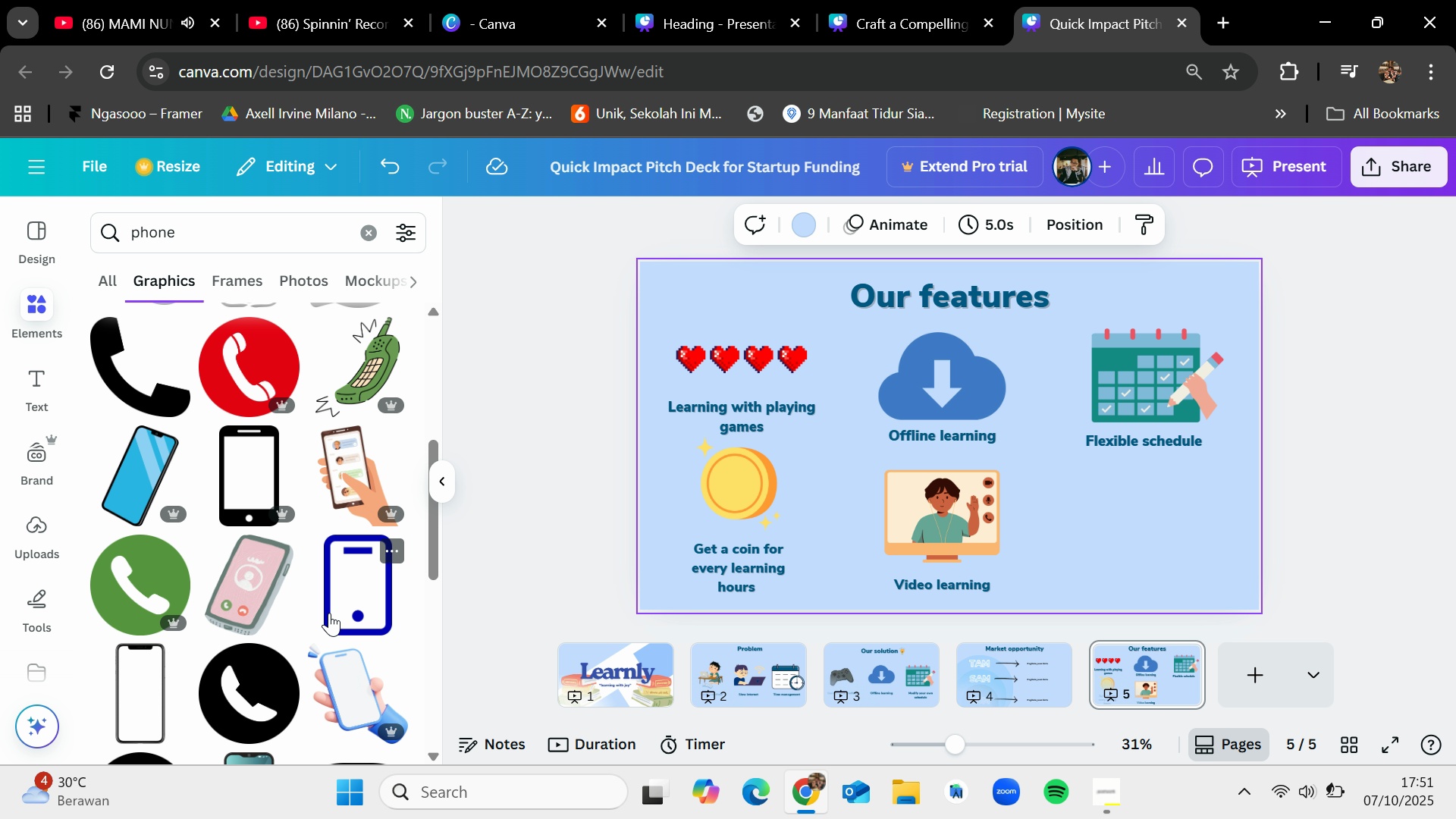 
scroll: coordinate [247, 589], scroll_direction: down, amount: 3.0
 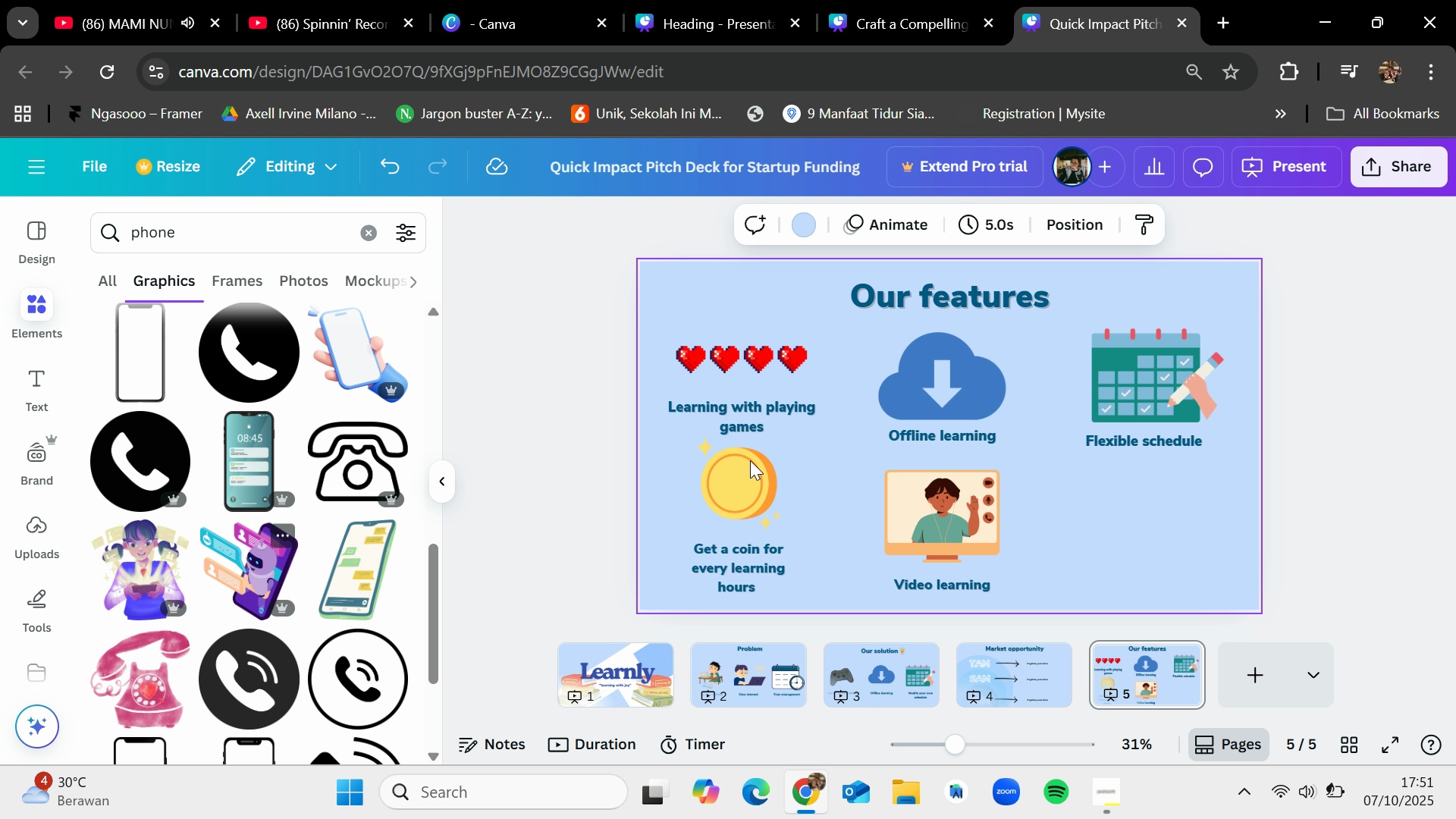 
left_click([942, 0])
 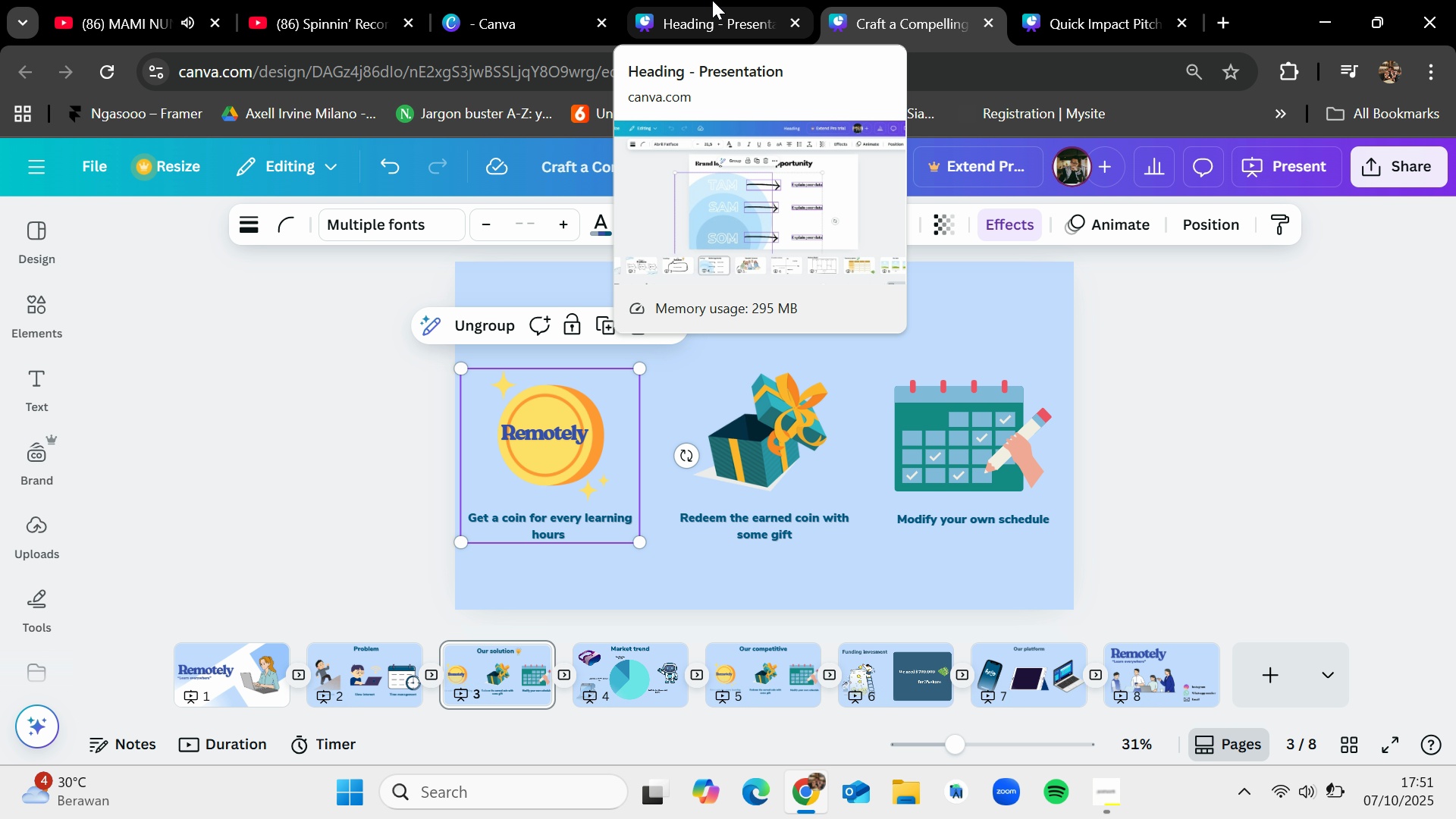 
left_click([712, 0])
 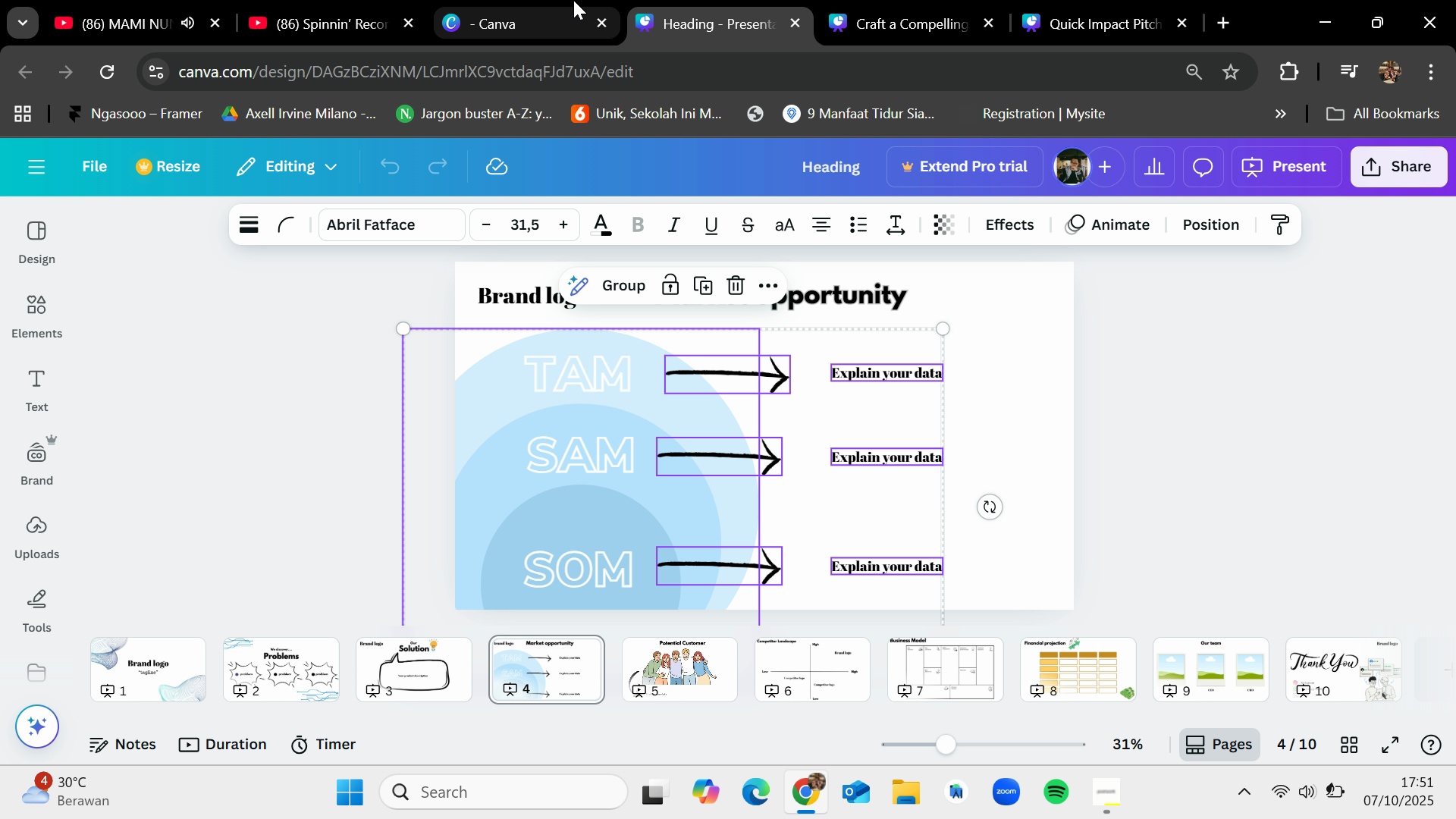 
left_click([573, 0])
 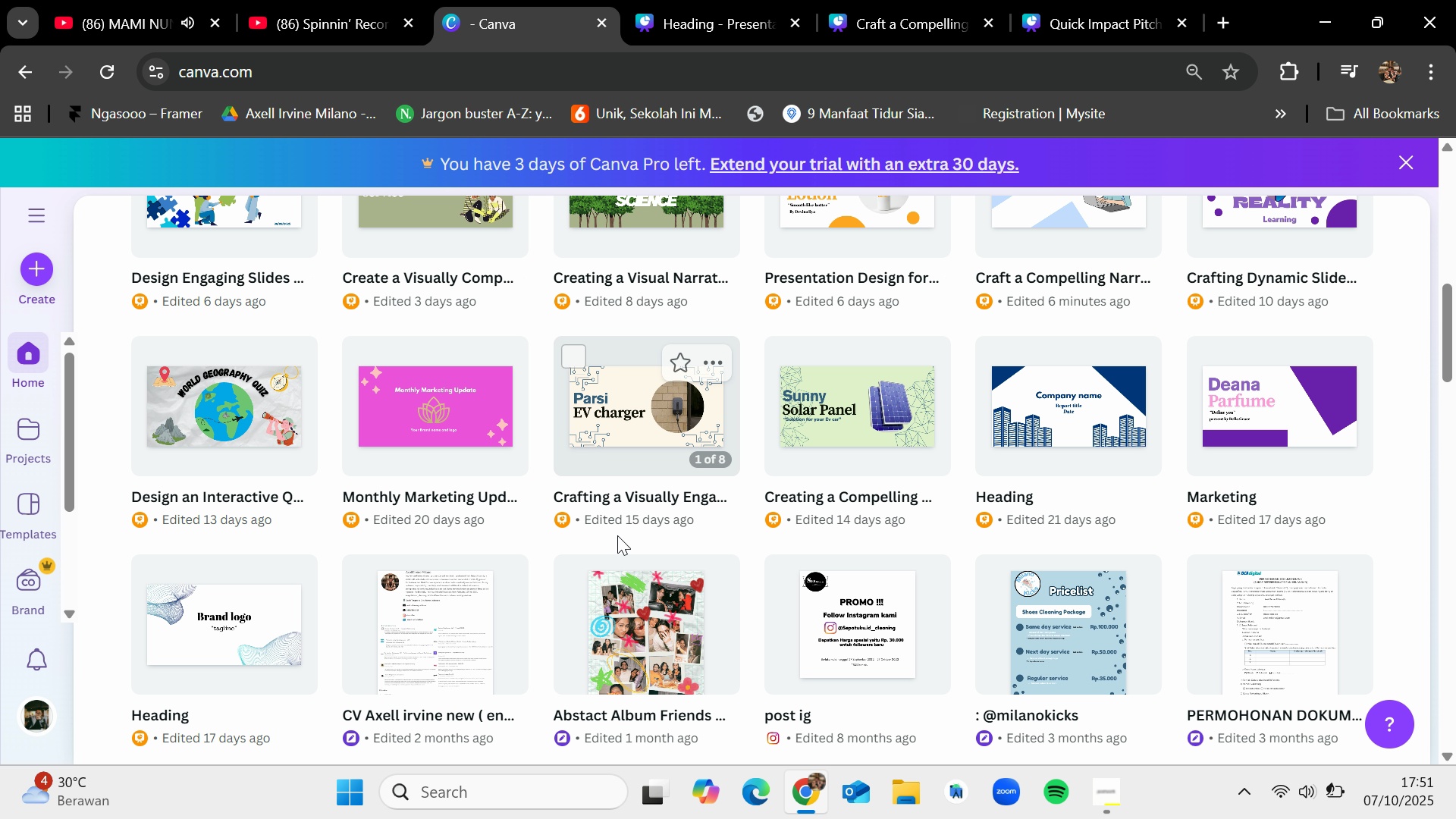 
scroll: coordinate [618, 535], scroll_direction: up, amount: 4.0
 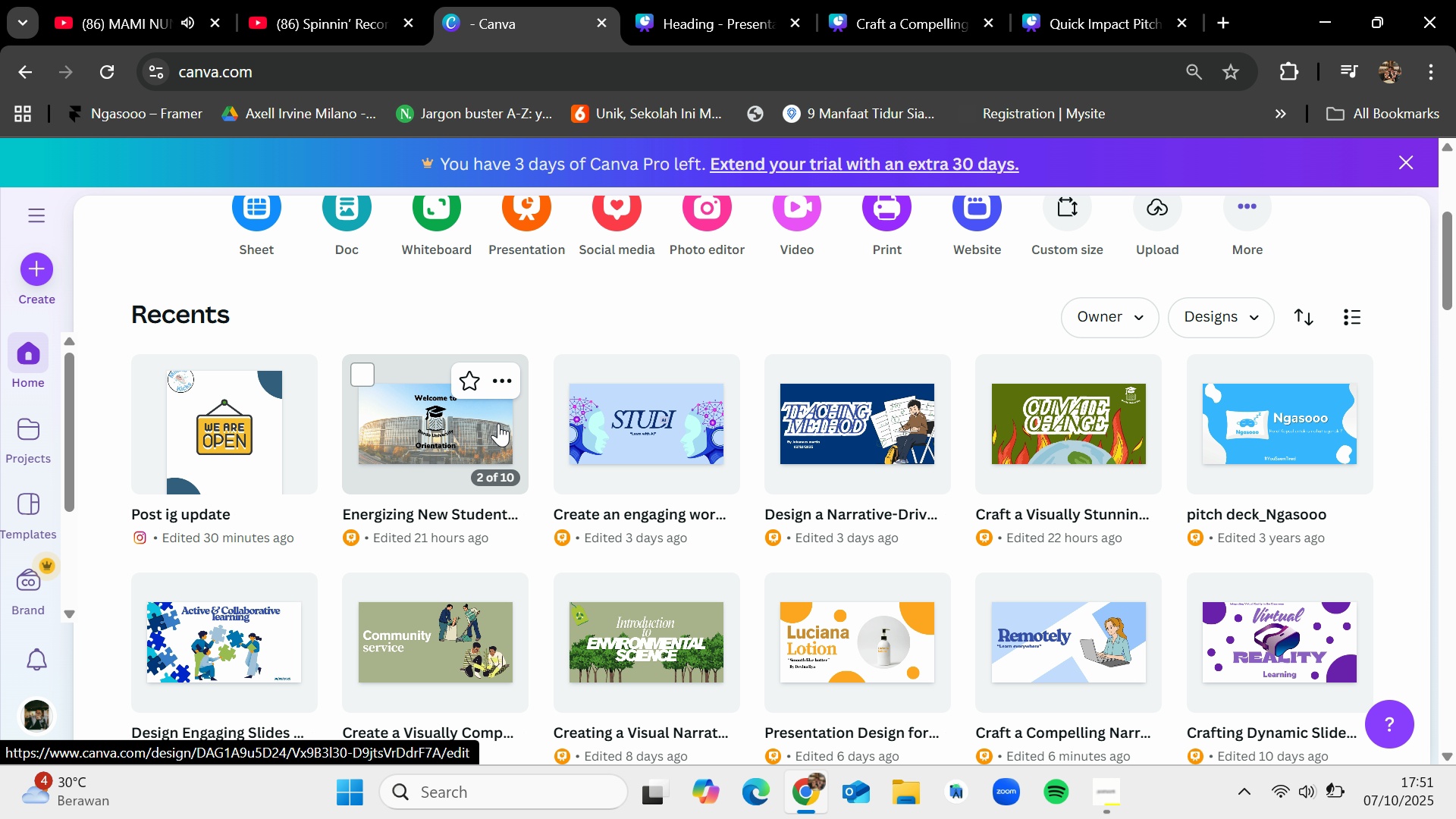 
left_click([647, 419])
 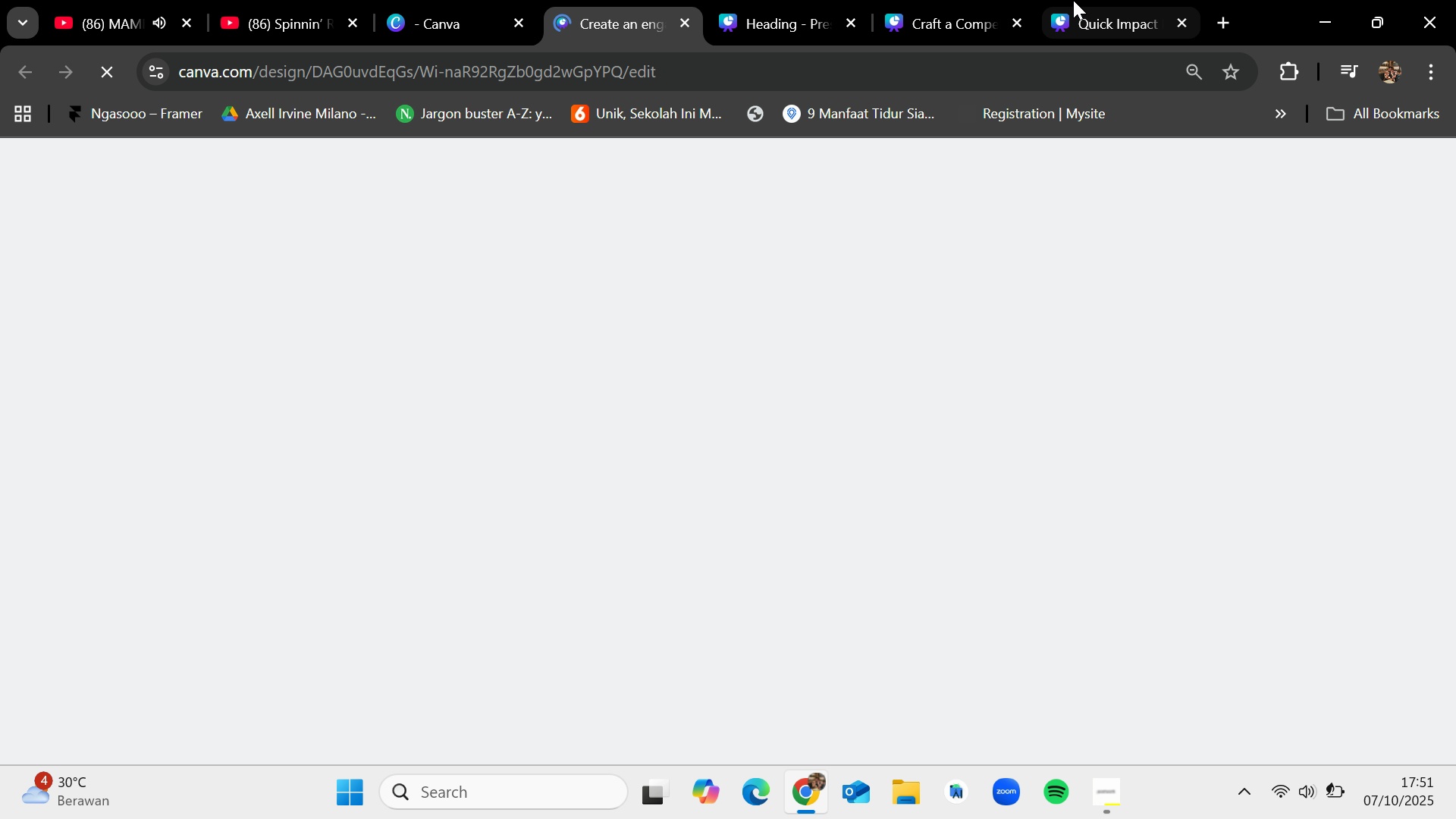 
left_click([1077, 0])
 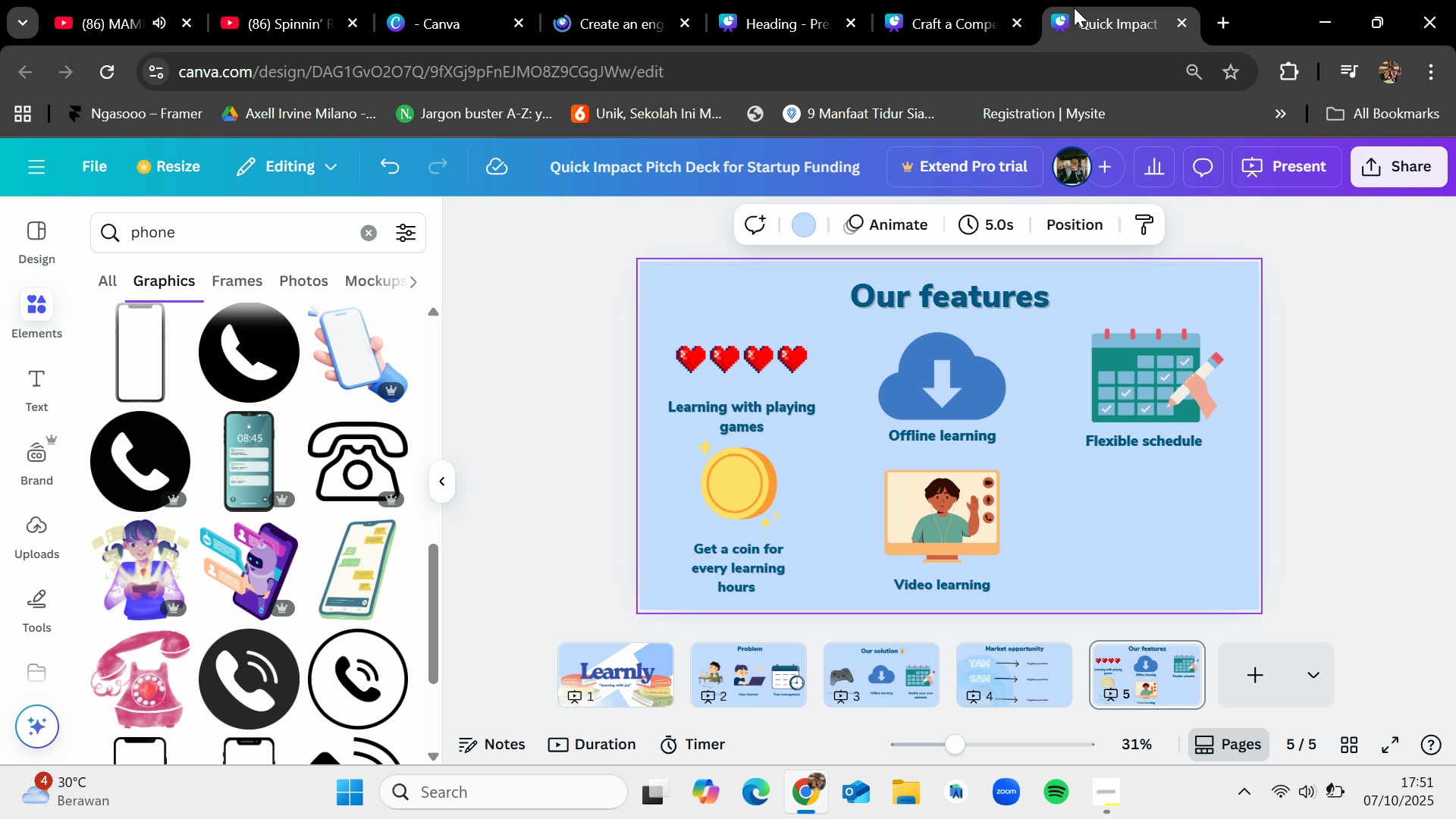 
left_click([628, 0])
 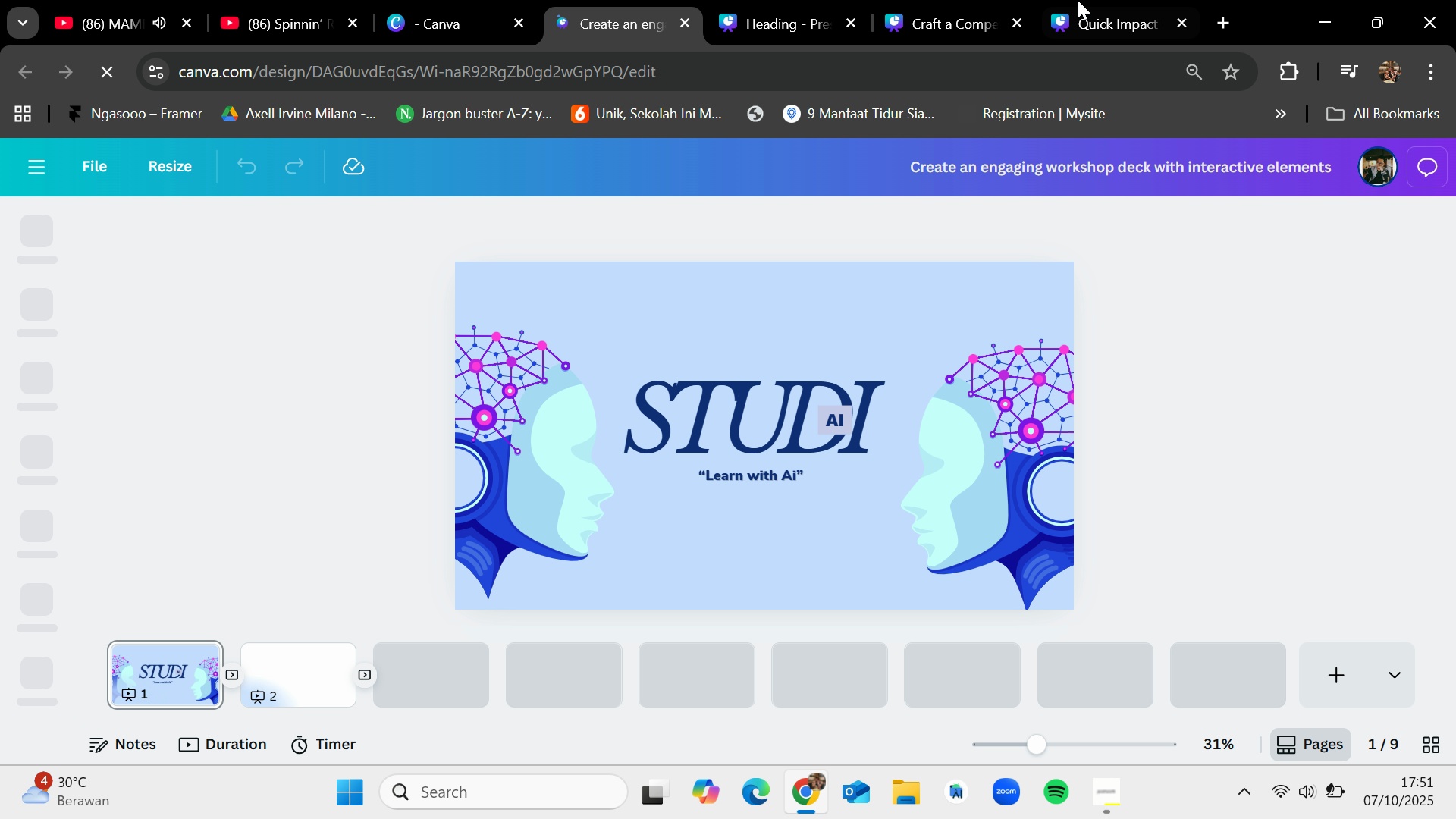 
wait(8.55)
 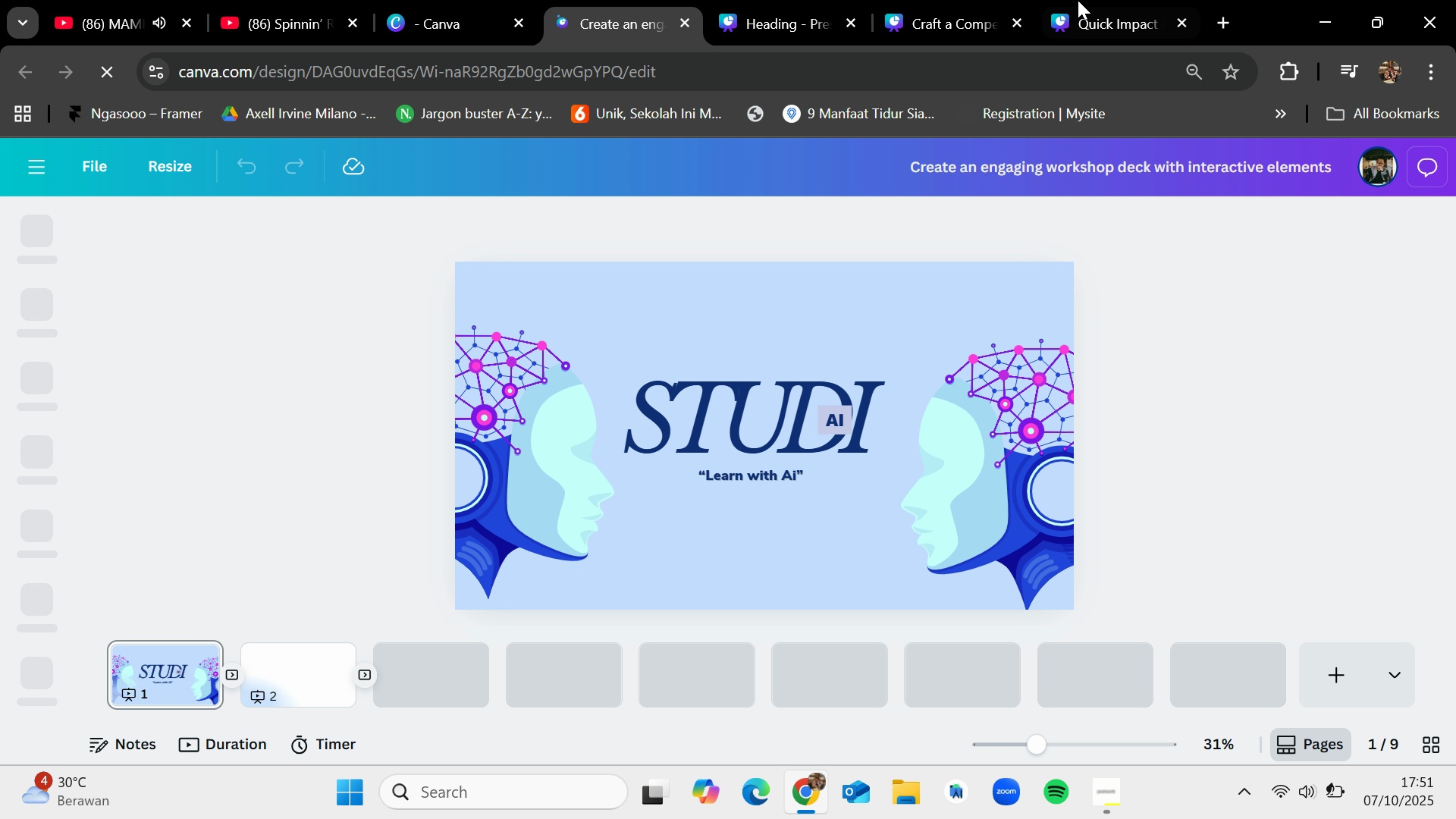 
left_click([821, 551])
 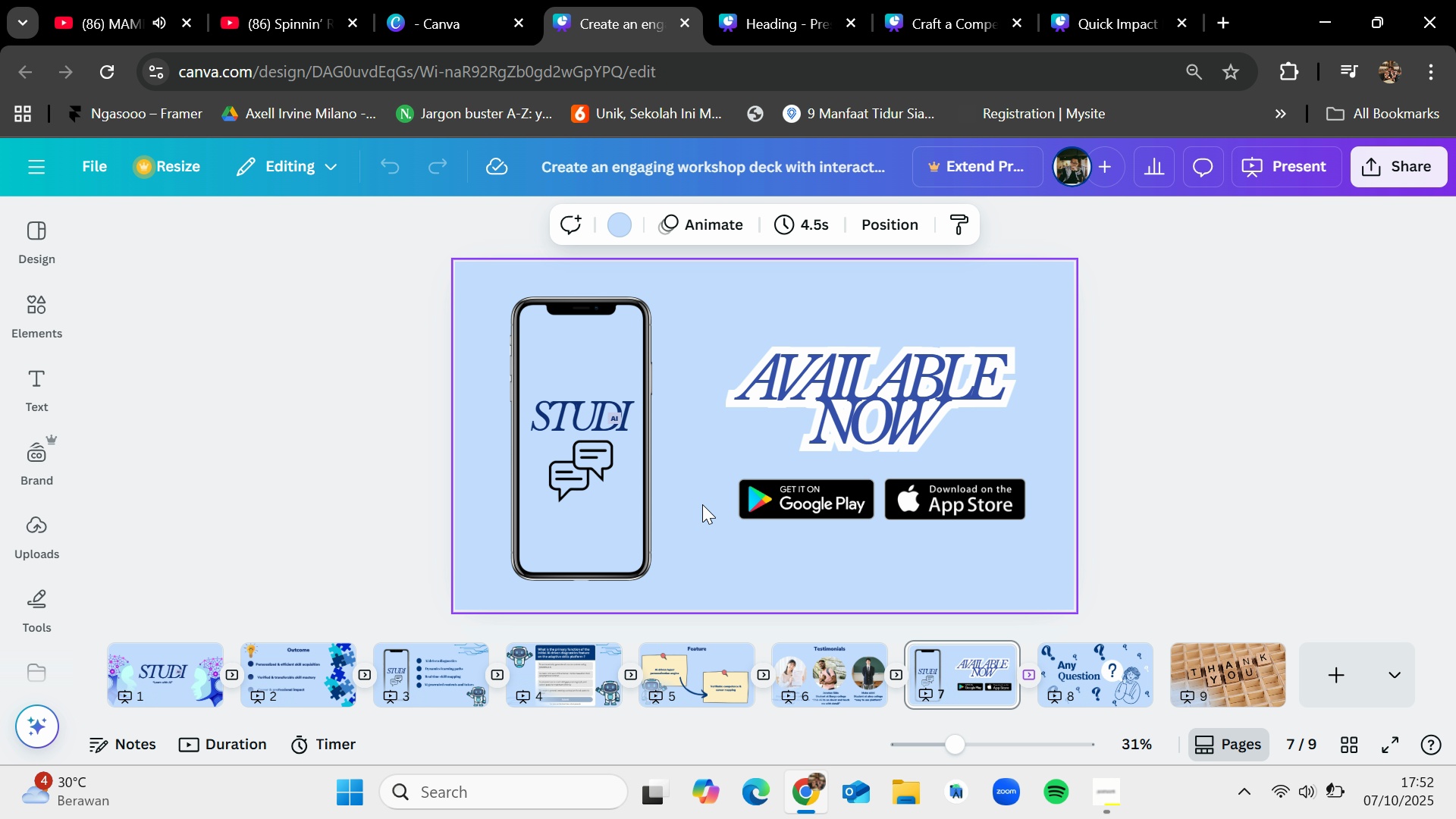 
left_click_drag(start_coordinate=[715, 472], to_coordinate=[1011, 517])
 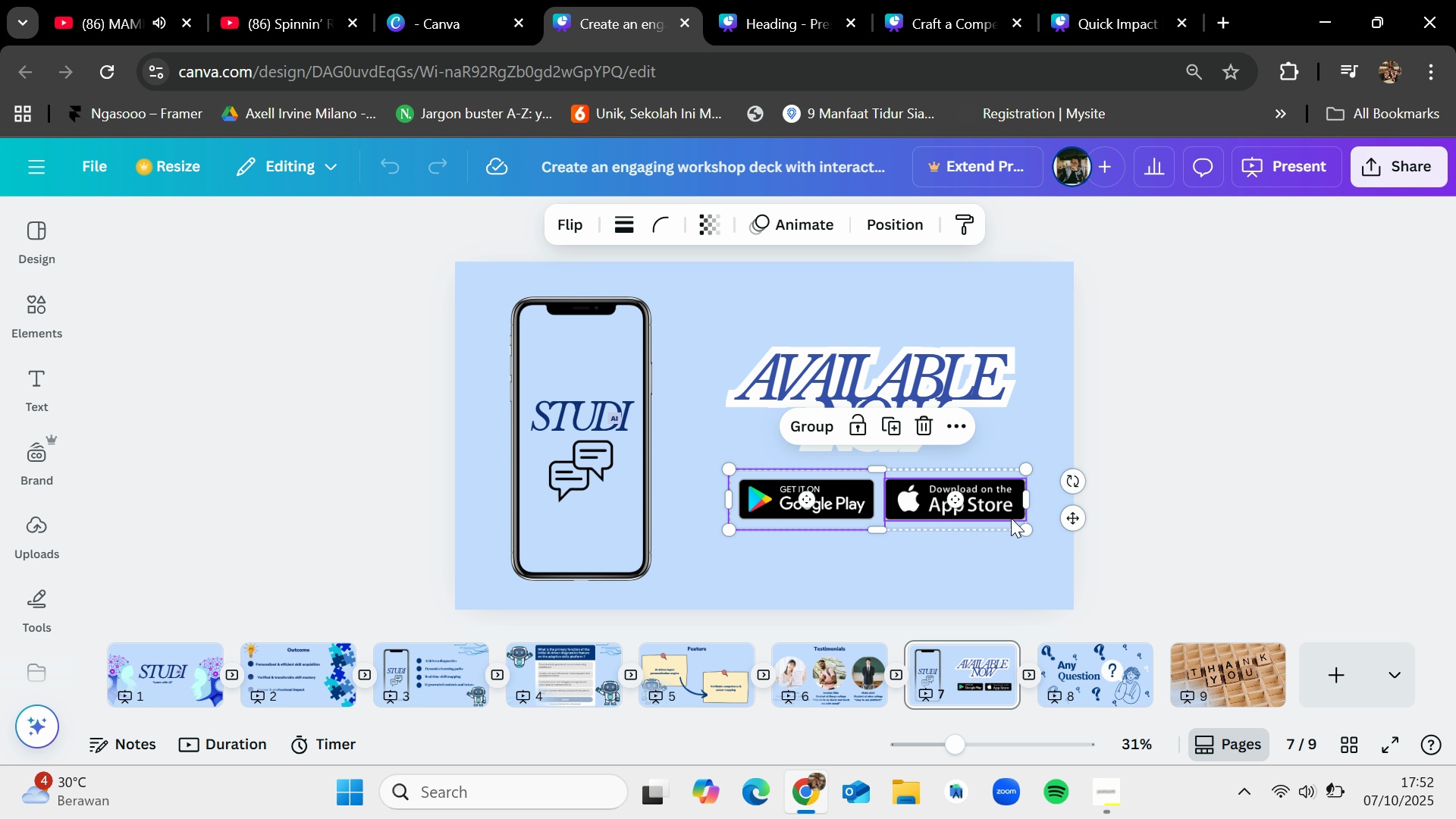 
hold_key(key=ControlLeft, duration=0.79)
 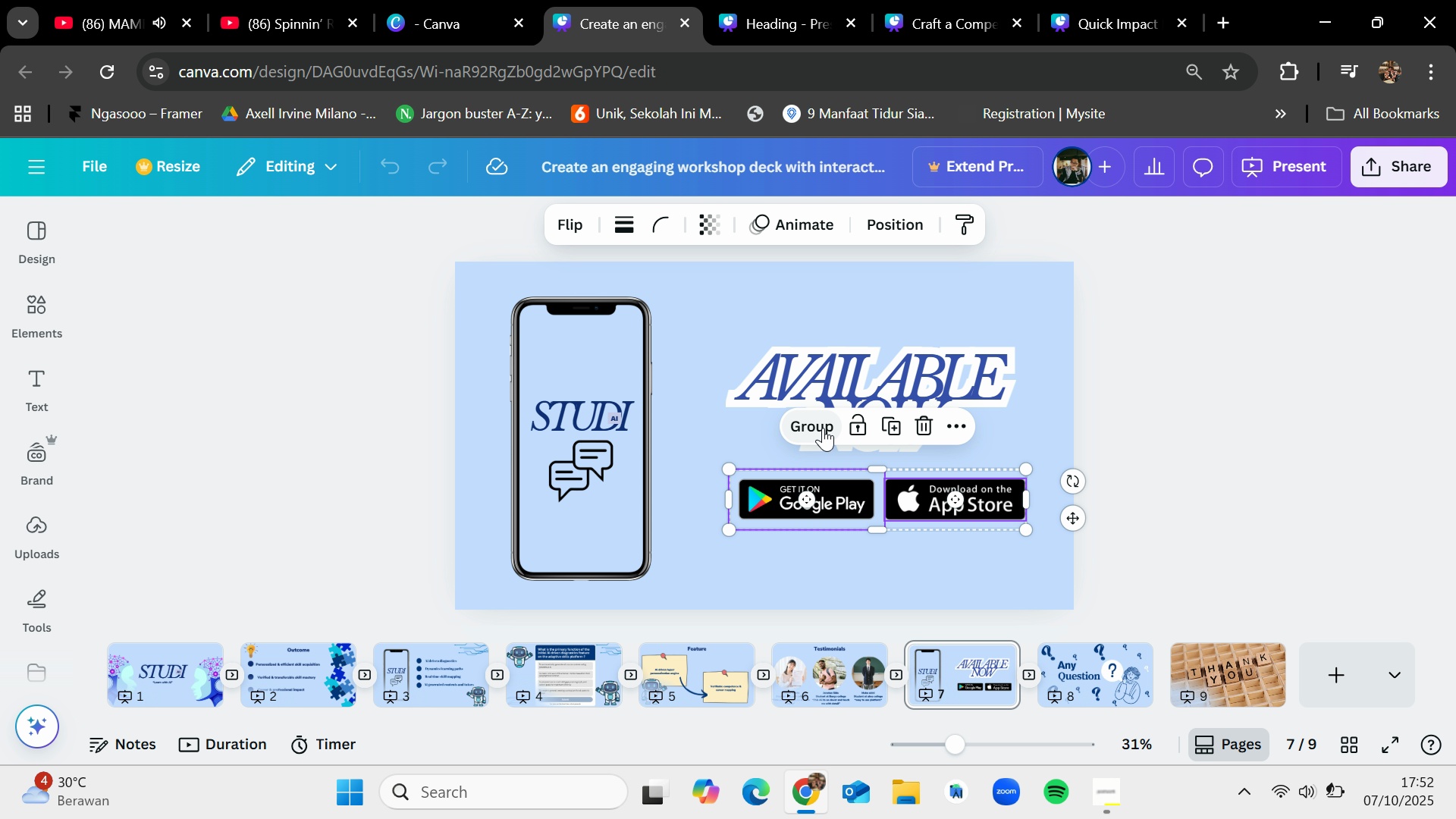 
left_click([823, 428])
 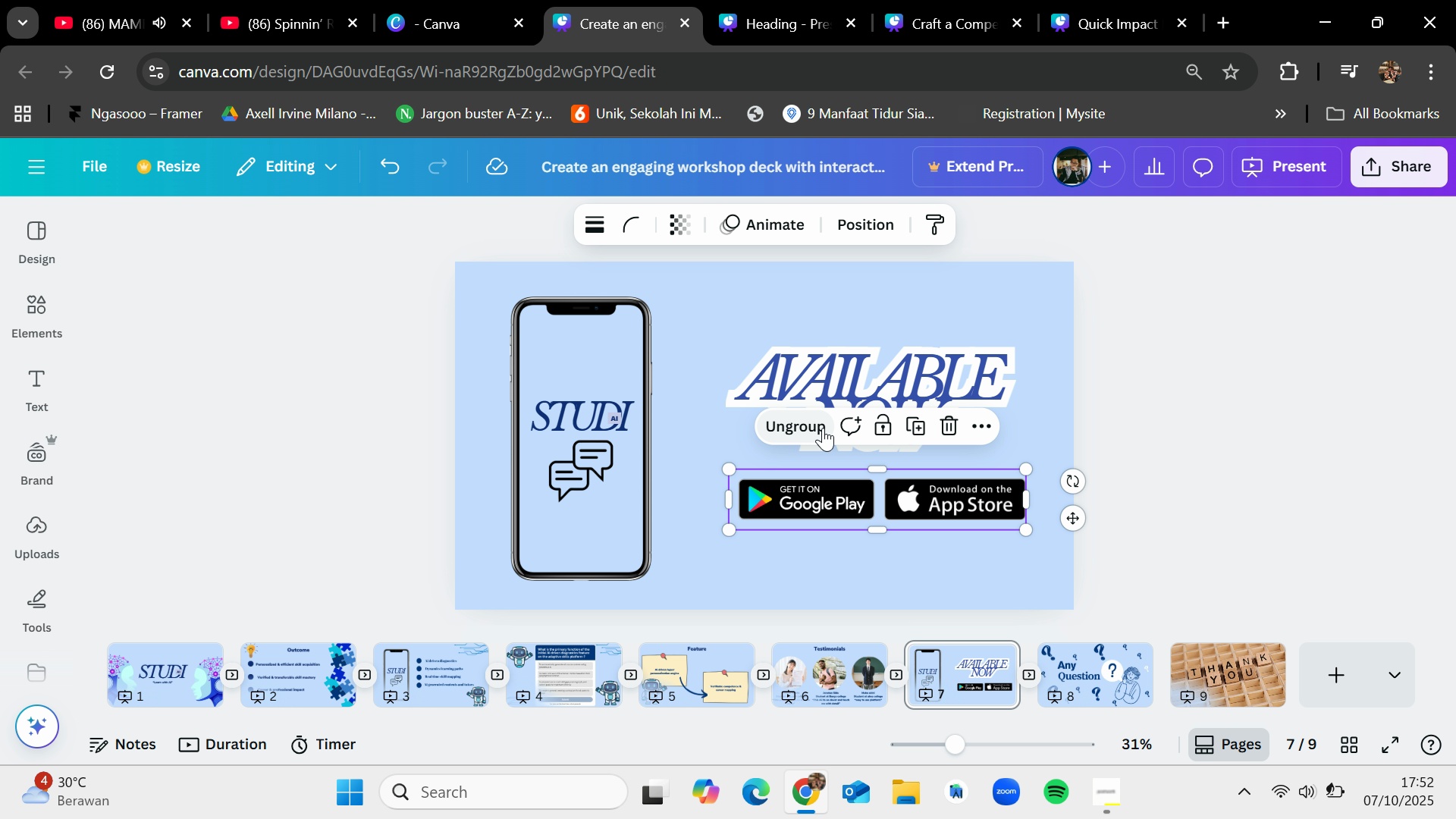 
key(Control+C)
 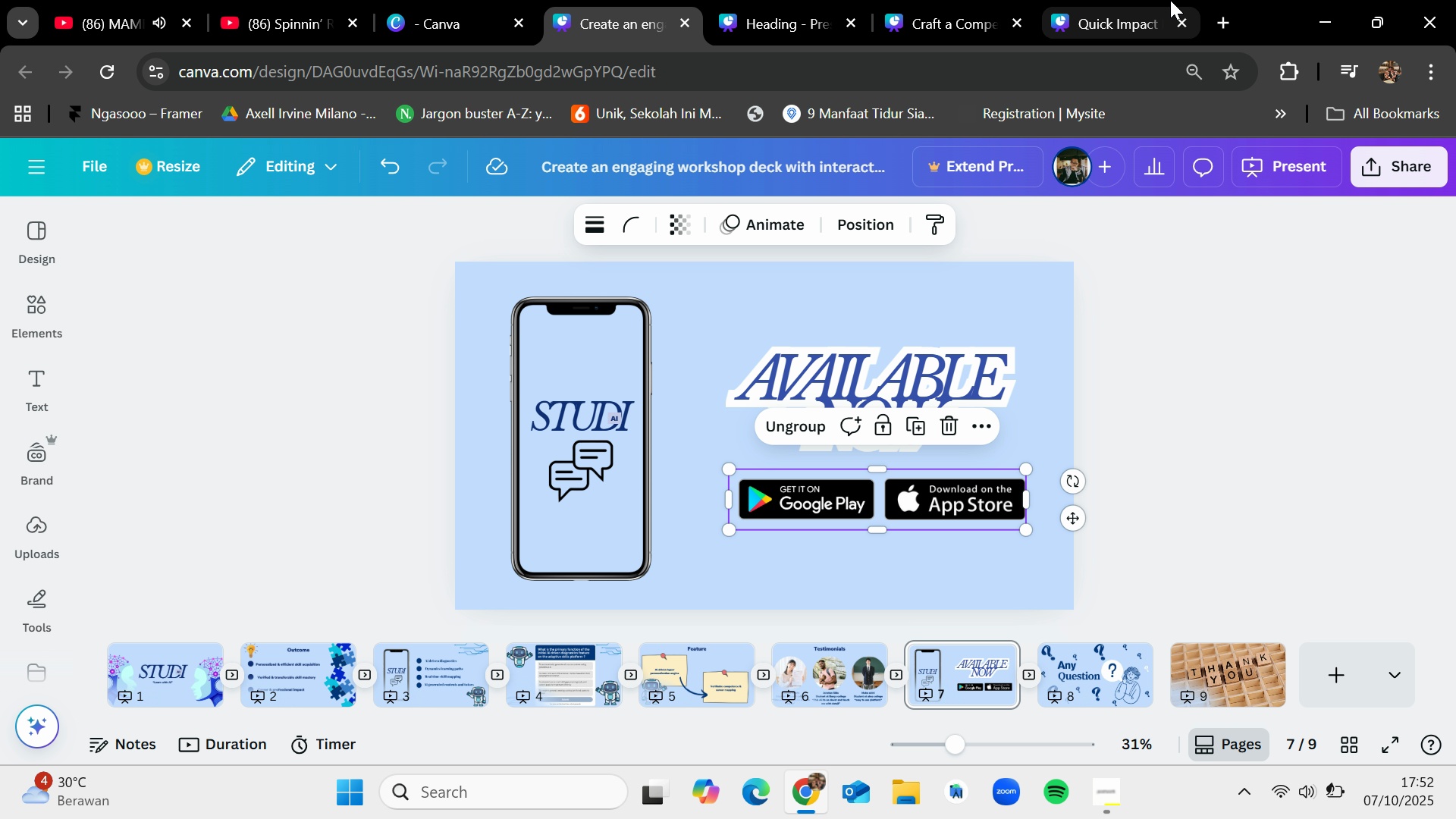 
left_click([1170, 0])
 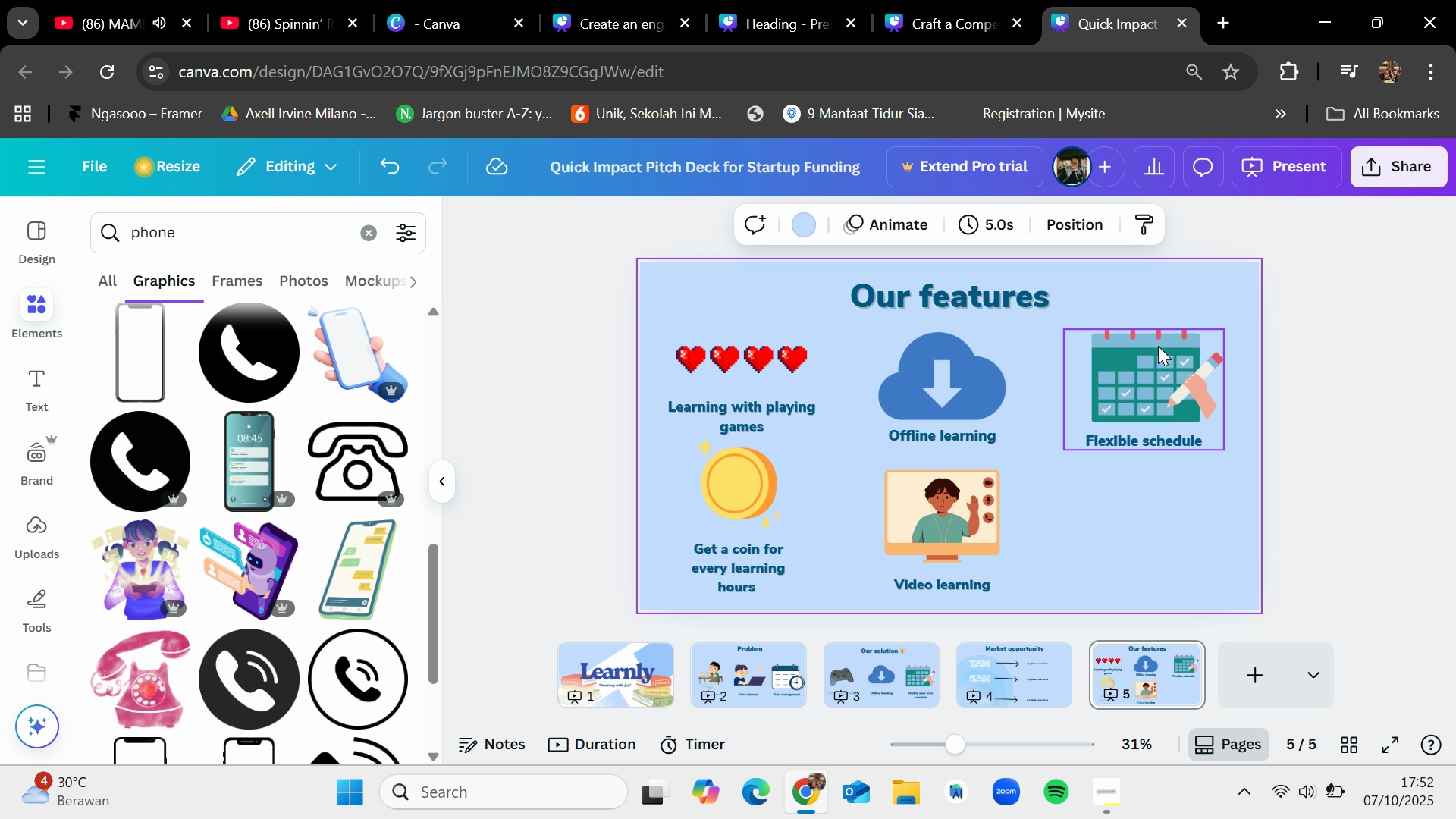 
key(Control+V)
 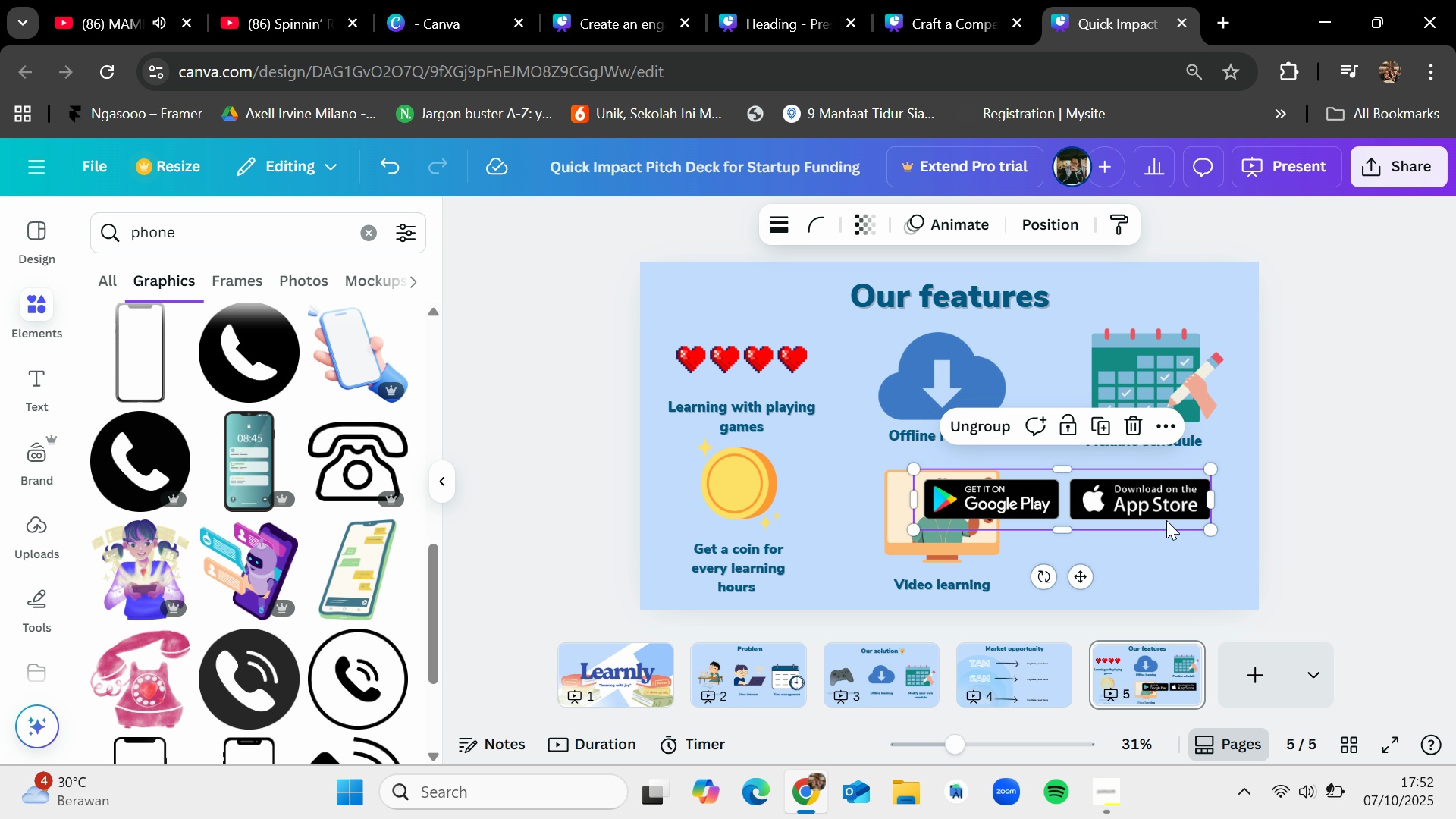 
left_click_drag(start_coordinate=[1212, 531], to_coordinate=[1107, 508])
 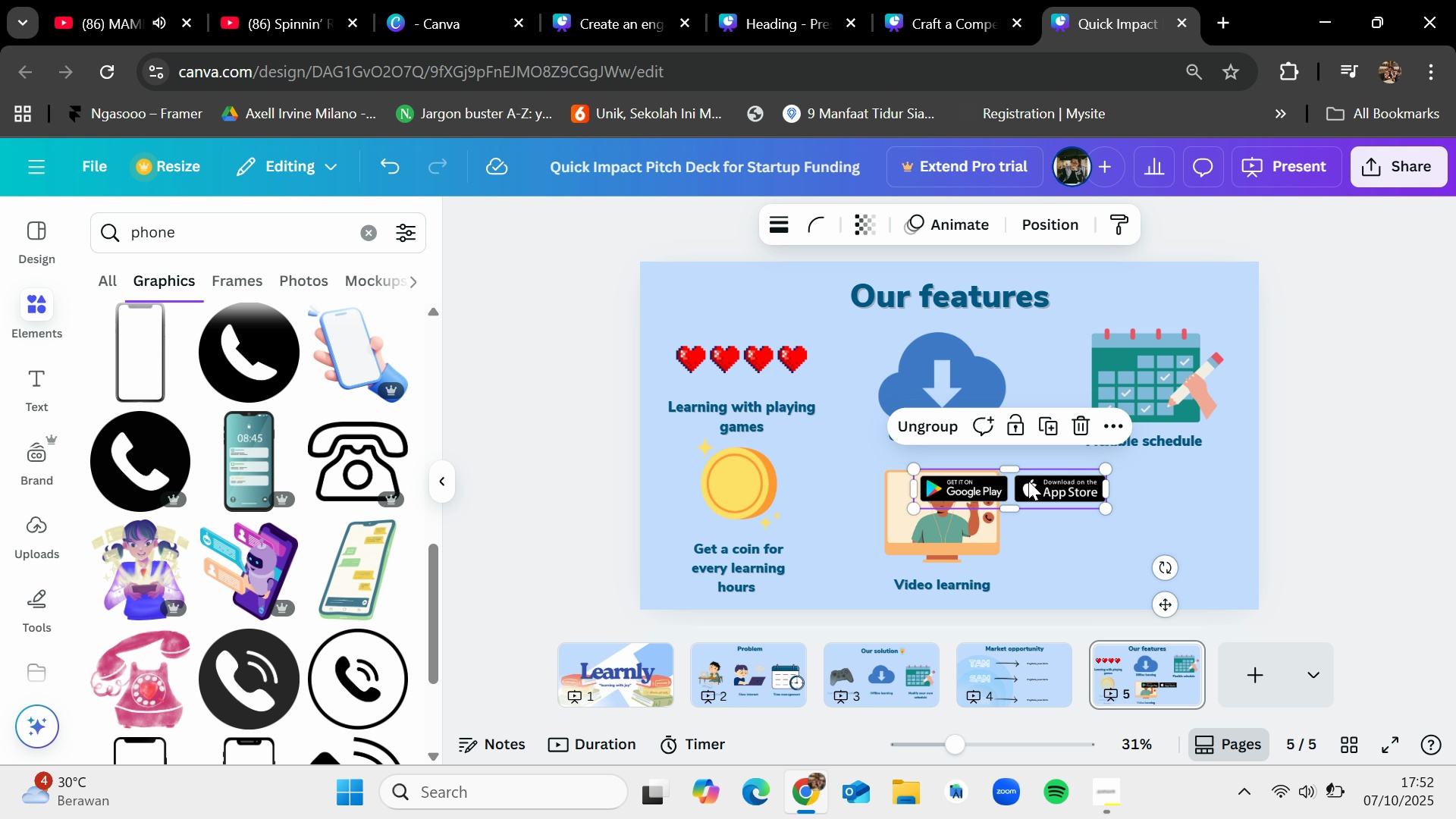 
left_click_drag(start_coordinate=[1028, 482], to_coordinate=[1149, 516])
 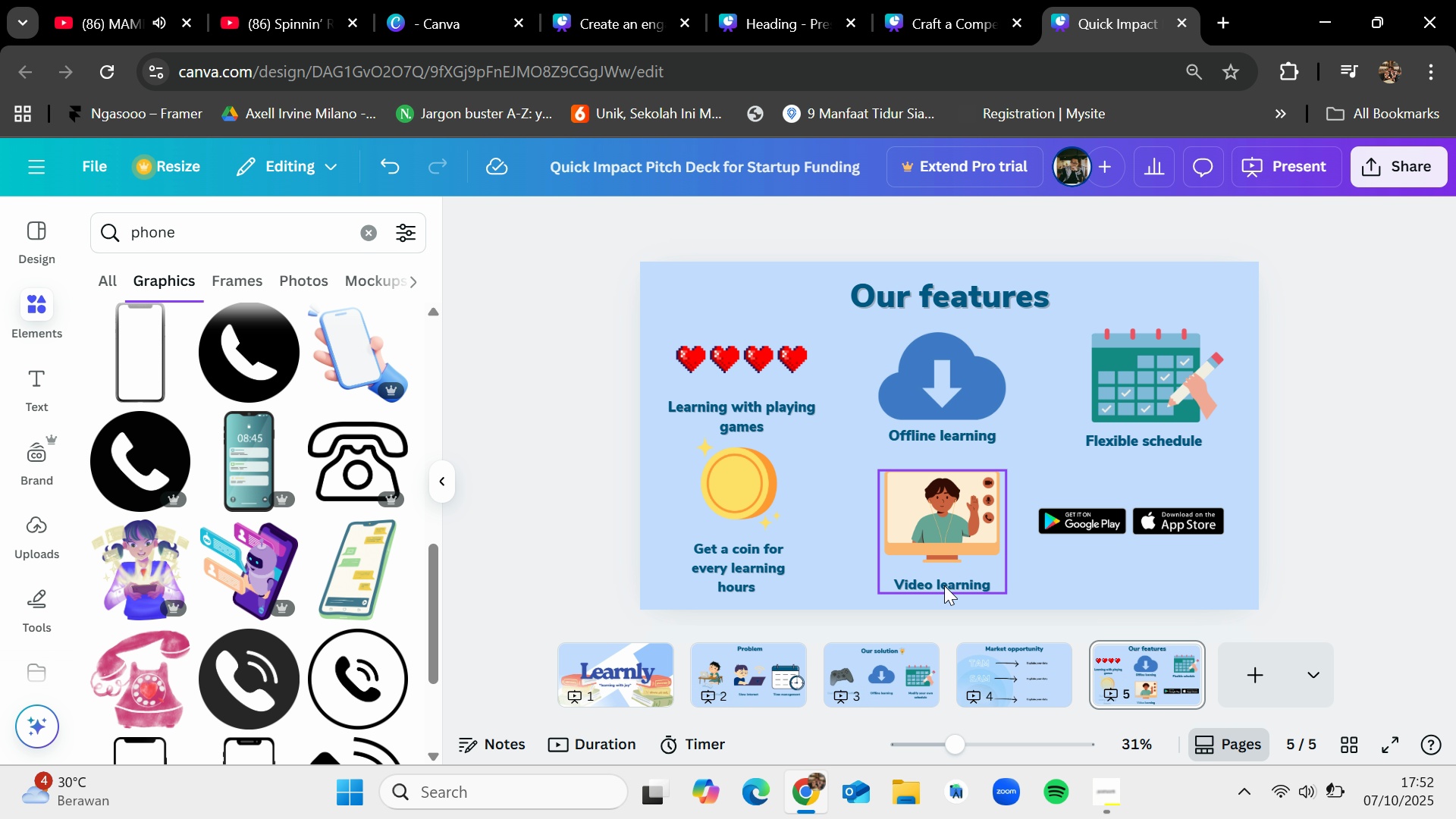 
wait(6.78)
 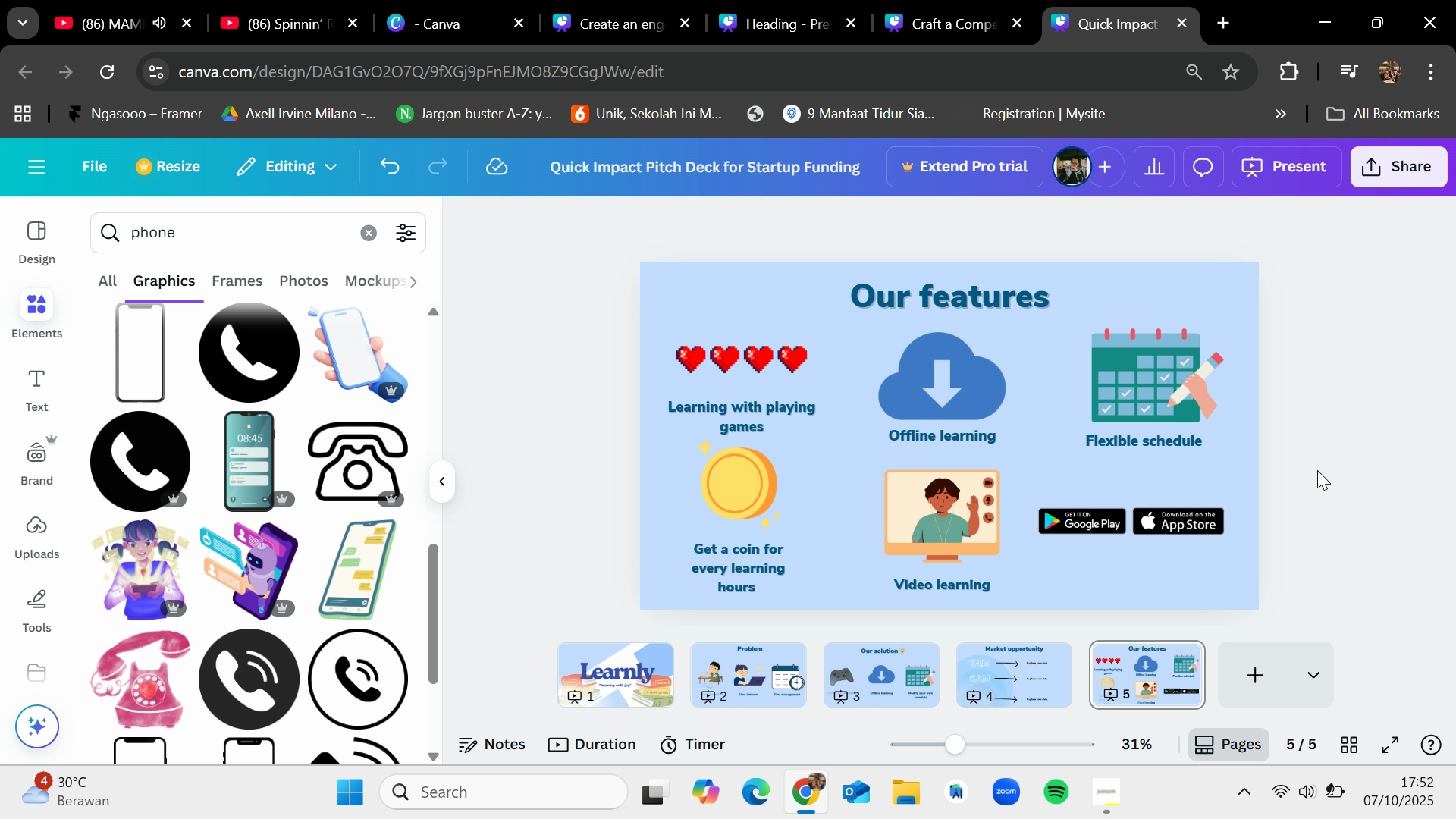 
left_click([756, 576])
 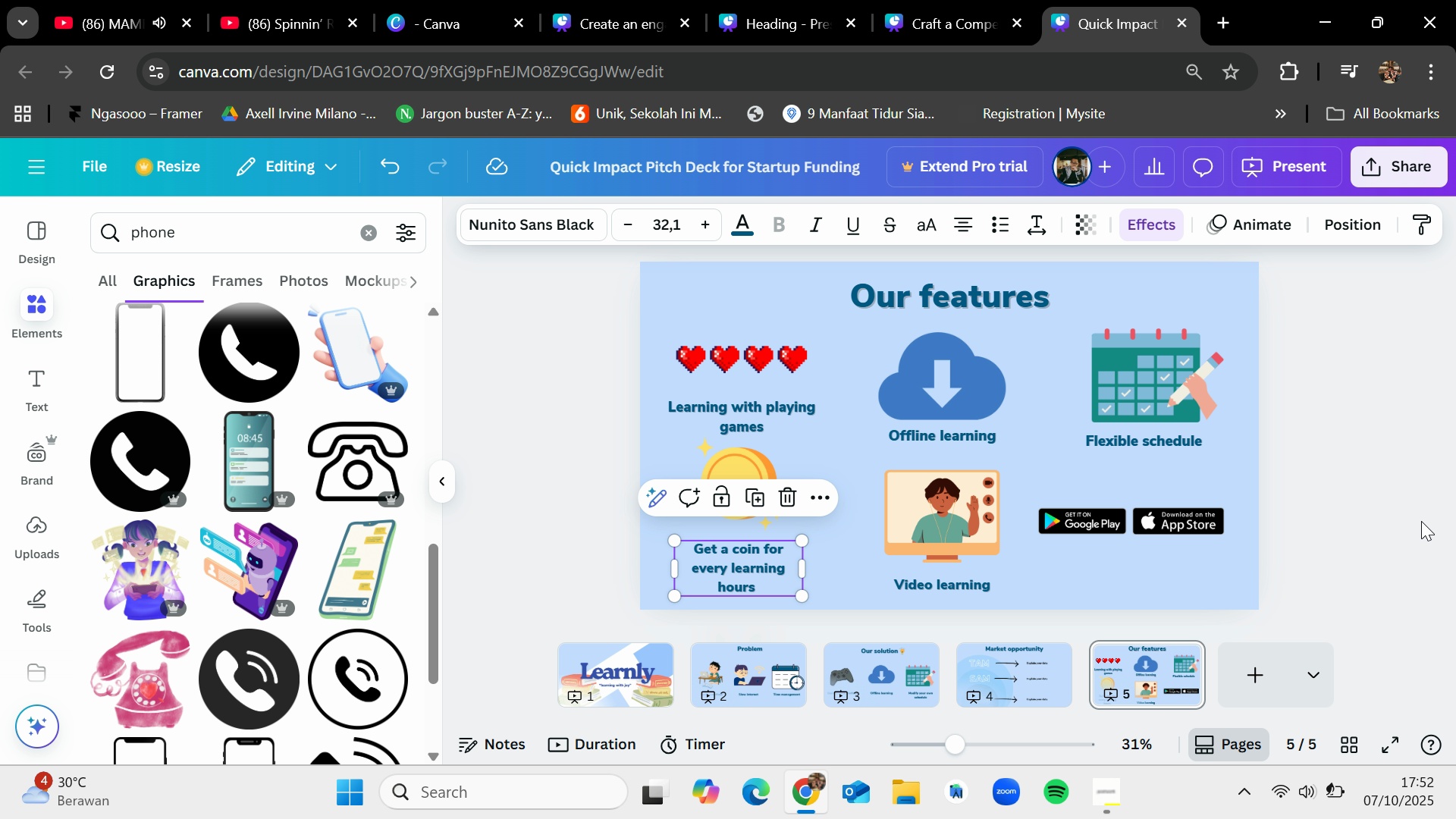 
left_click([1421, 520])
 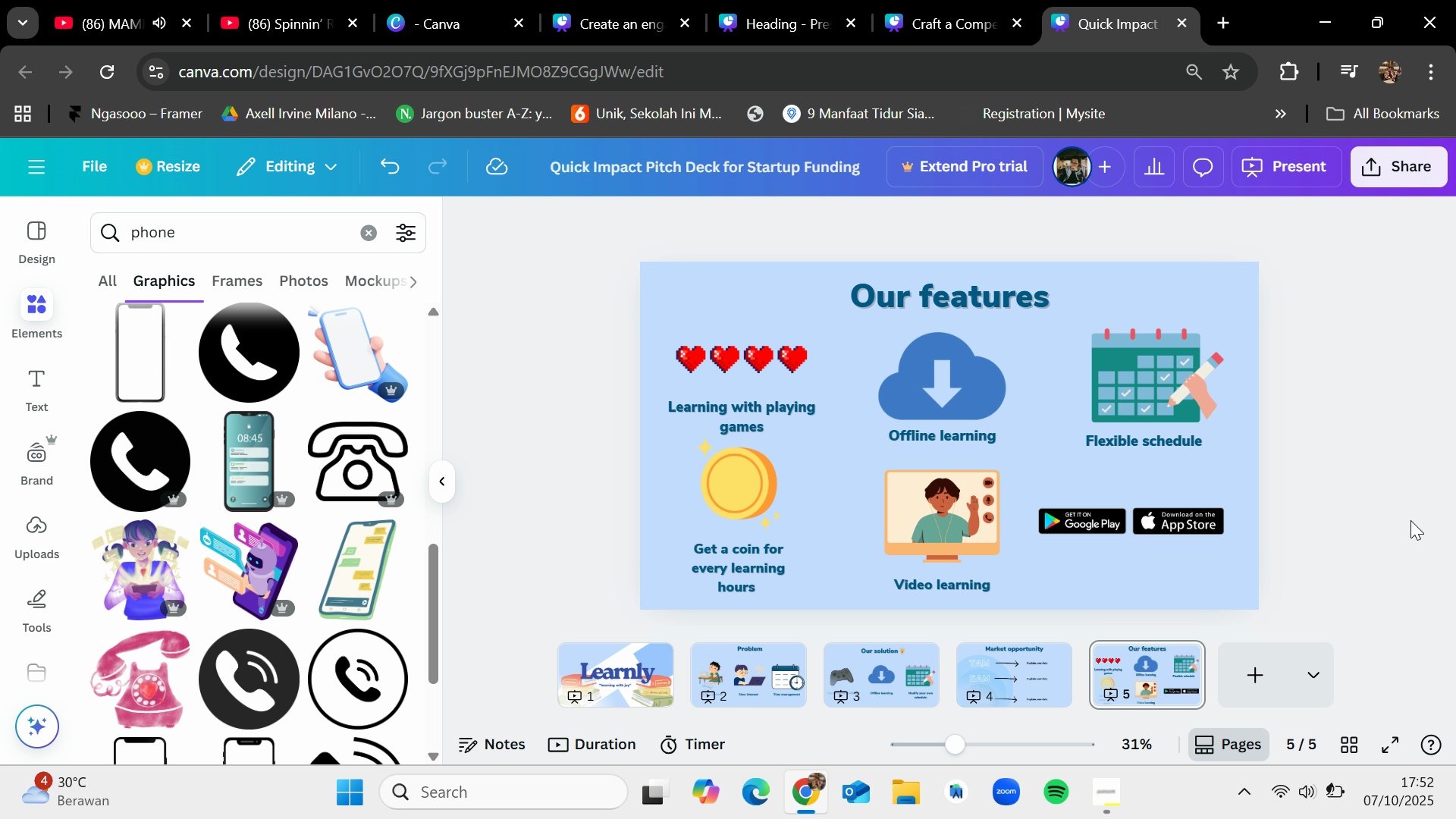 
wait(9.54)
 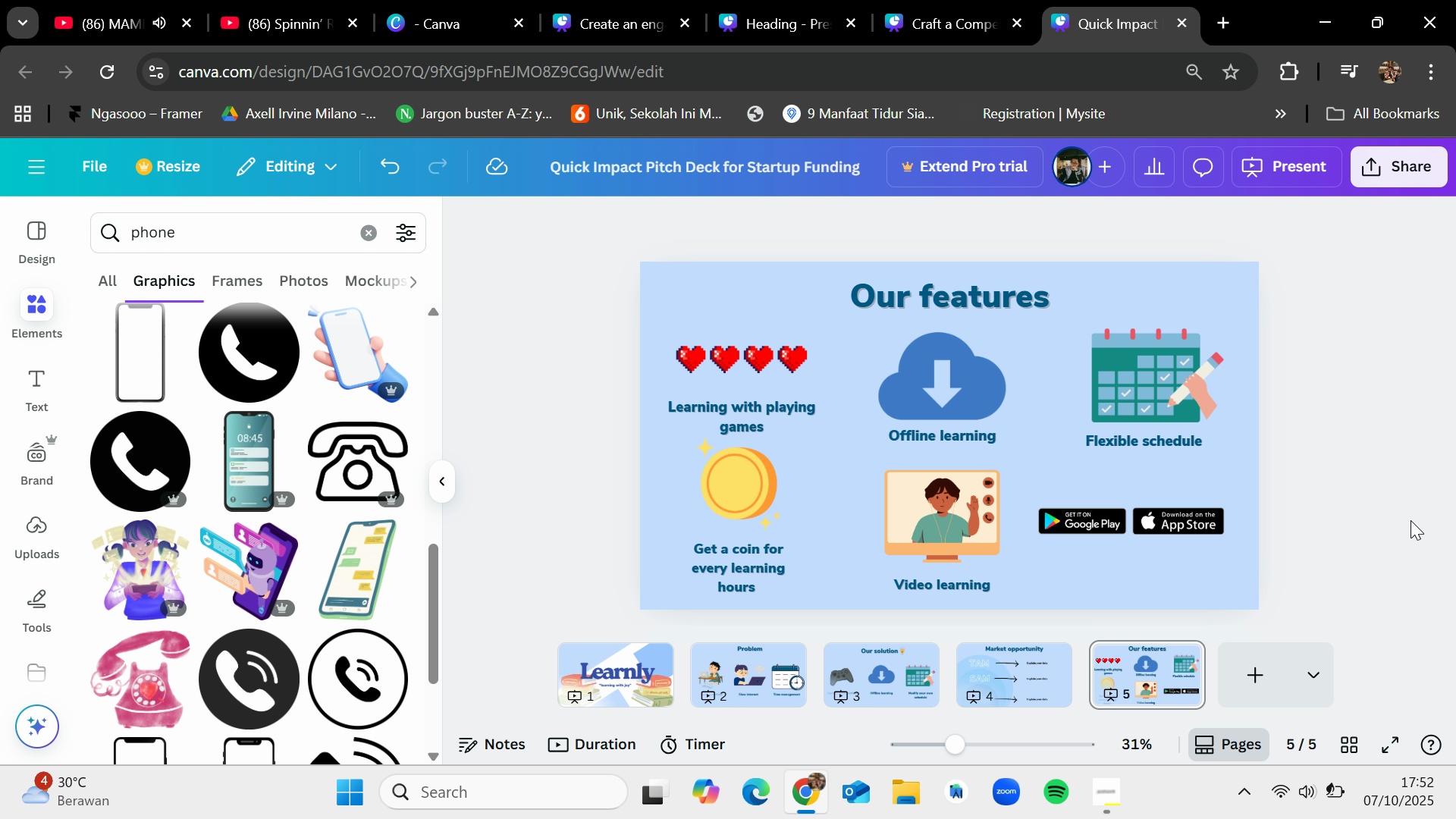 
left_click([358, 232])
 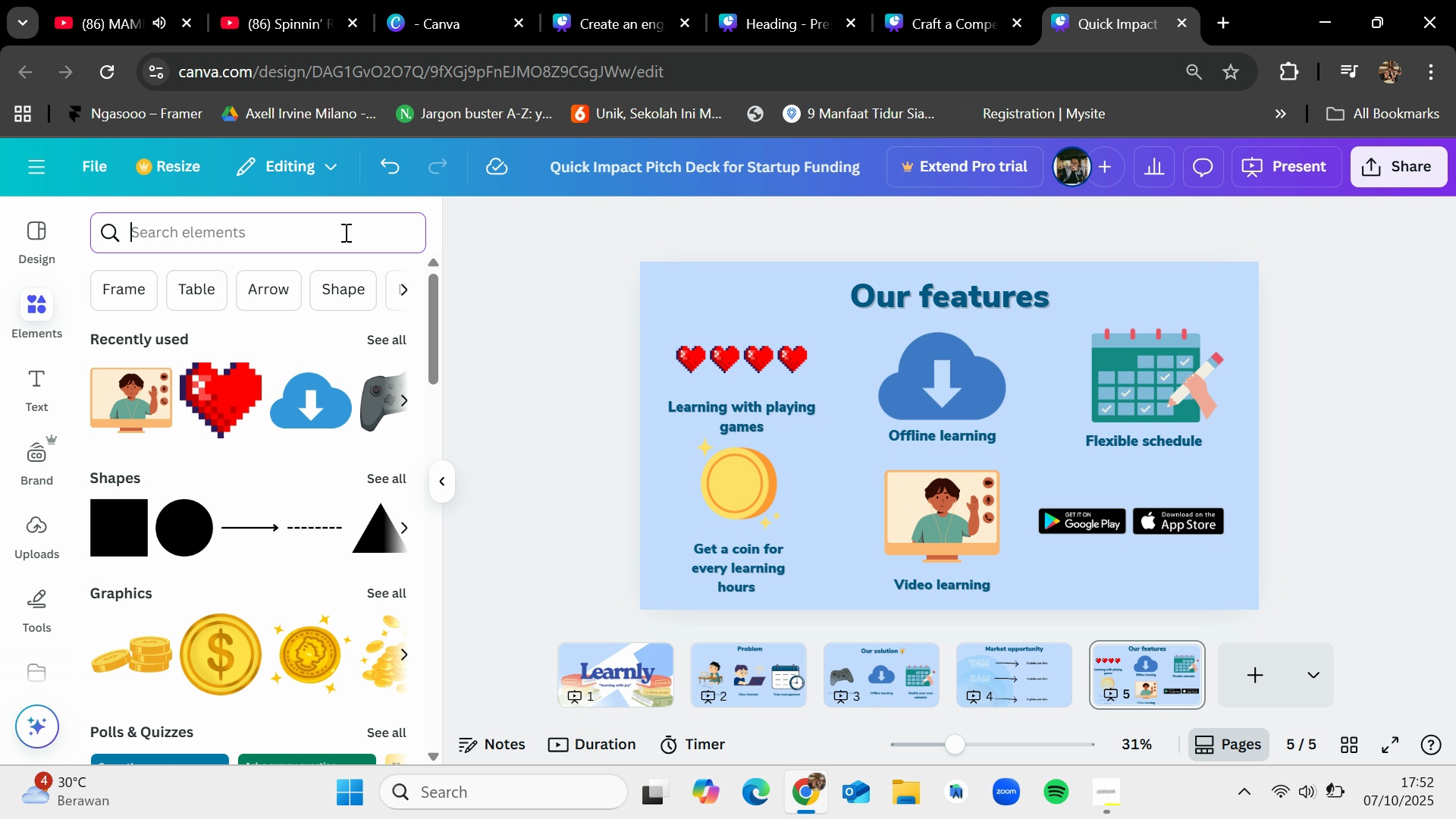 
type(subject)
 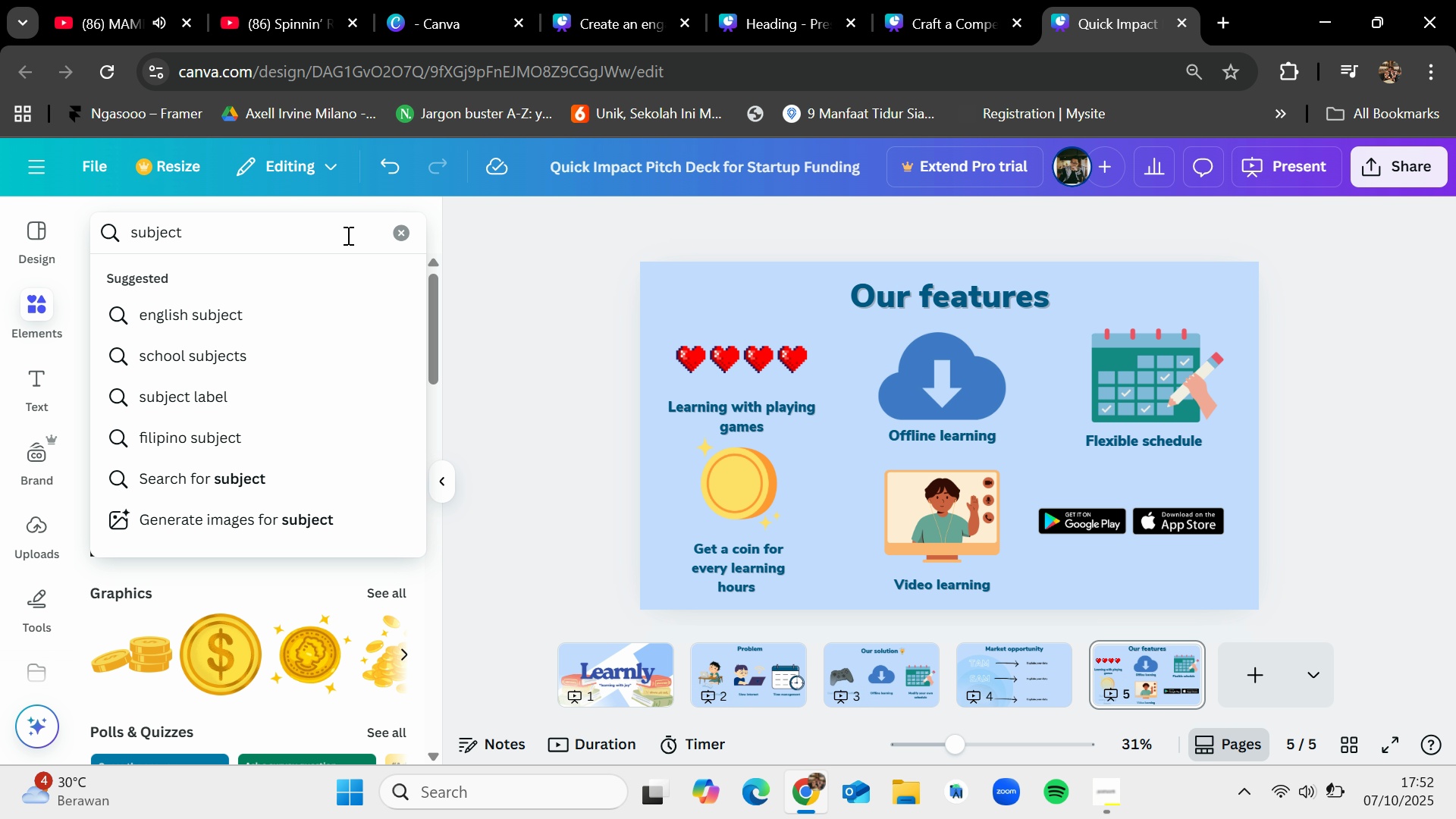 
left_click([283, 344])
 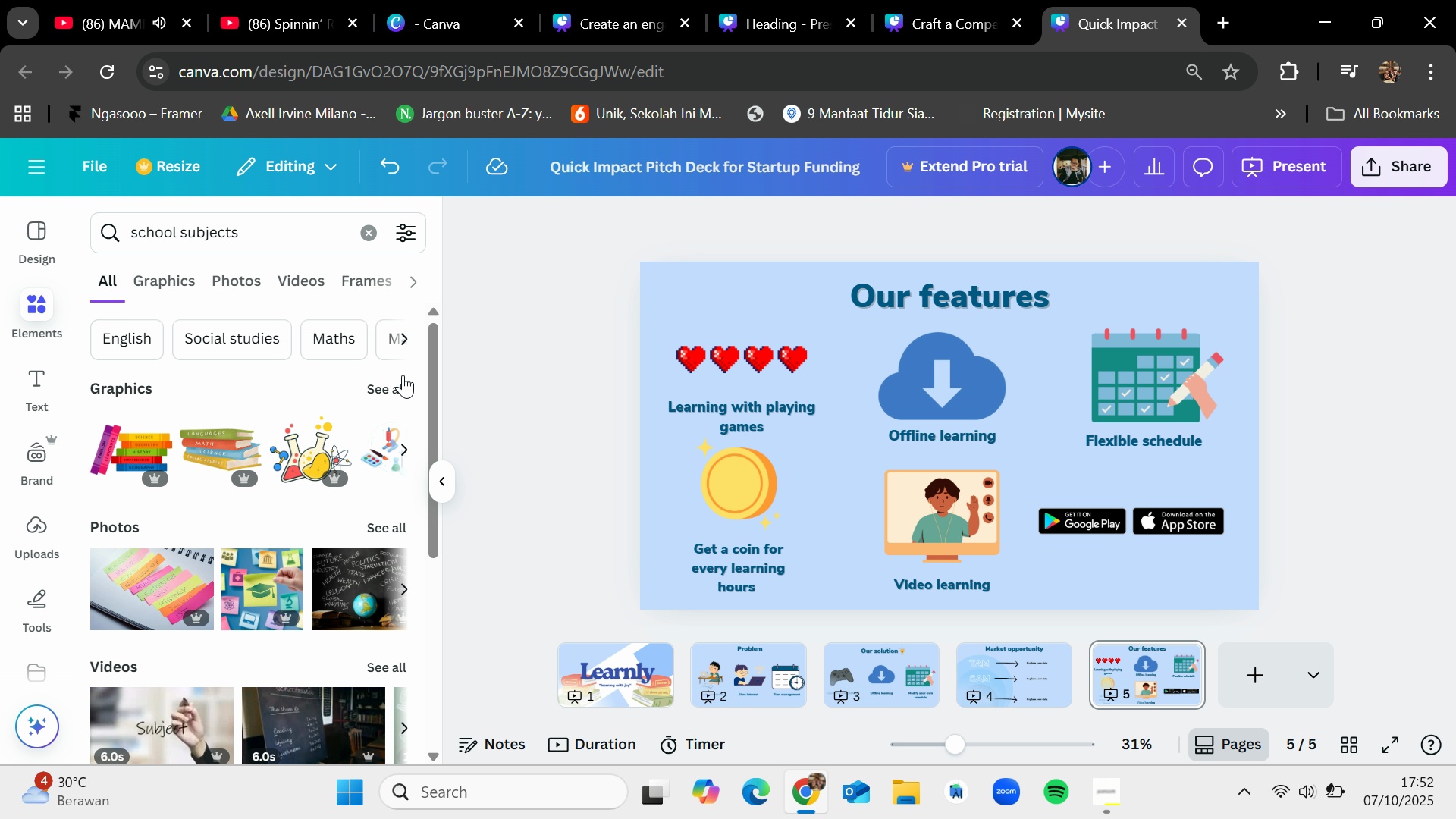 
left_click([402, 392])
 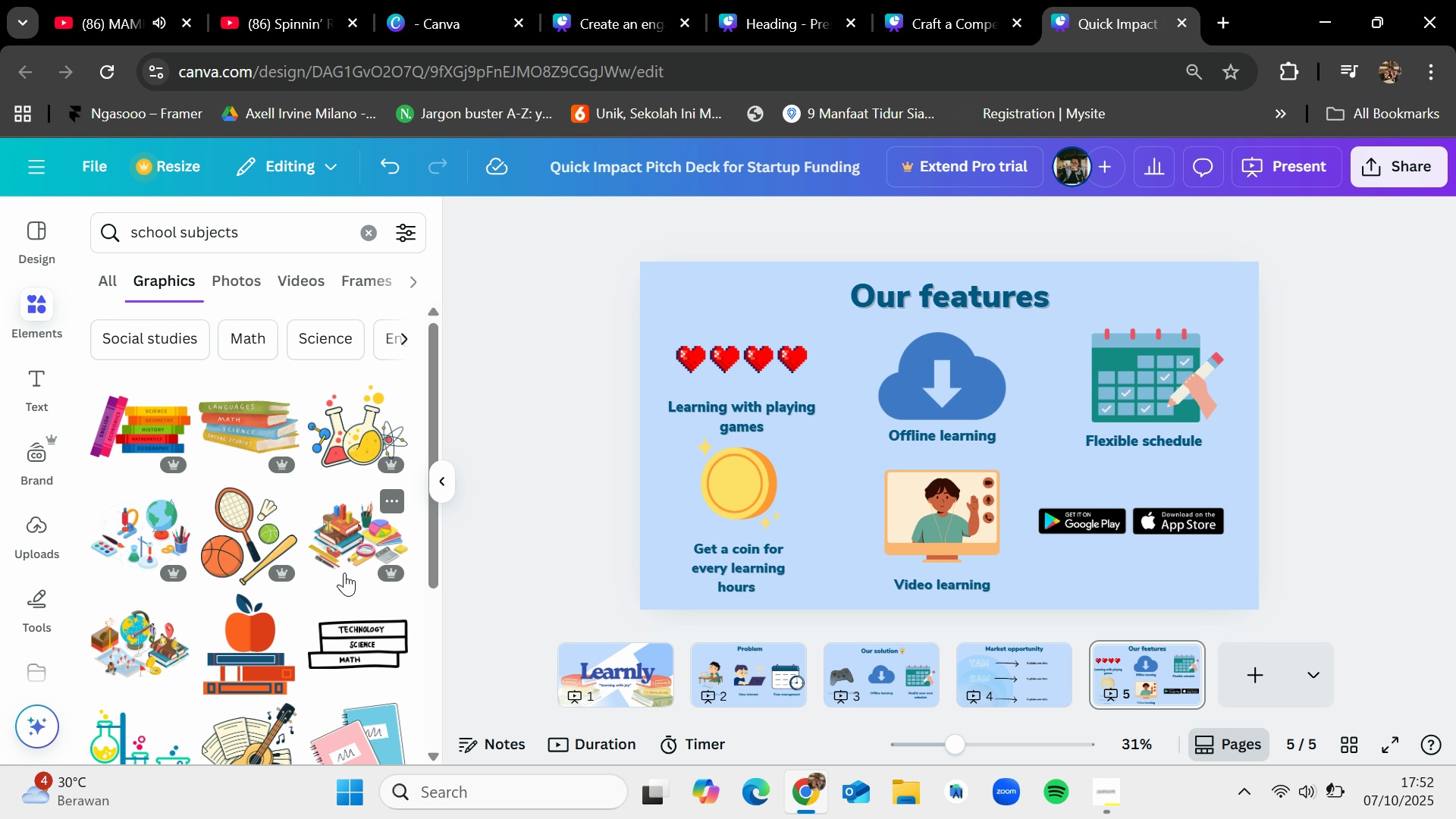 
scroll: coordinate [344, 573], scroll_direction: down, amount: 1.0
 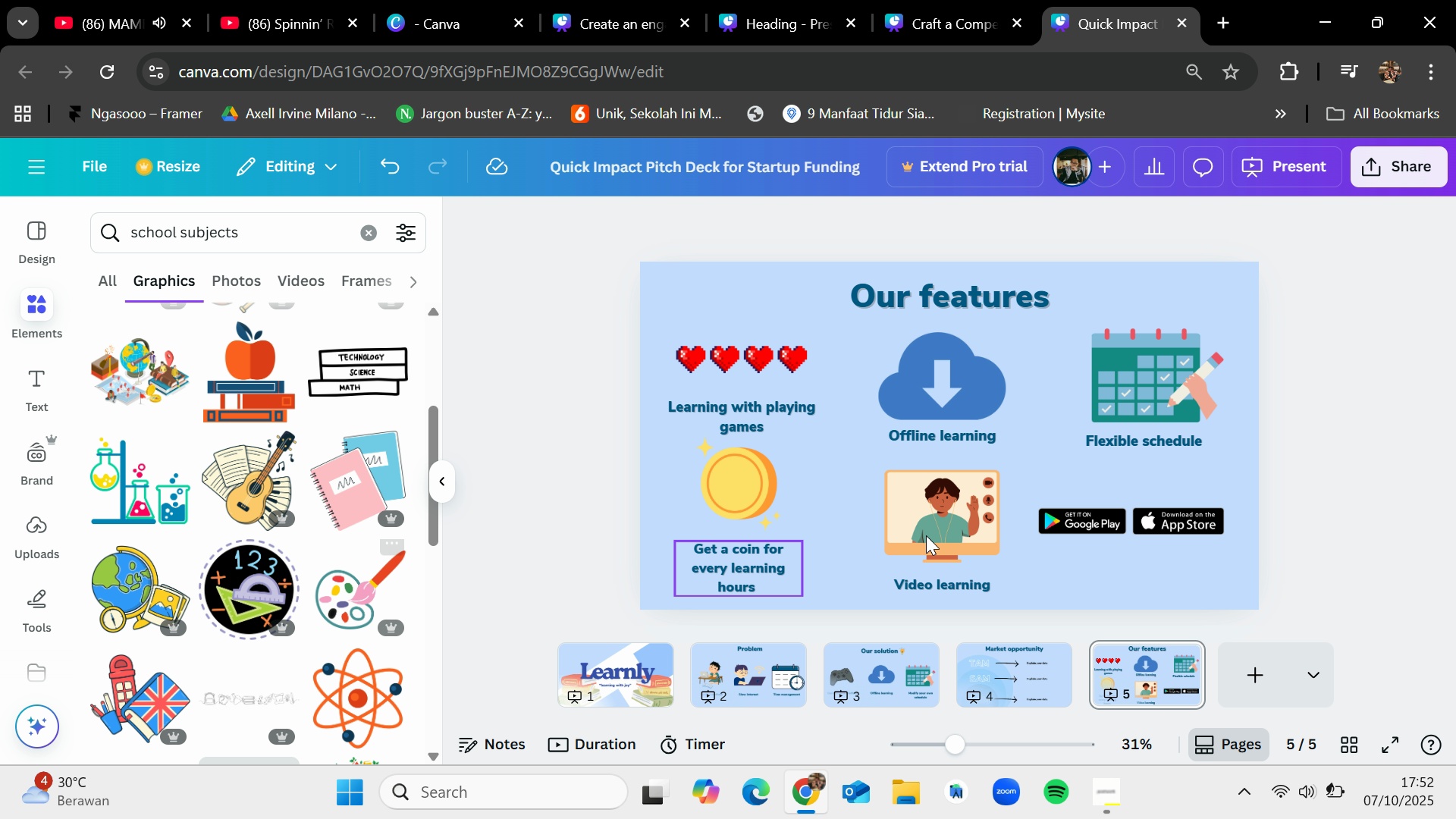 
left_click([1078, 517])
 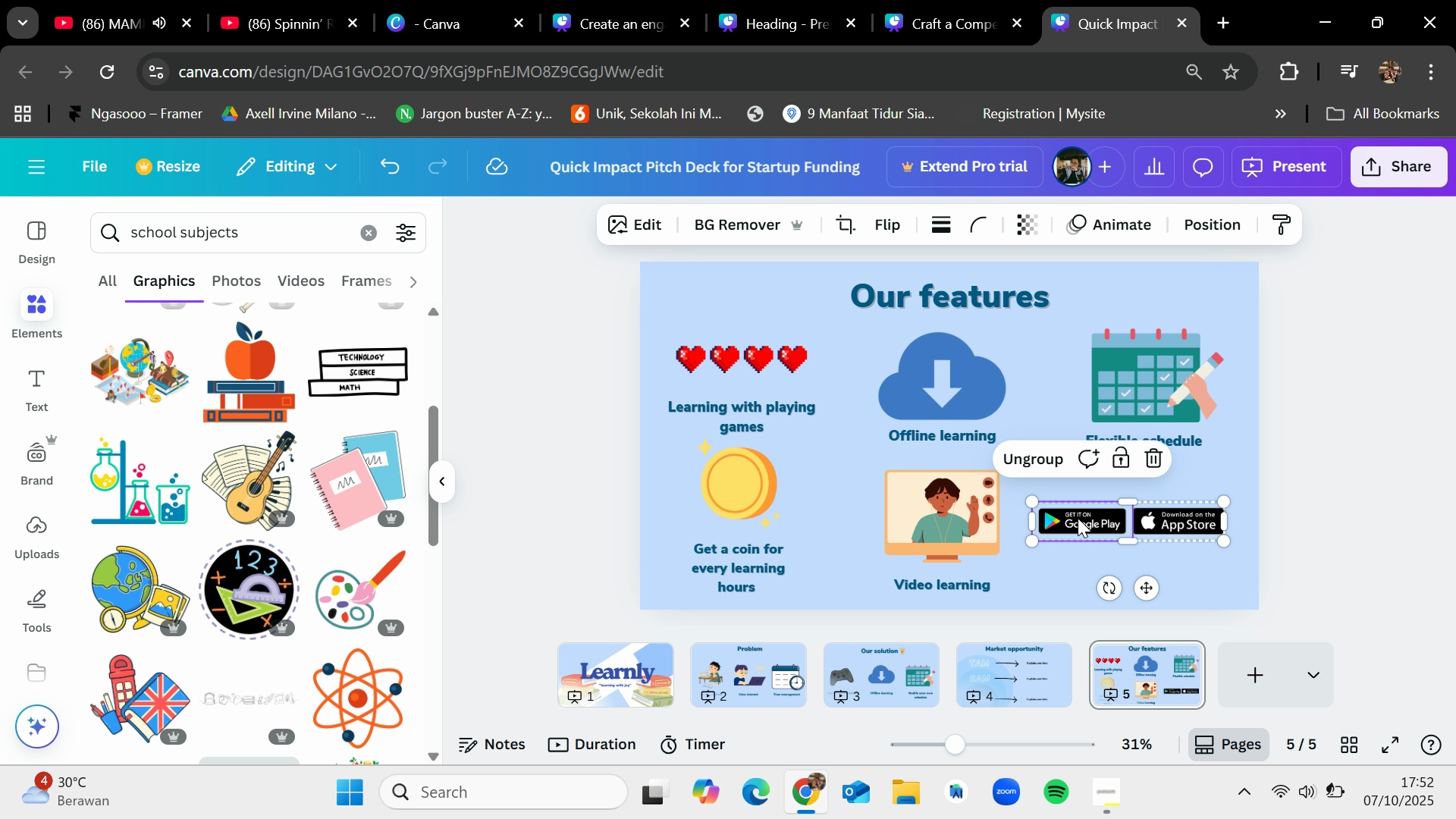 
key(Backspace)
 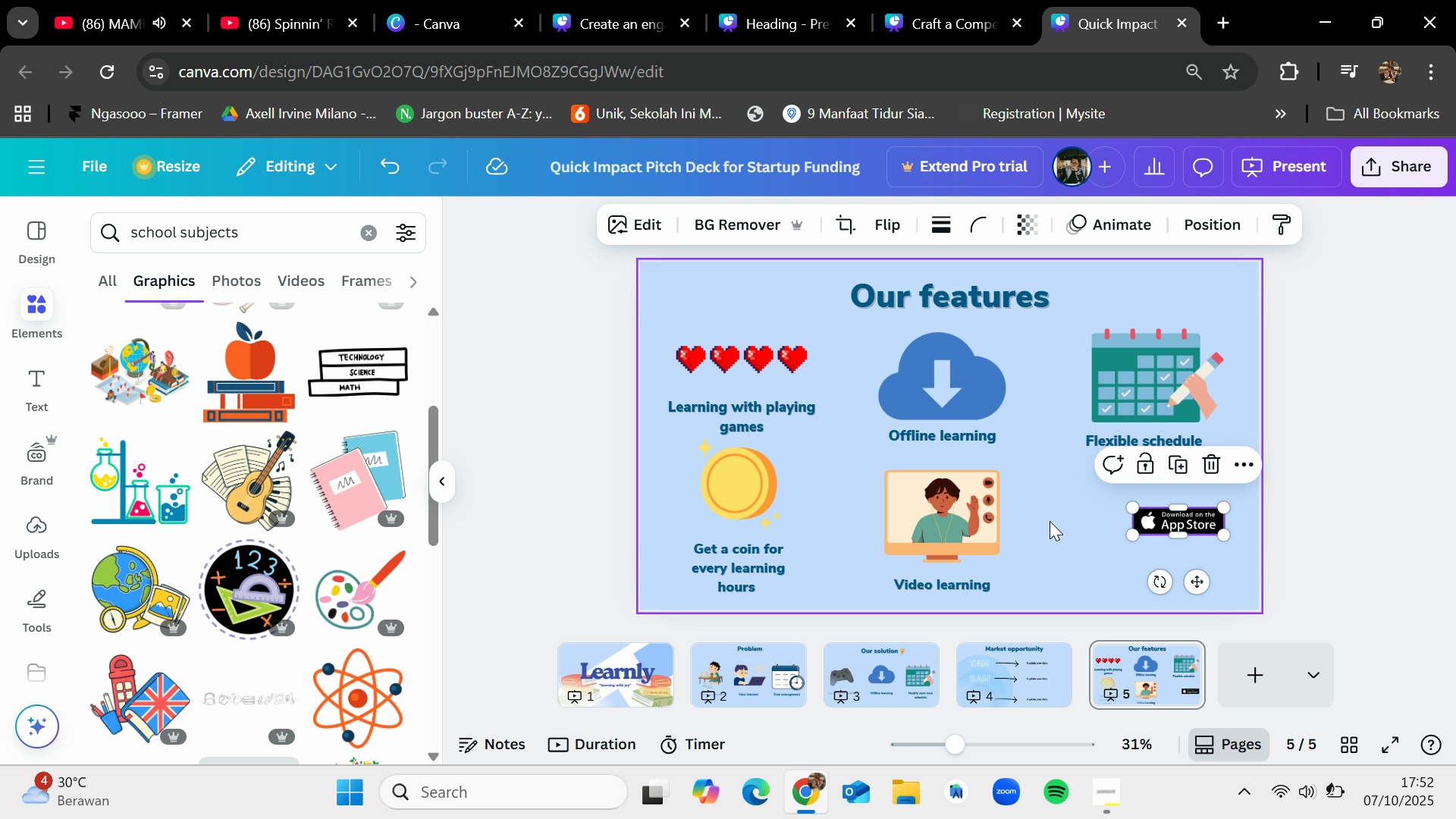 
key(Backspace)
 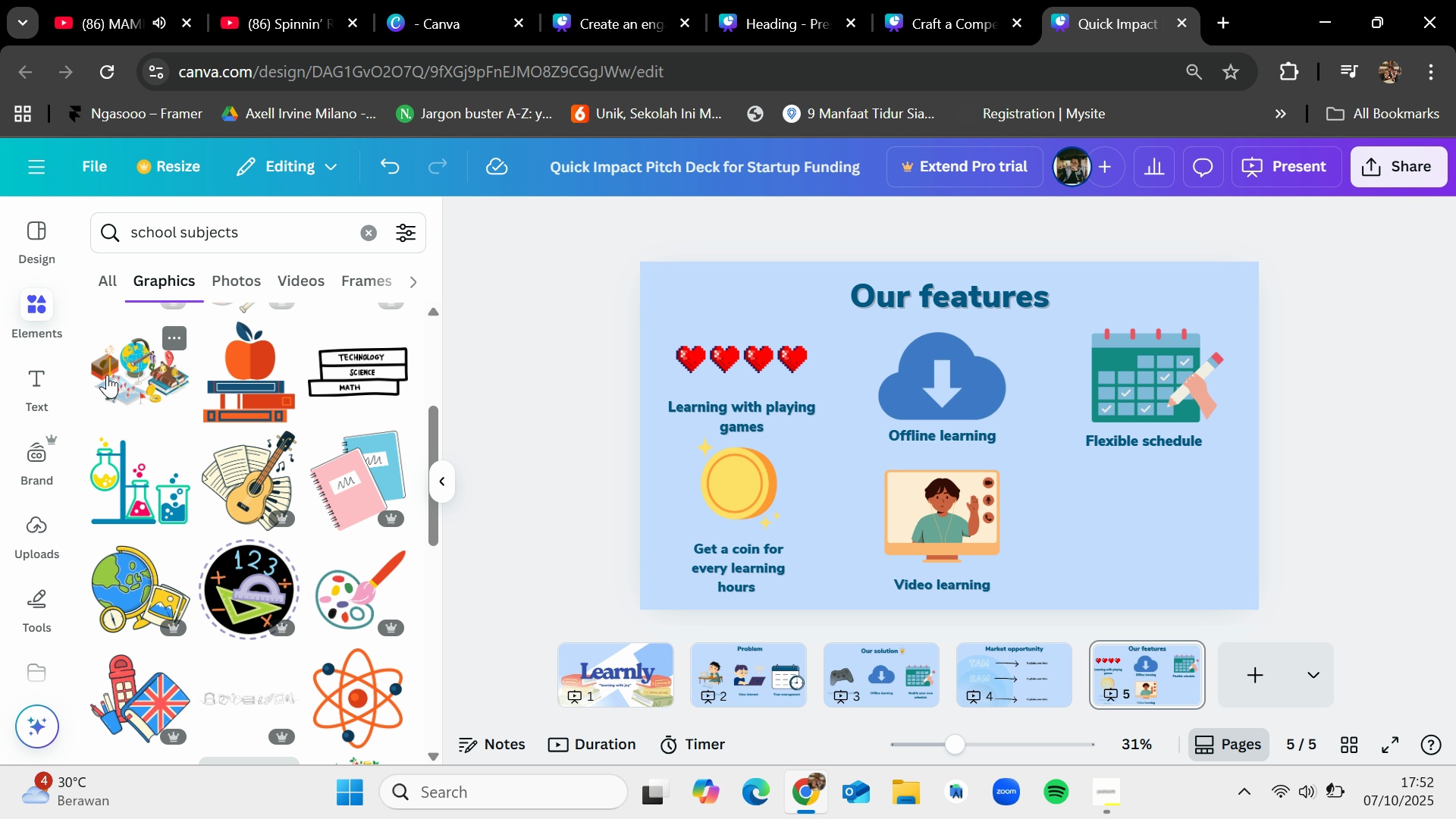 
left_click_drag(start_coordinate=[107, 374], to_coordinate=[1020, 441])
 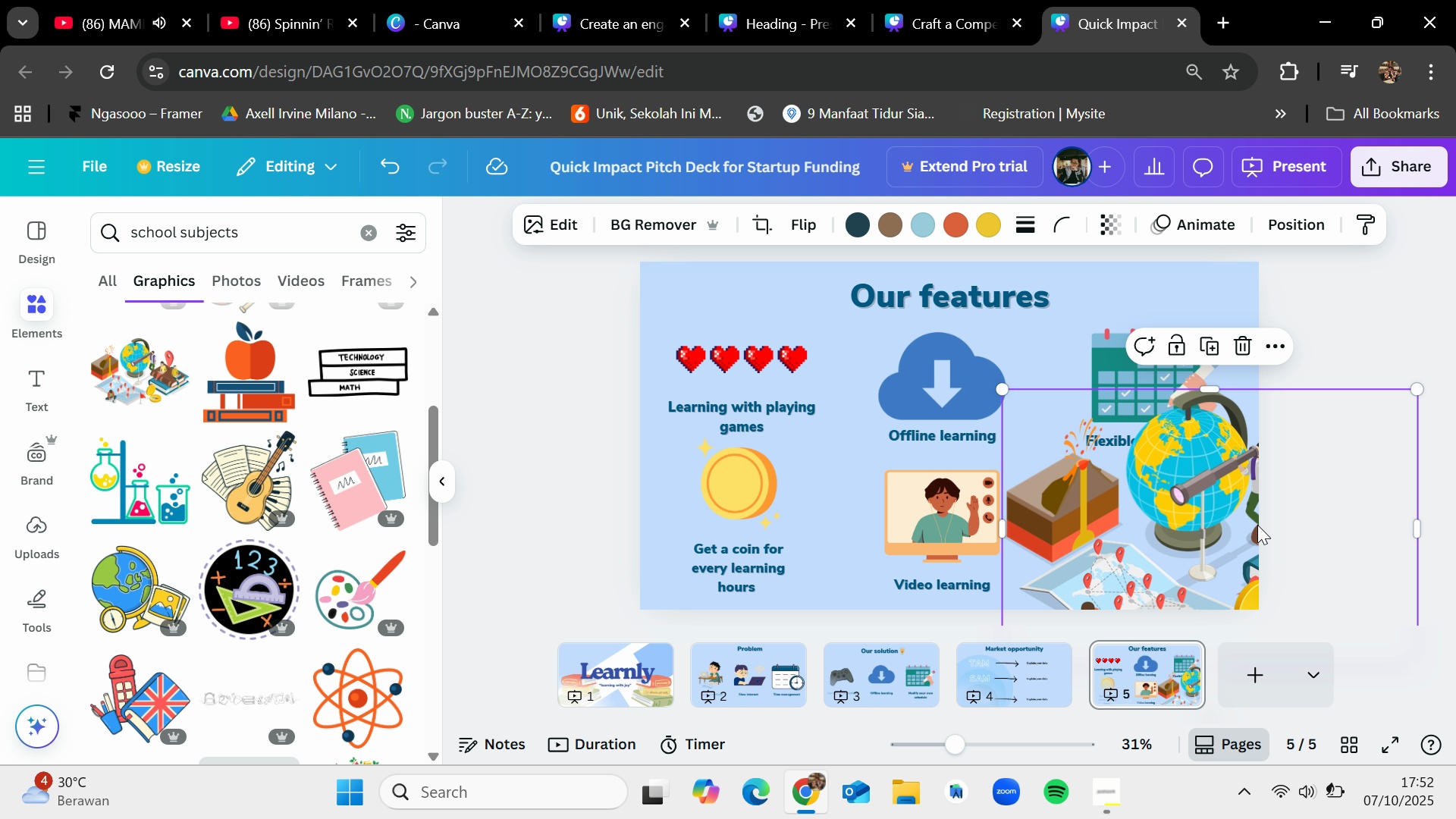 
left_click_drag(start_coordinate=[1191, 540], to_coordinate=[1040, 468])
 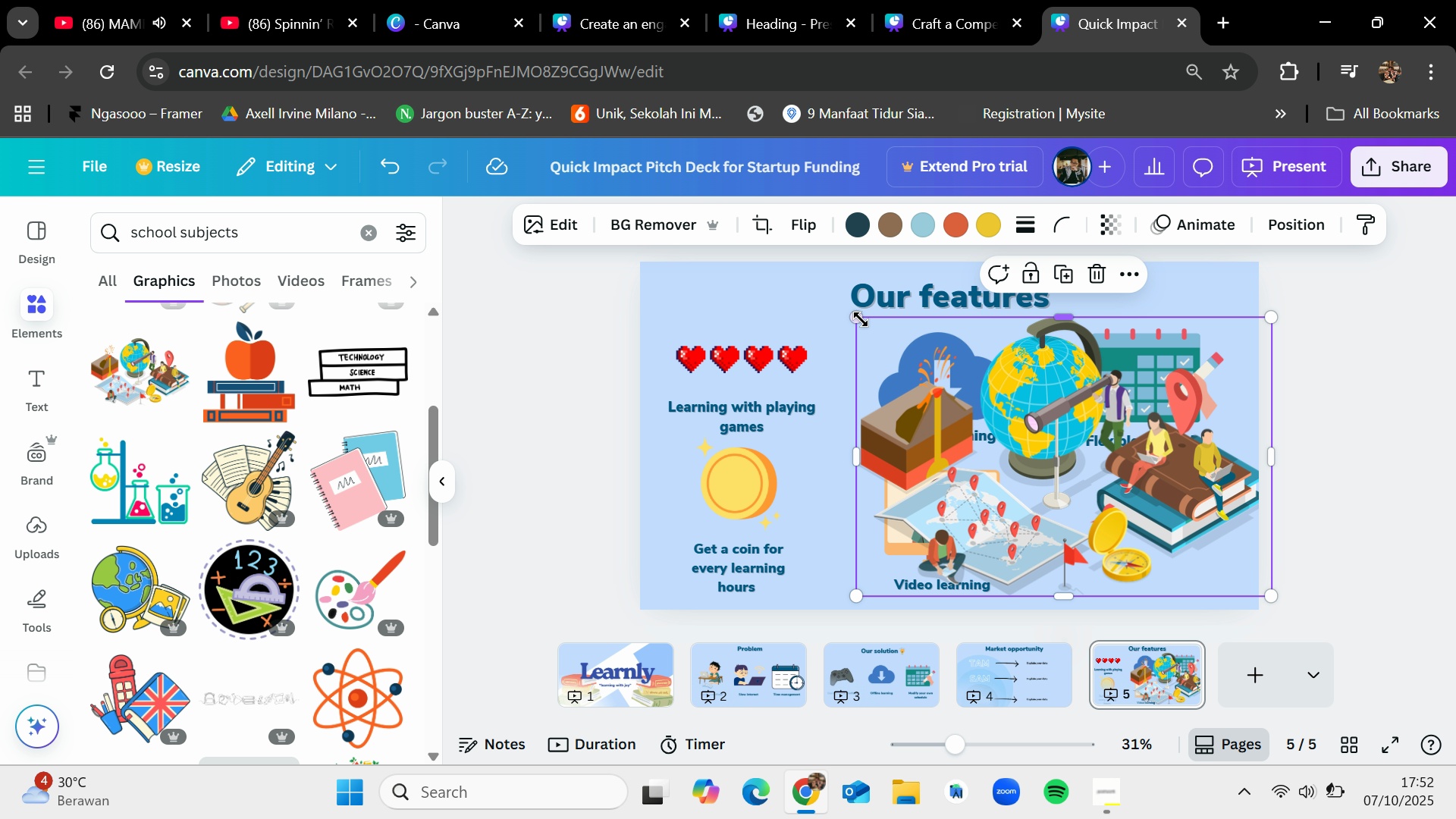 
left_click_drag(start_coordinate=[859, 319], to_coordinate=[1106, 474])
 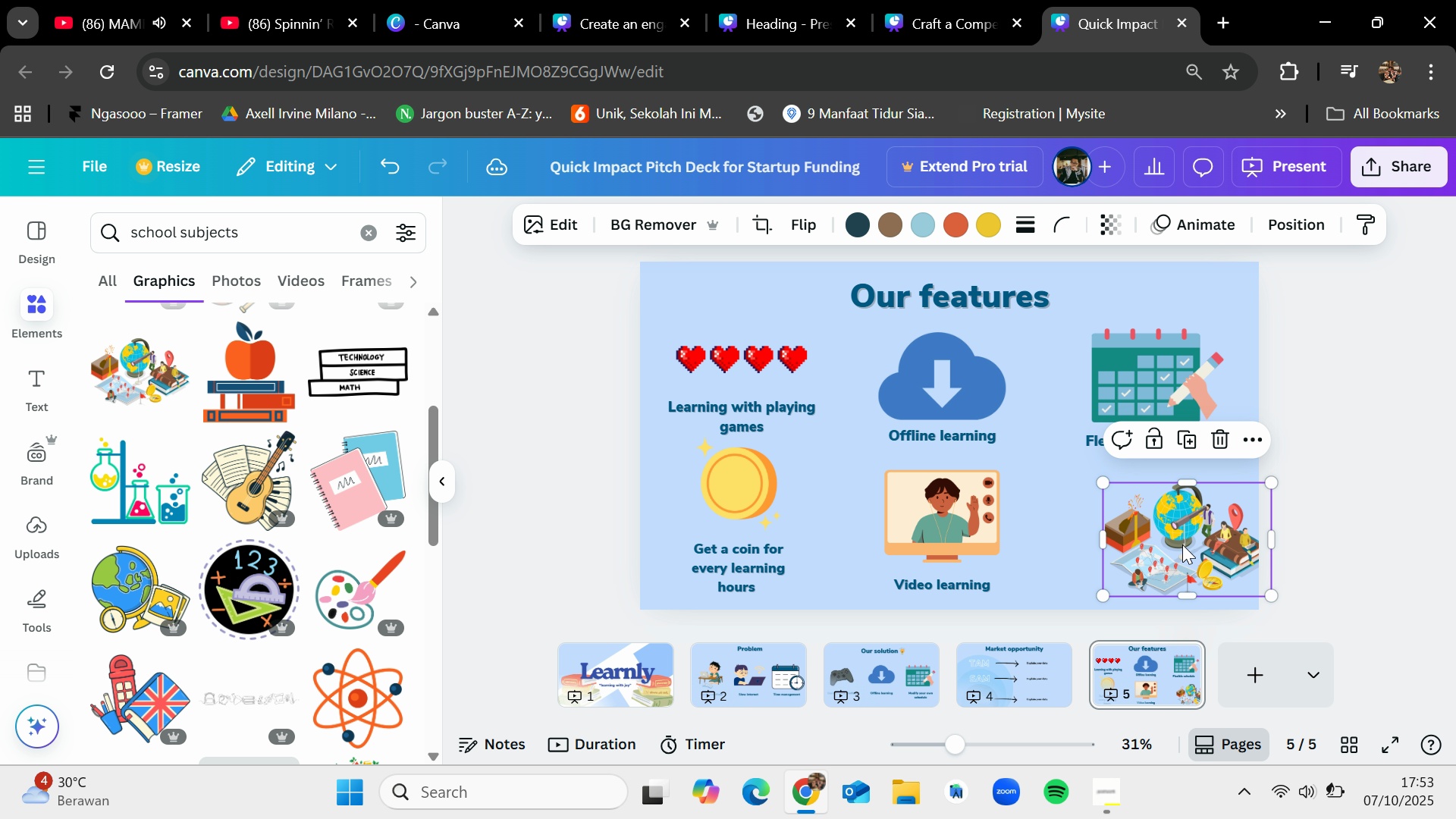 
left_click_drag(start_coordinate=[1182, 544], to_coordinate=[1158, 521])
 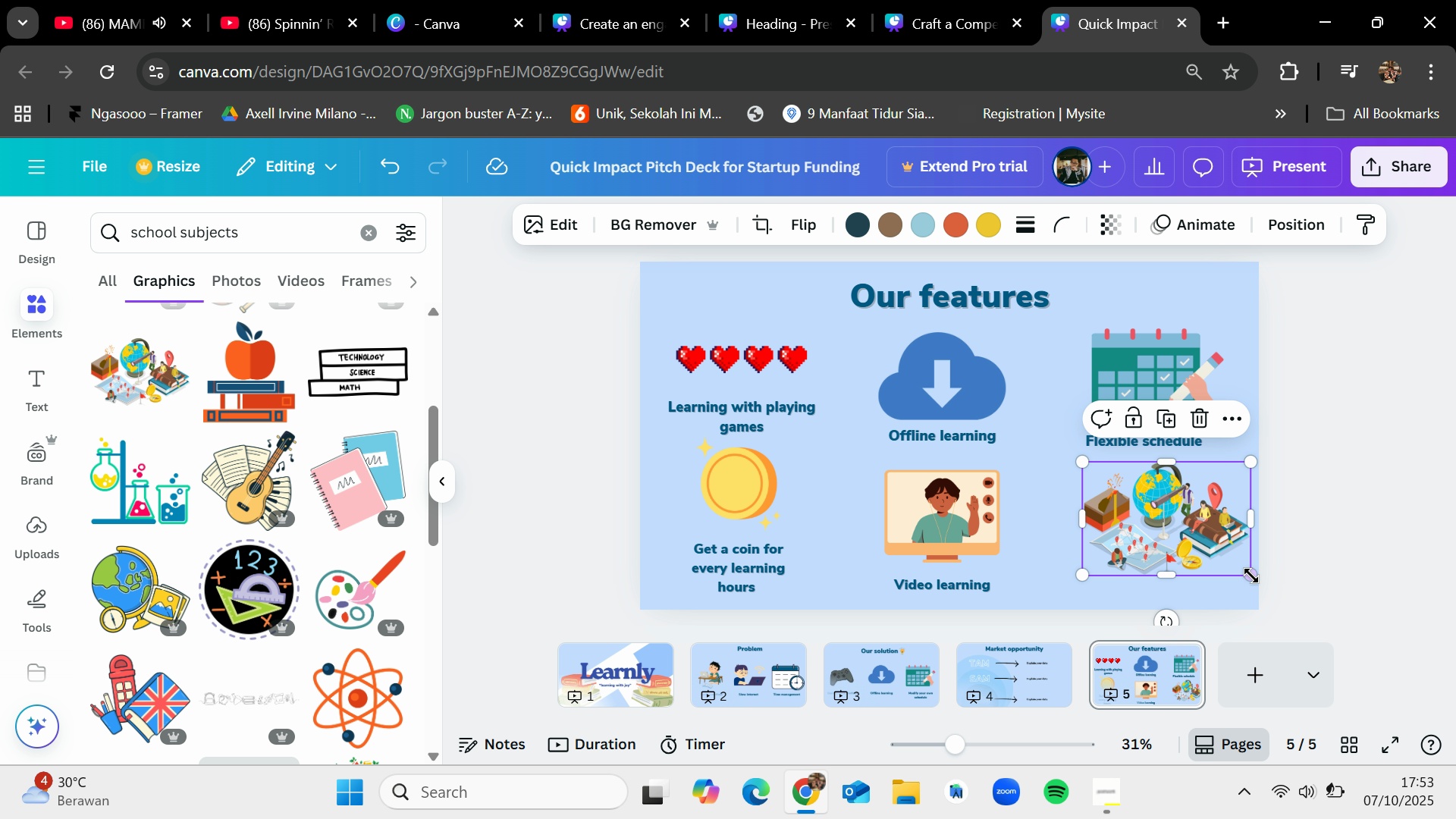 
left_click_drag(start_coordinate=[1250, 573], to_coordinate=[1228, 566])
 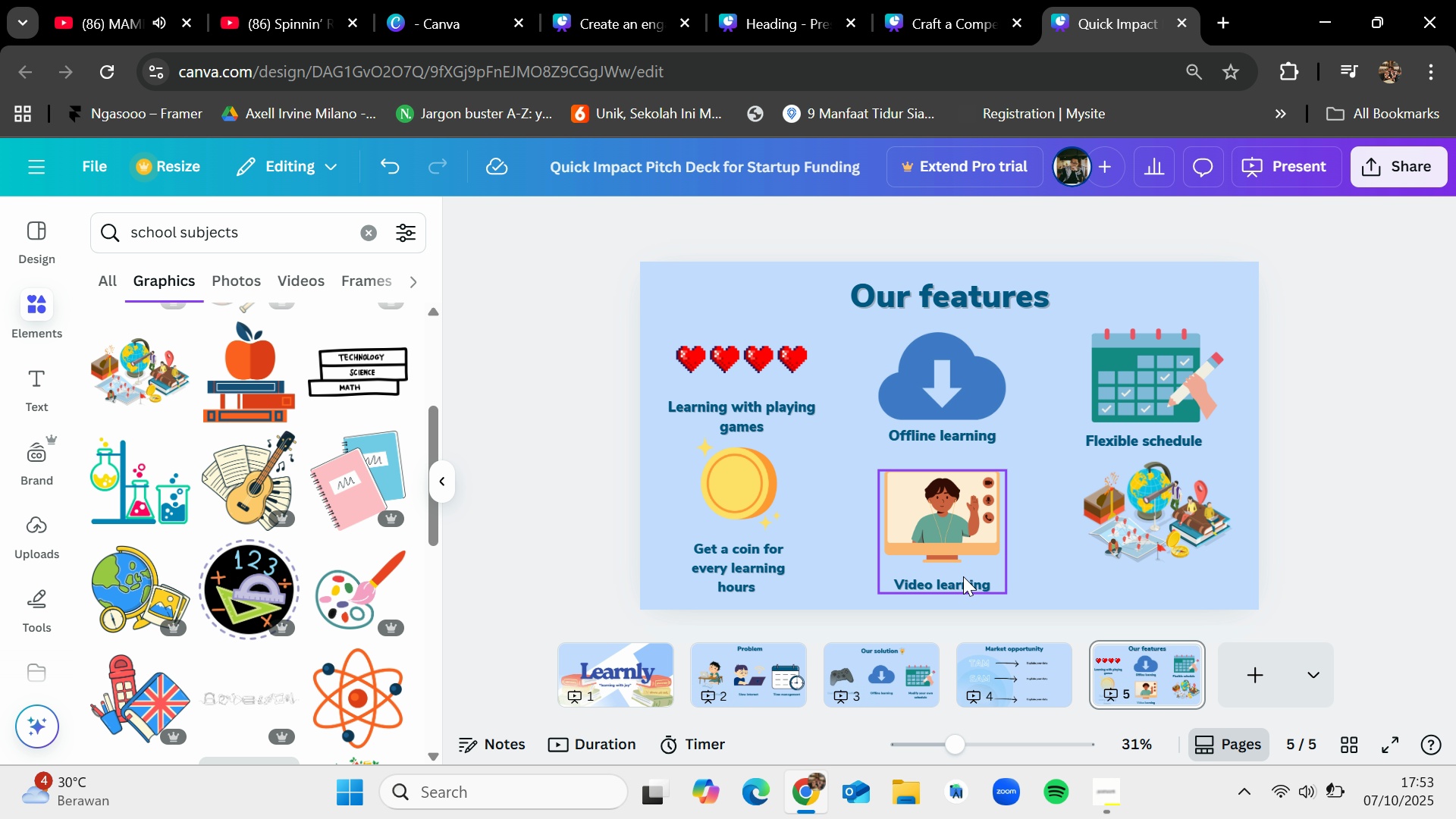 
left_click([955, 585])
 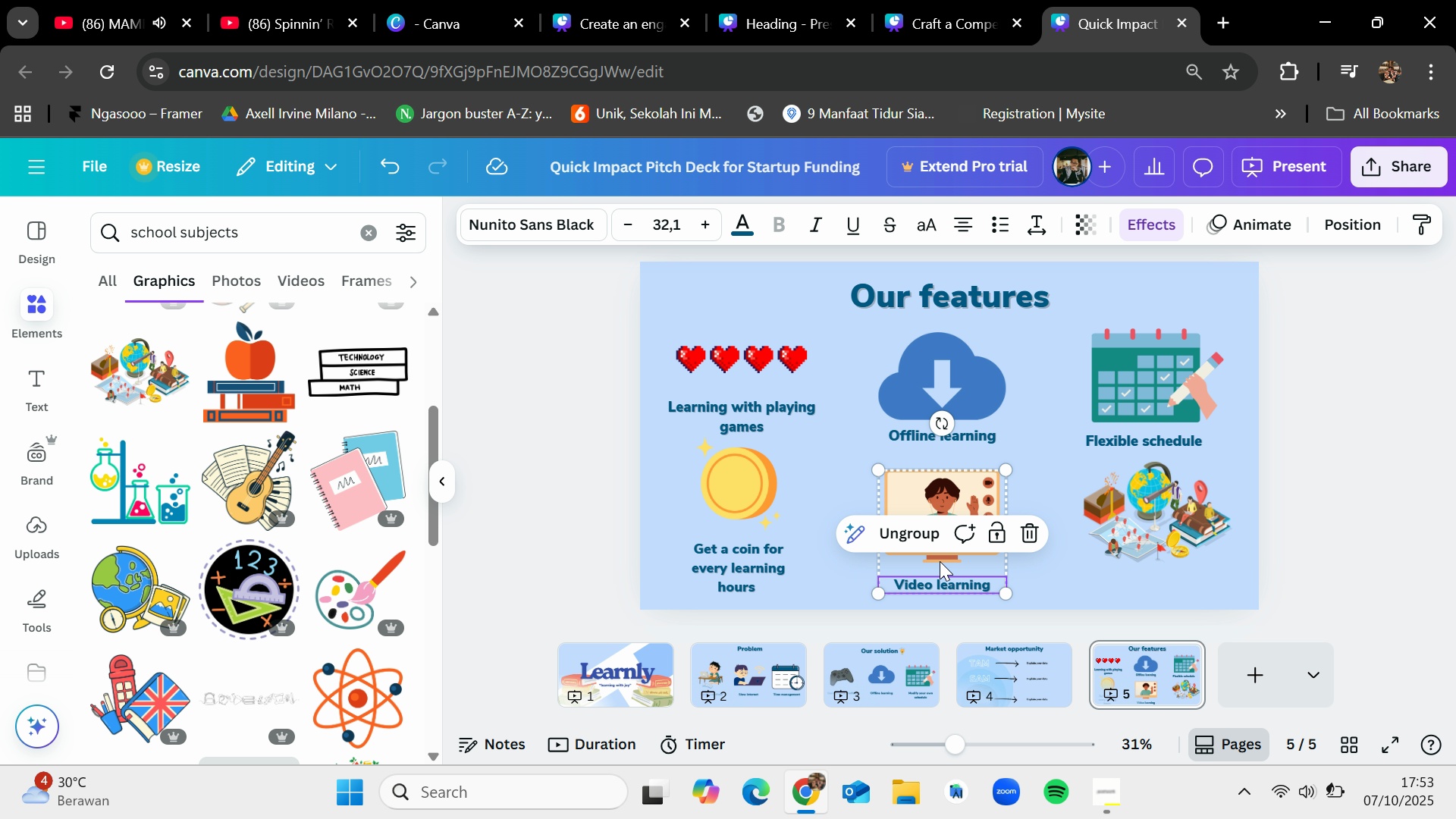 
left_click([927, 535])
 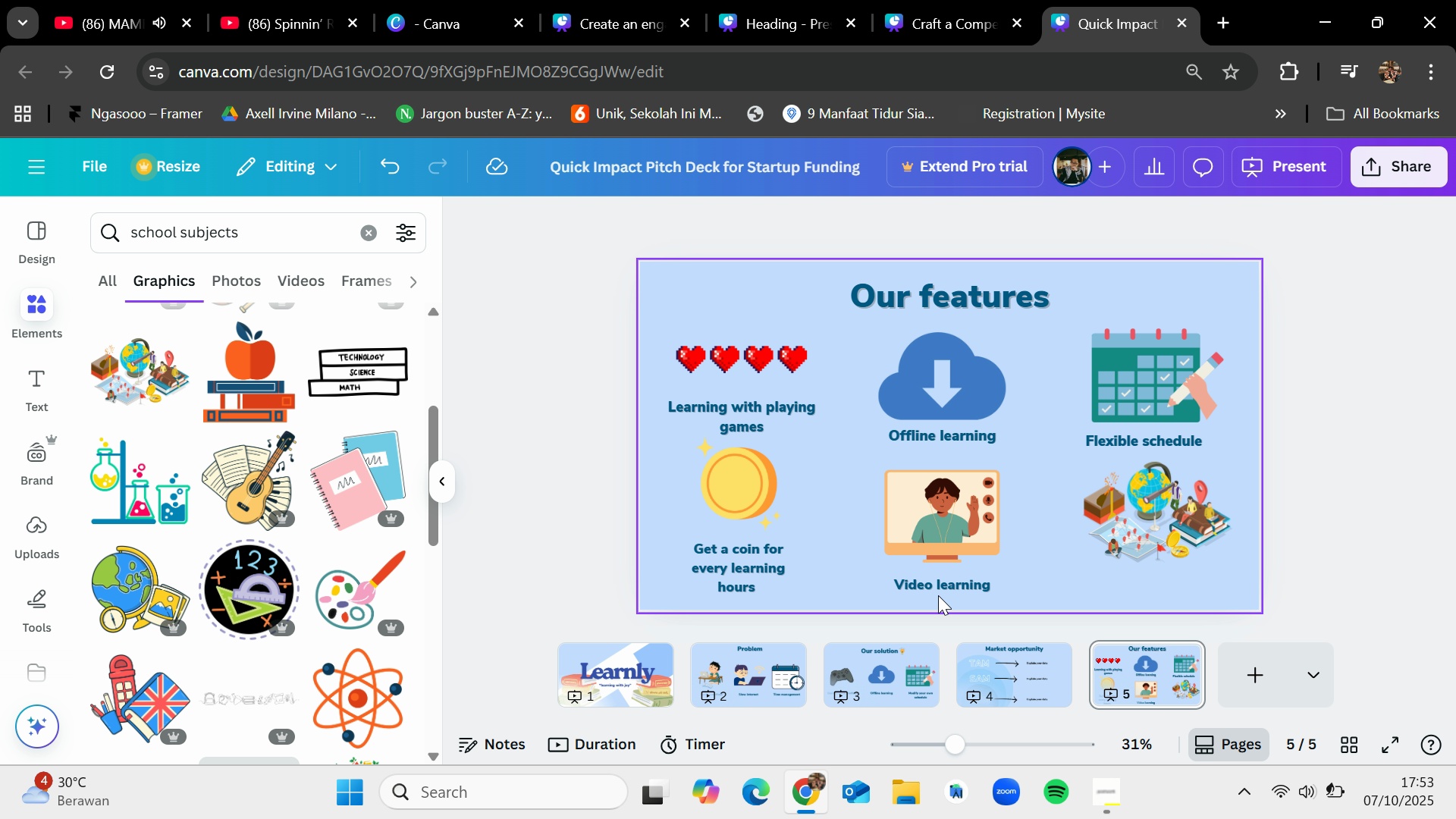 
left_click([943, 582])
 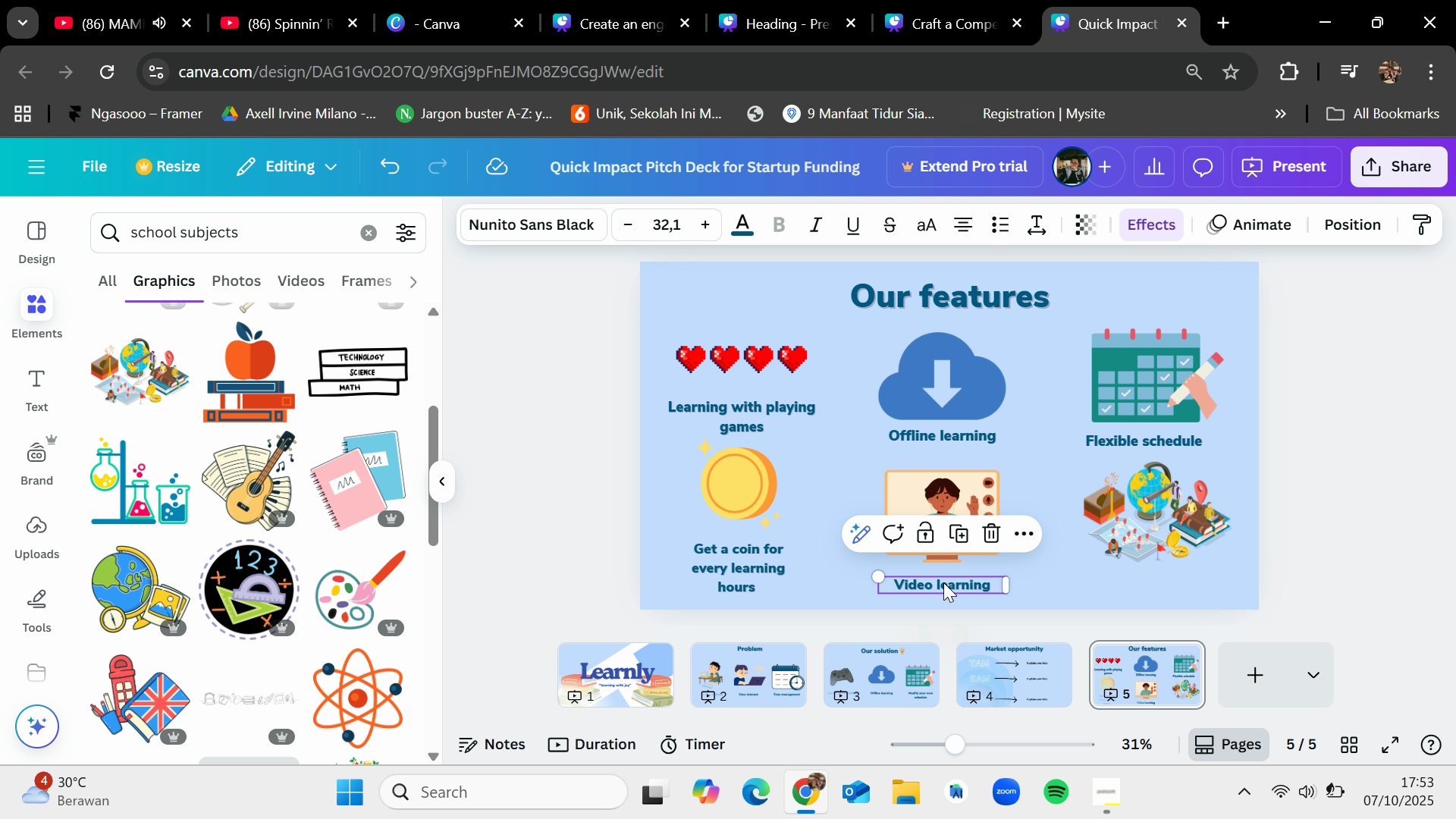 
key(Control+C)
 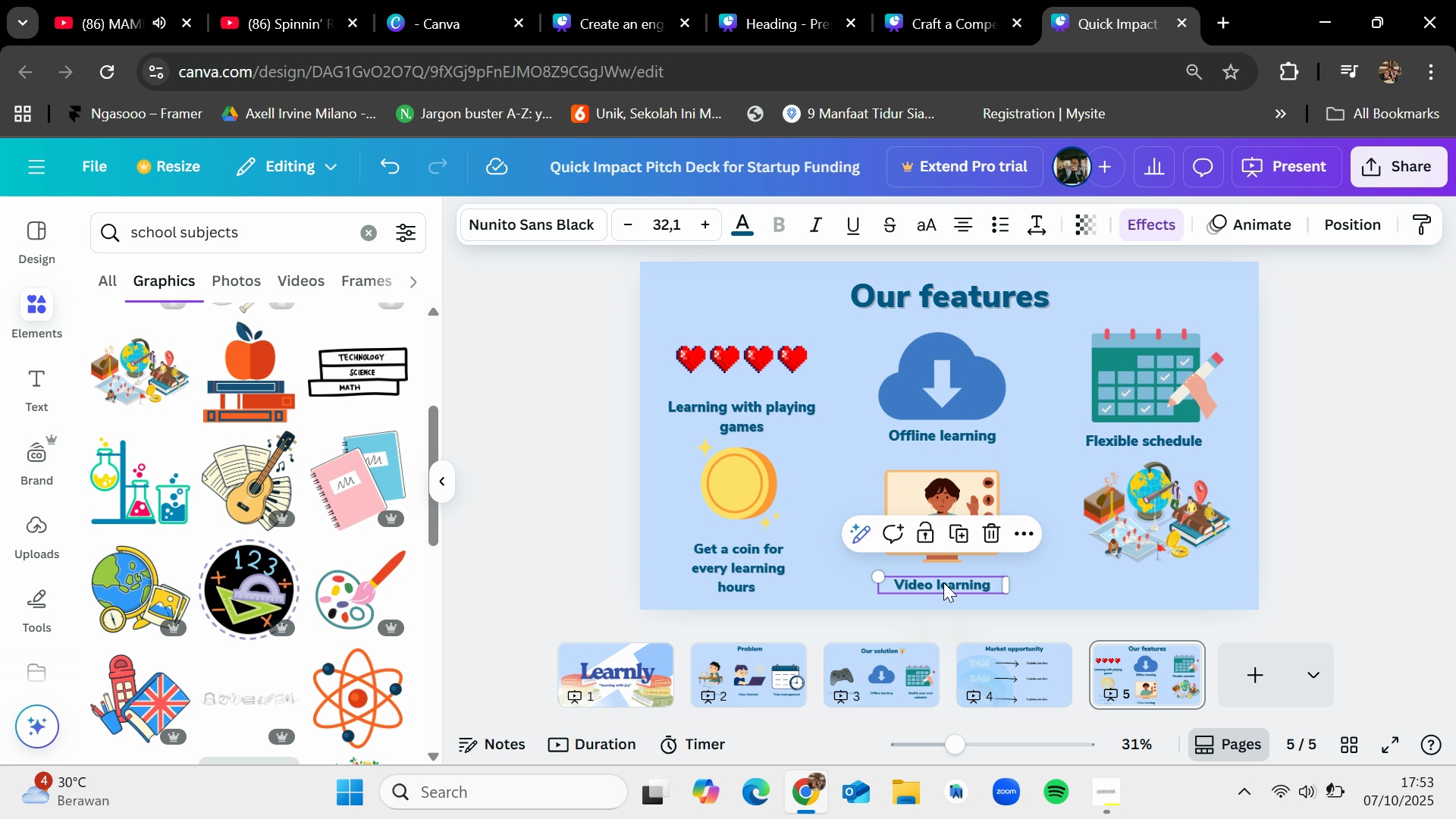 
key(Control+V)
 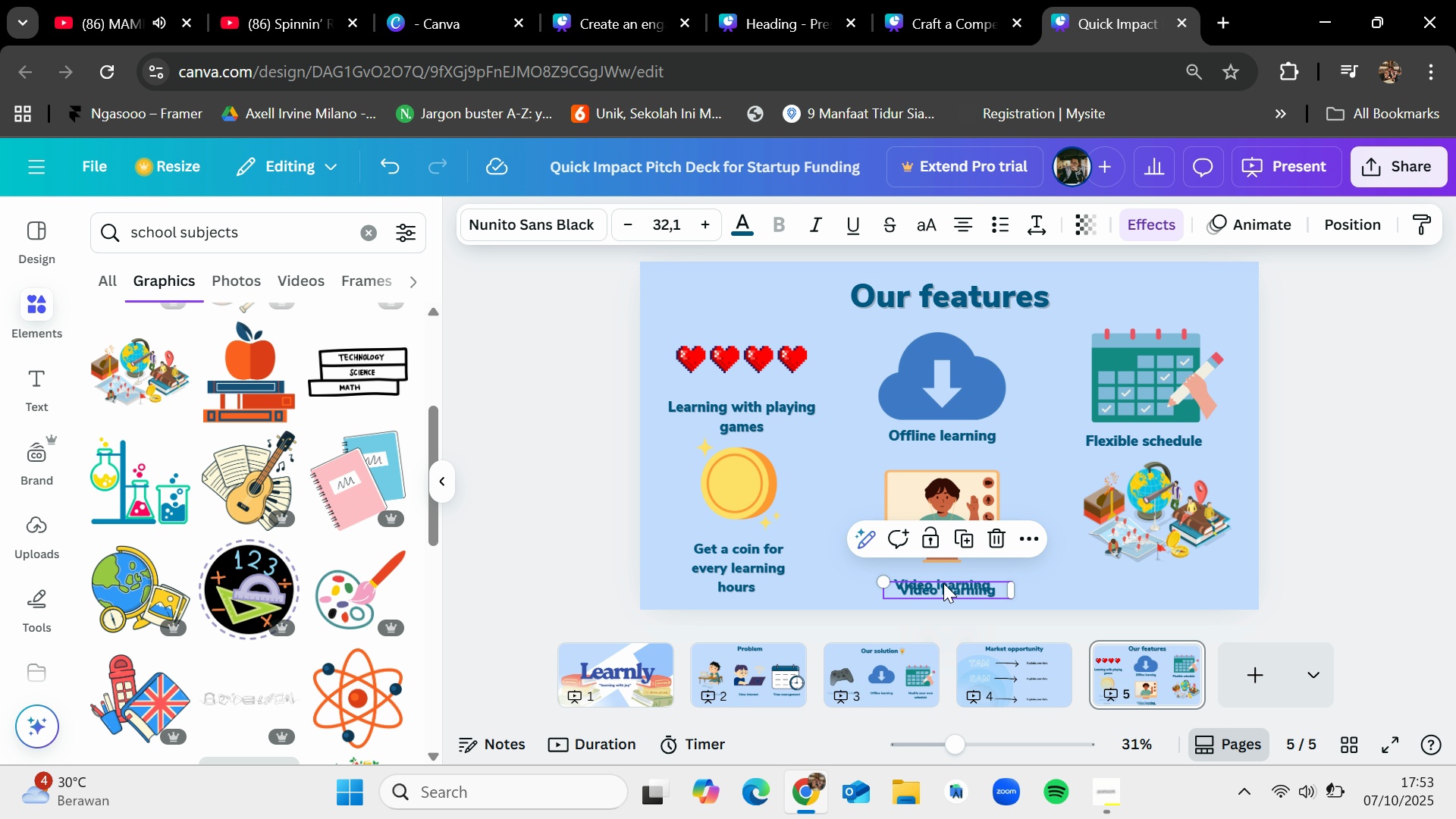 
left_click_drag(start_coordinate=[944, 583], to_coordinate=[1150, 579])
 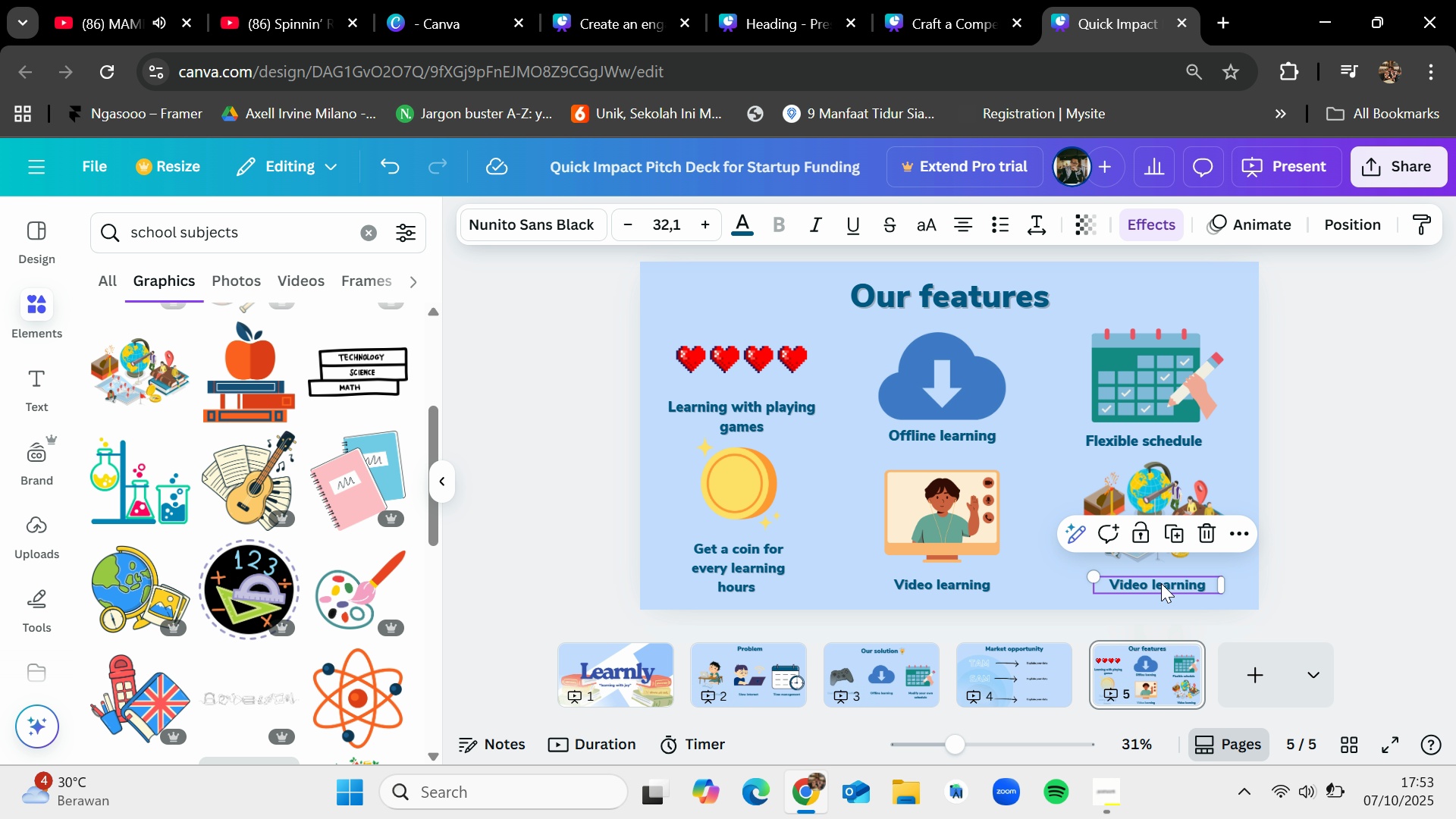 
double_click([1161, 582])
 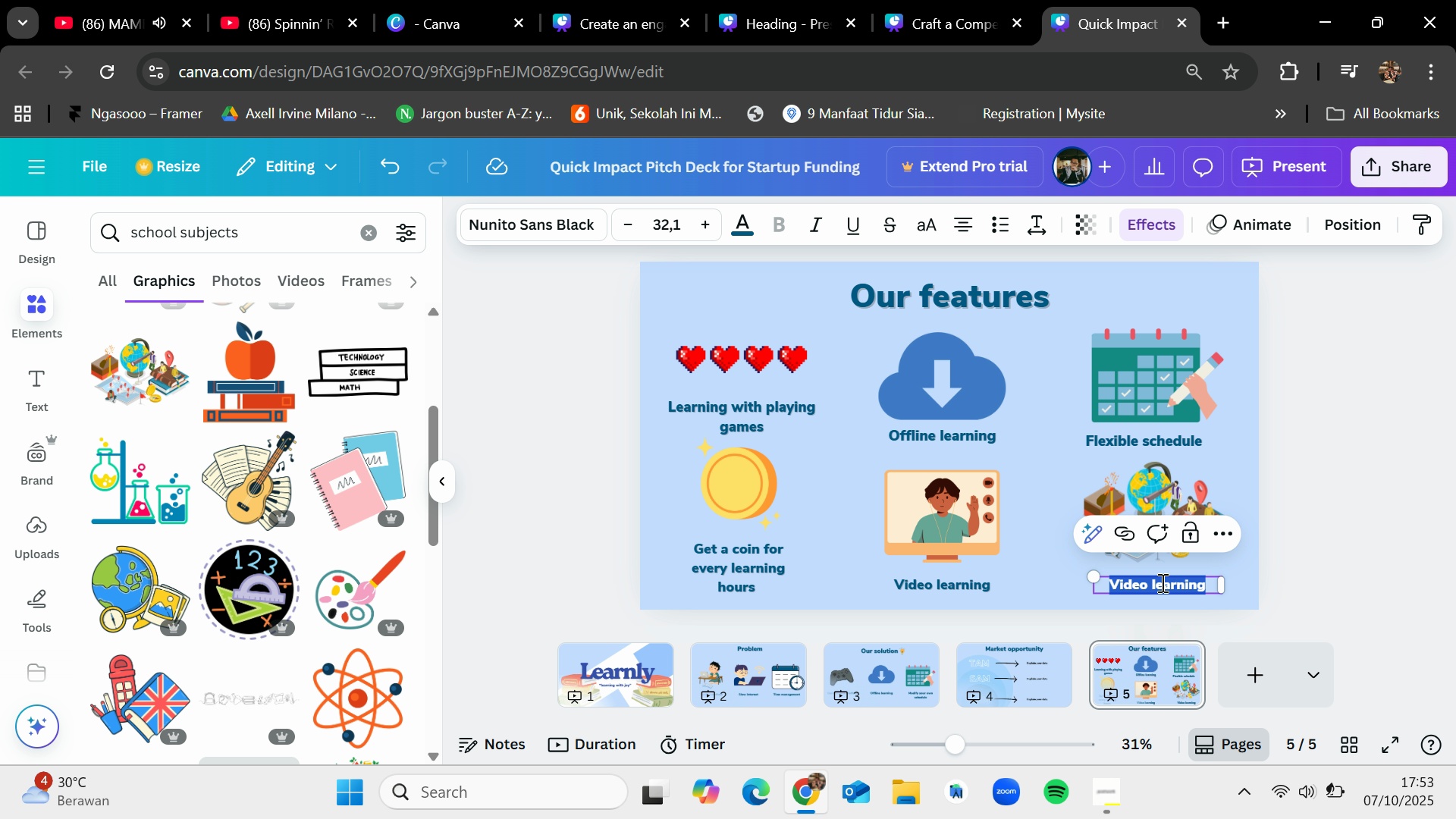 
key(Backspace)
type(All subjects)
 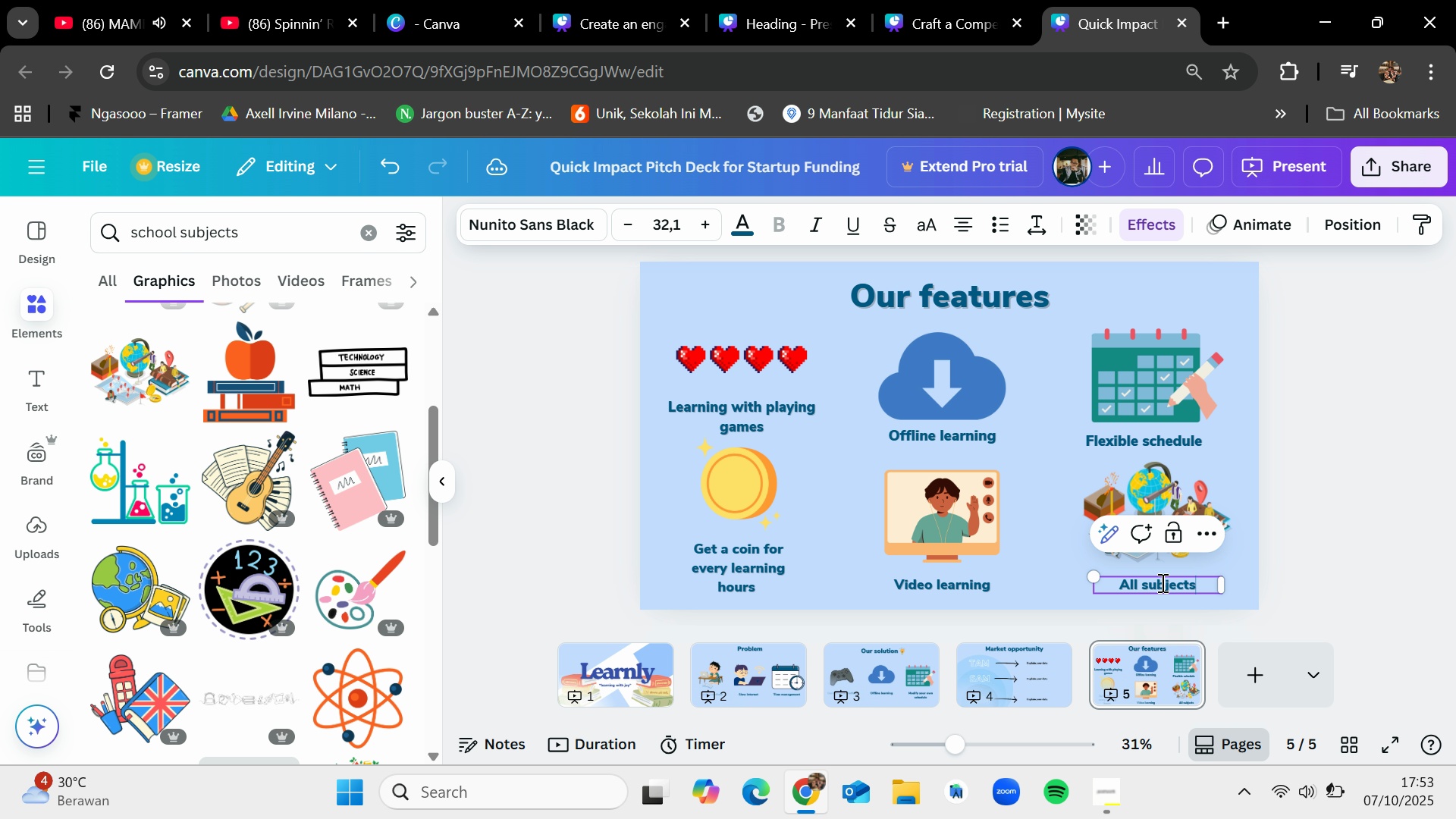 
type( available)
 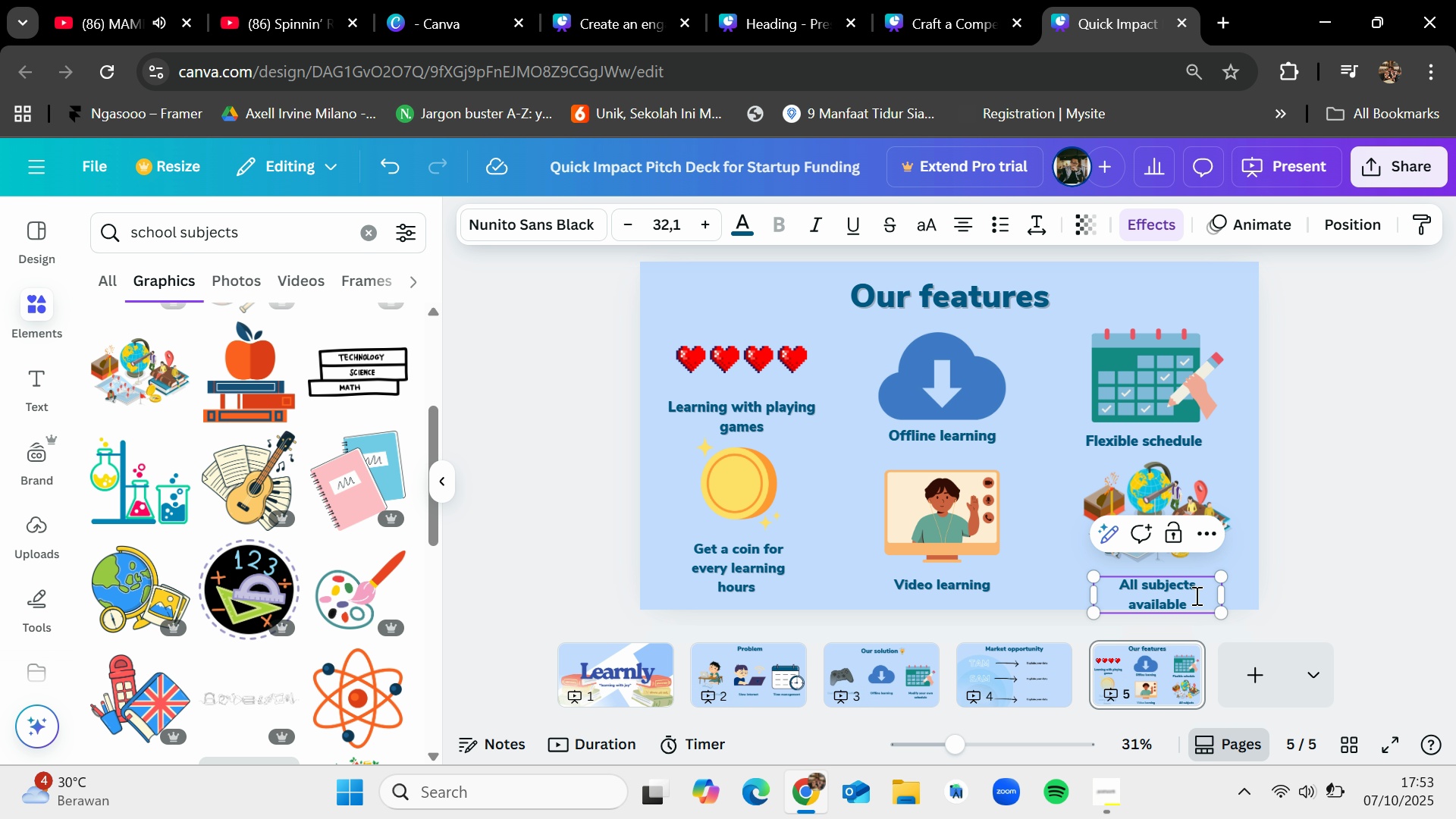 
left_click_drag(start_coordinate=[1223, 592], to_coordinate=[1248, 584])
 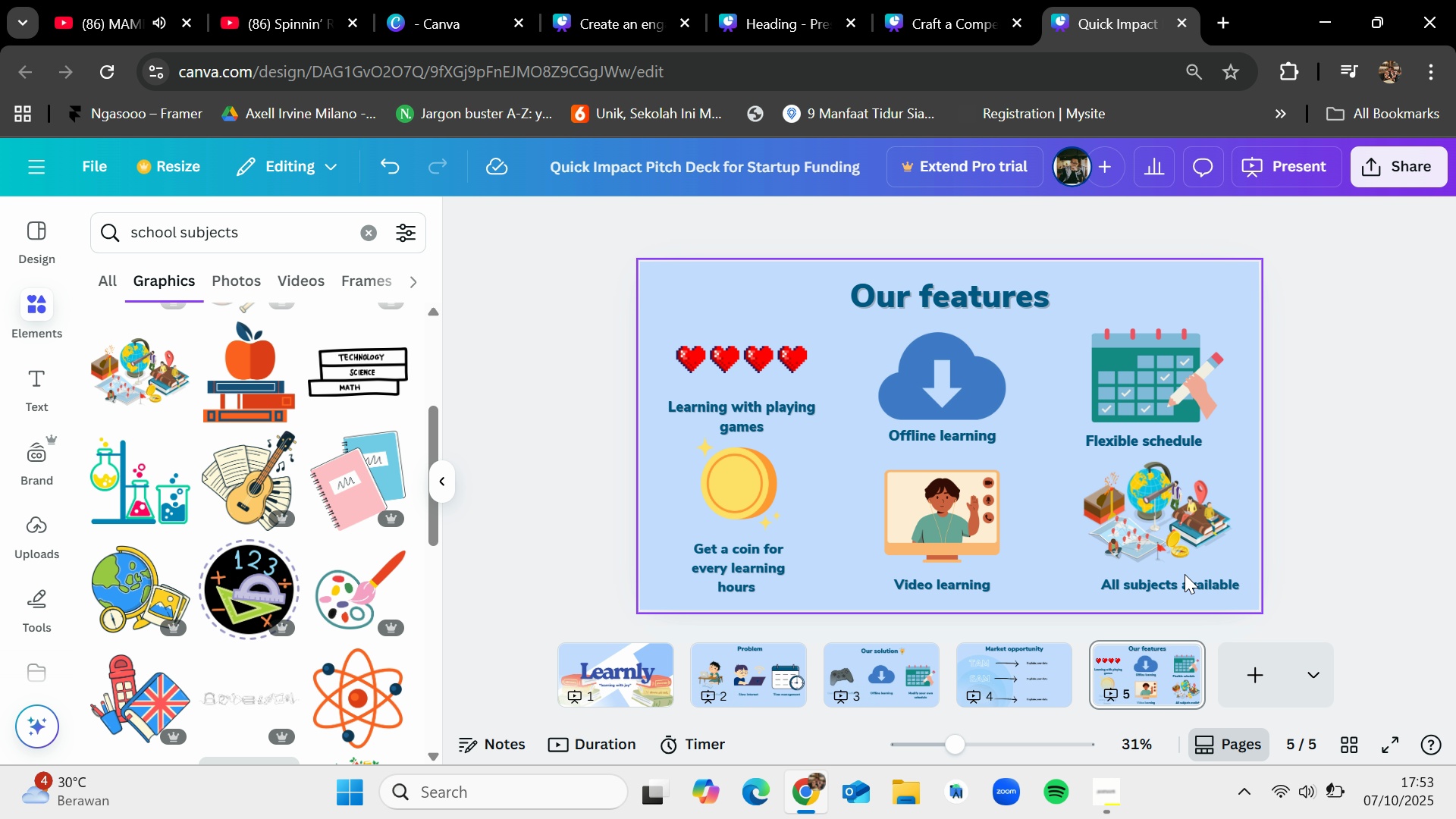 
left_click_drag(start_coordinate=[1188, 583], to_coordinate=[1181, 583])
 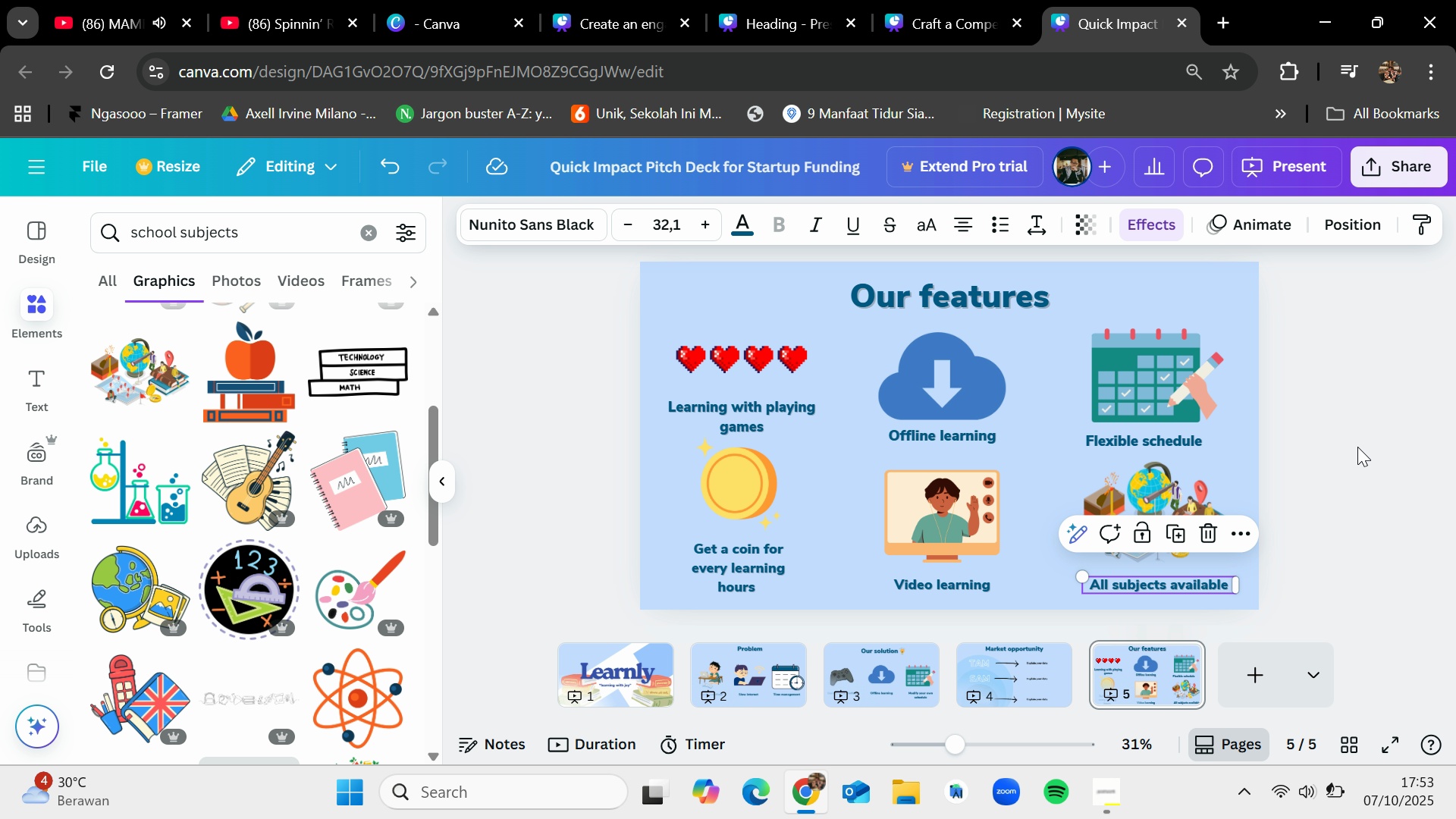 
left_click([1357, 447])
 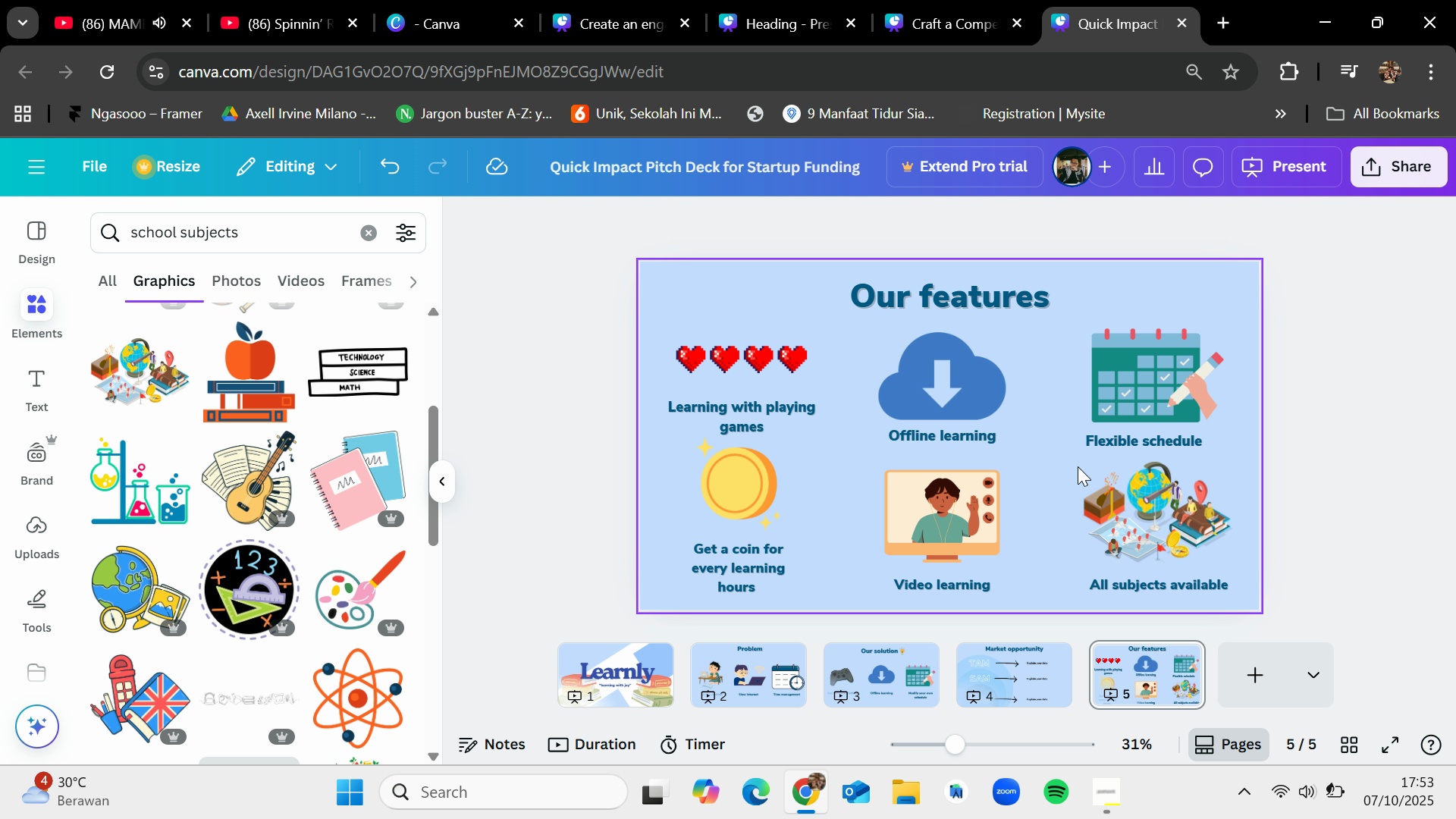 
left_click_drag(start_coordinate=[1075, 463], to_coordinate=[1200, 585])
 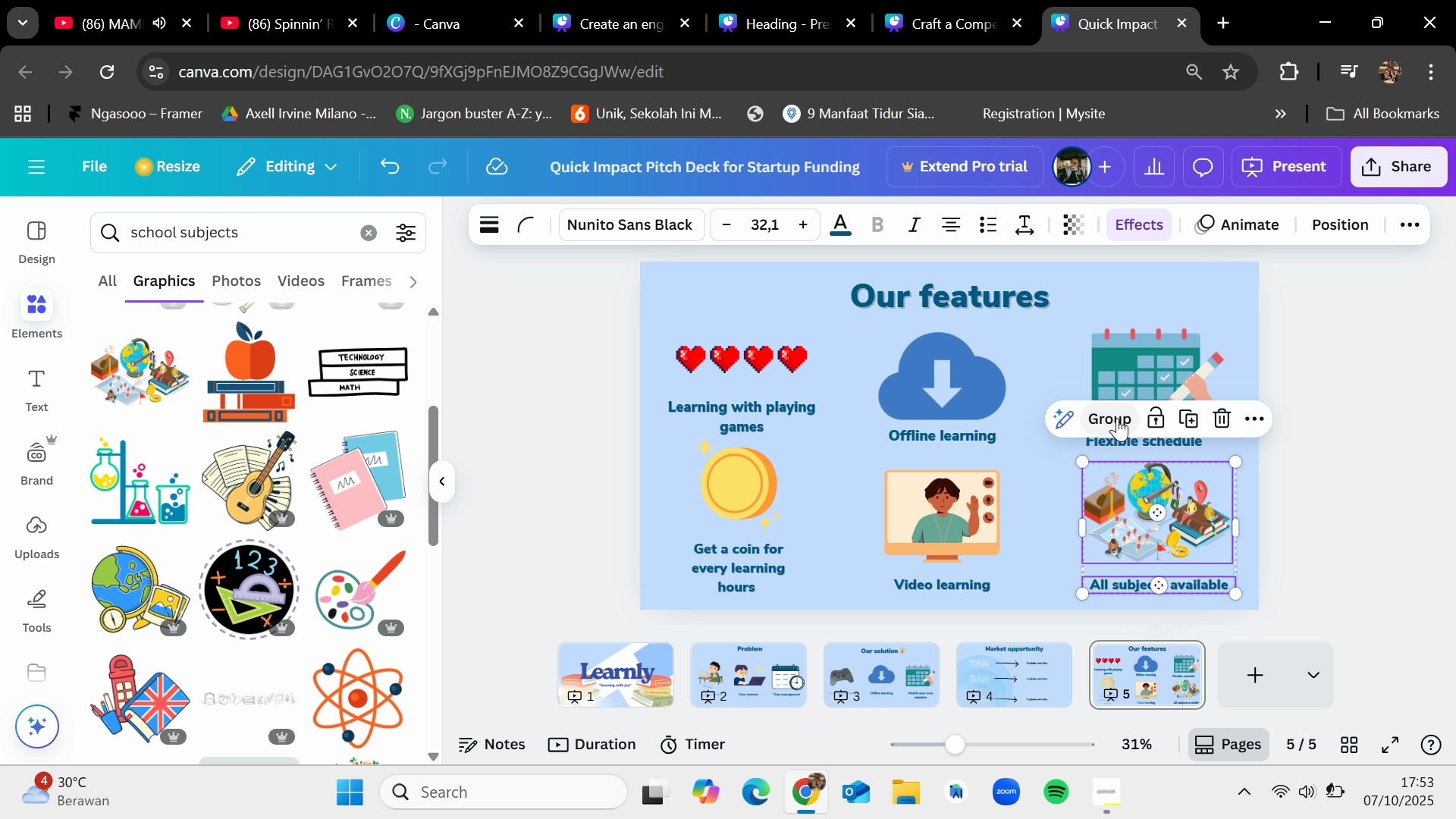 
left_click([1116, 416])
 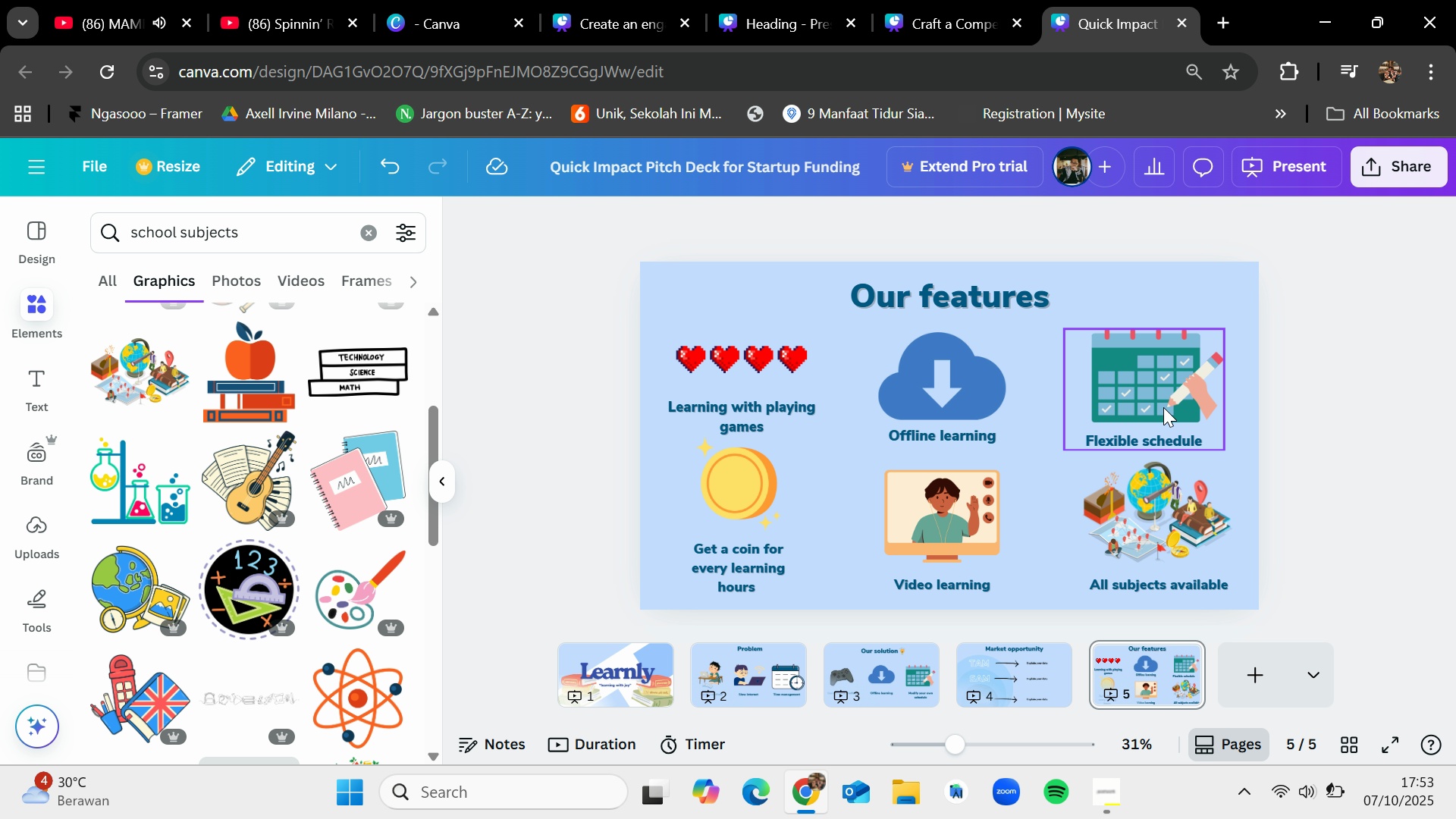 
wait(9.62)
 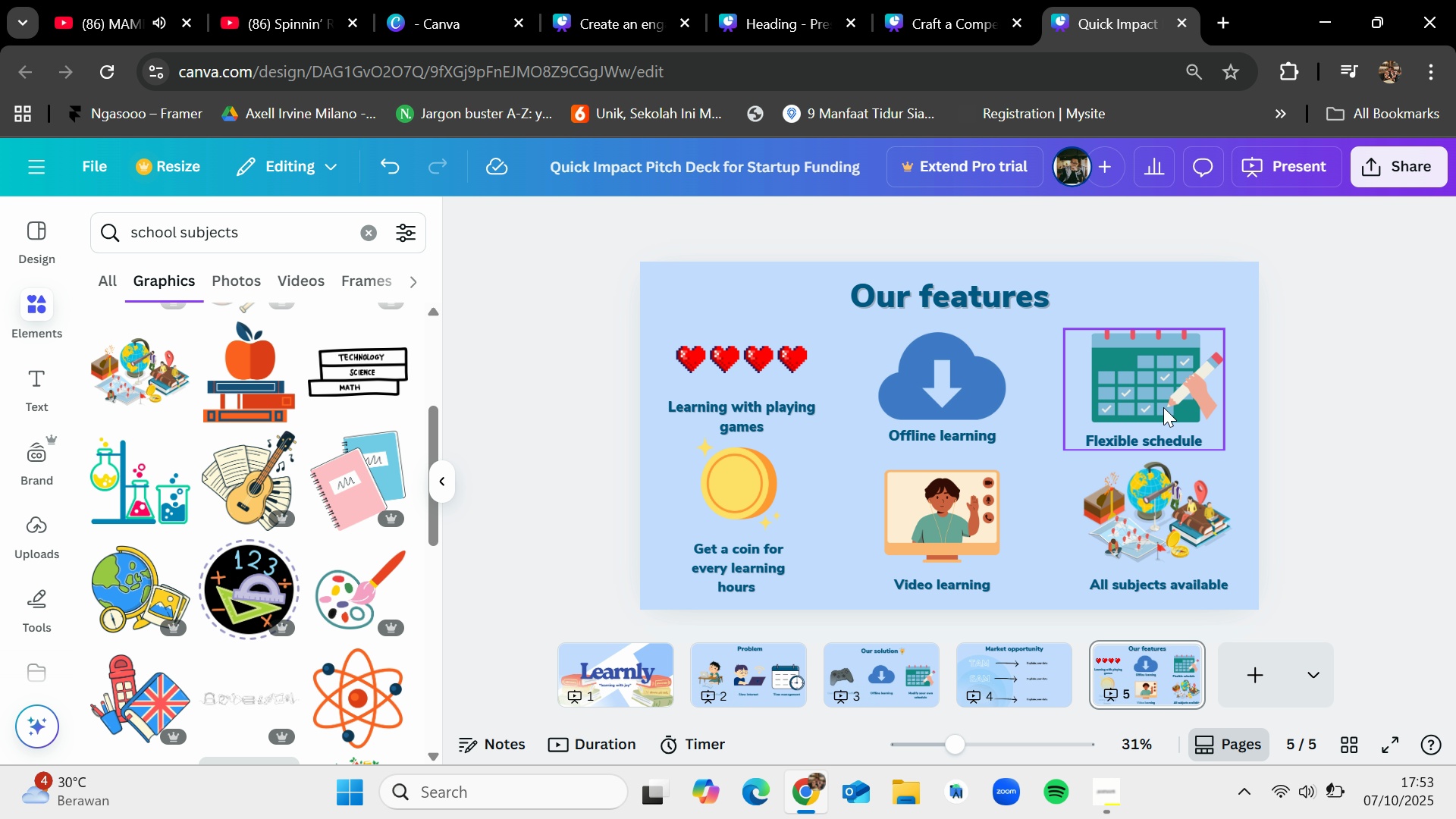 
mouse_move([1254, 647])
 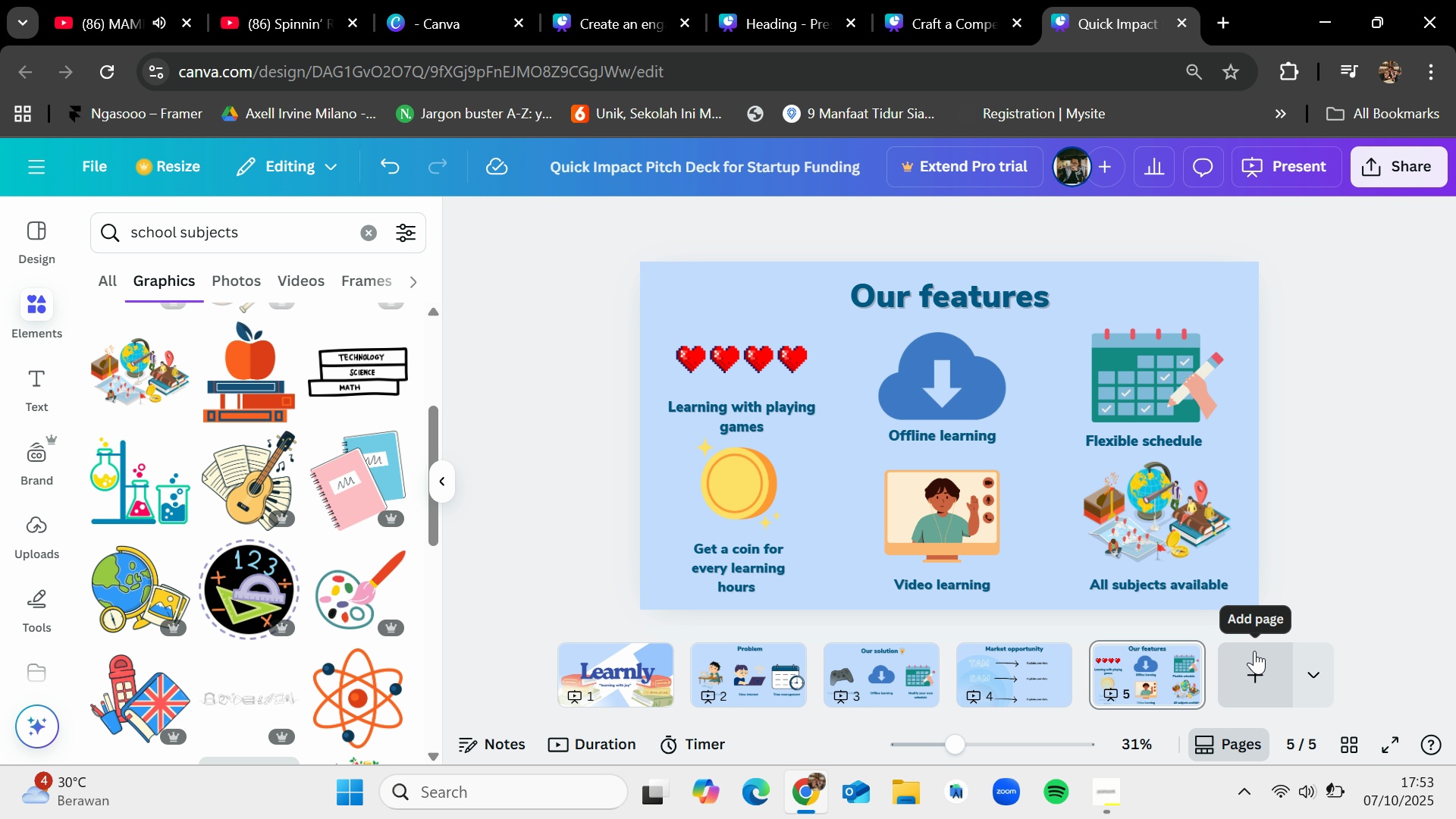 
wait(9.91)
 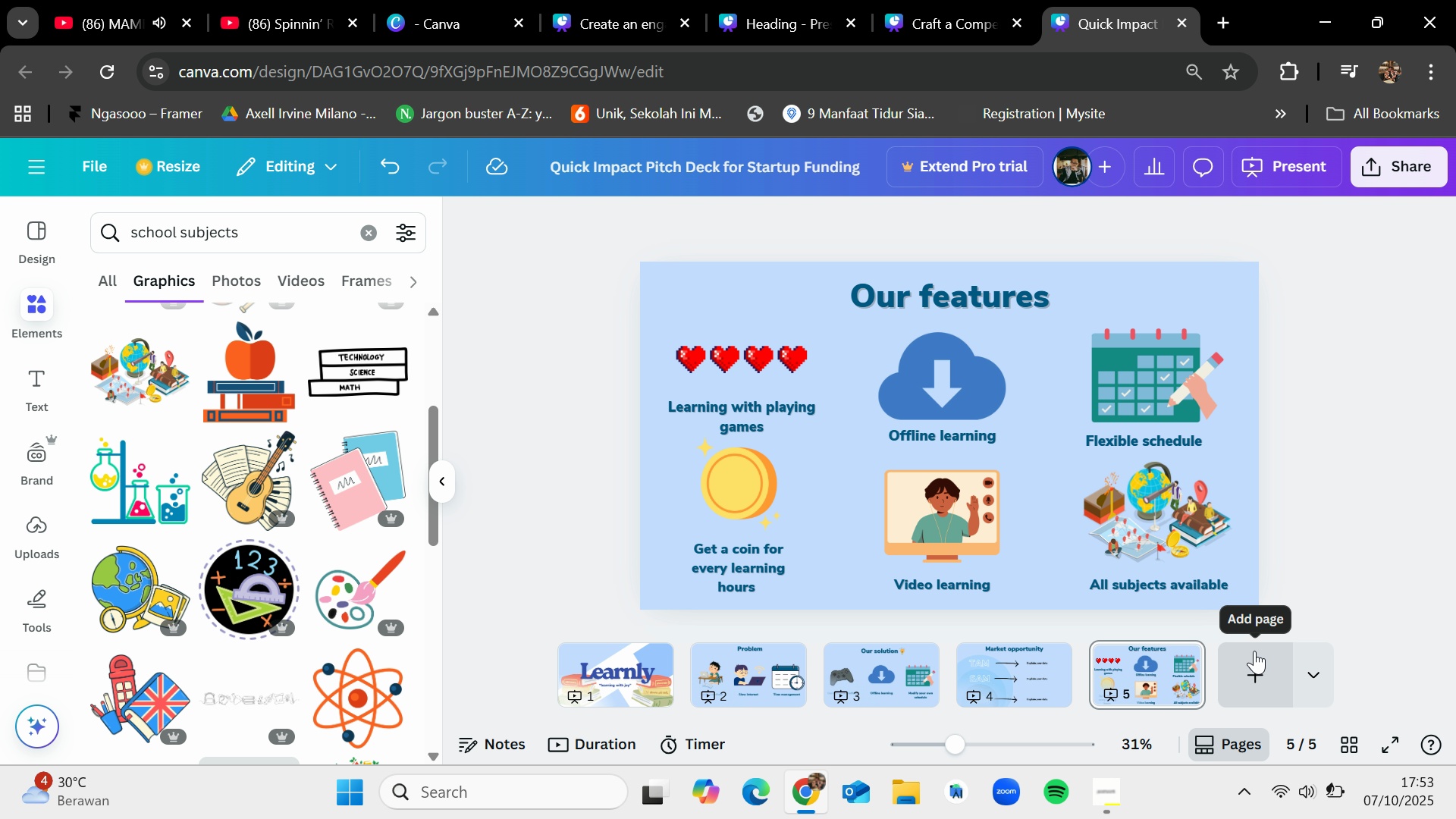 
left_click([1251, 653])
 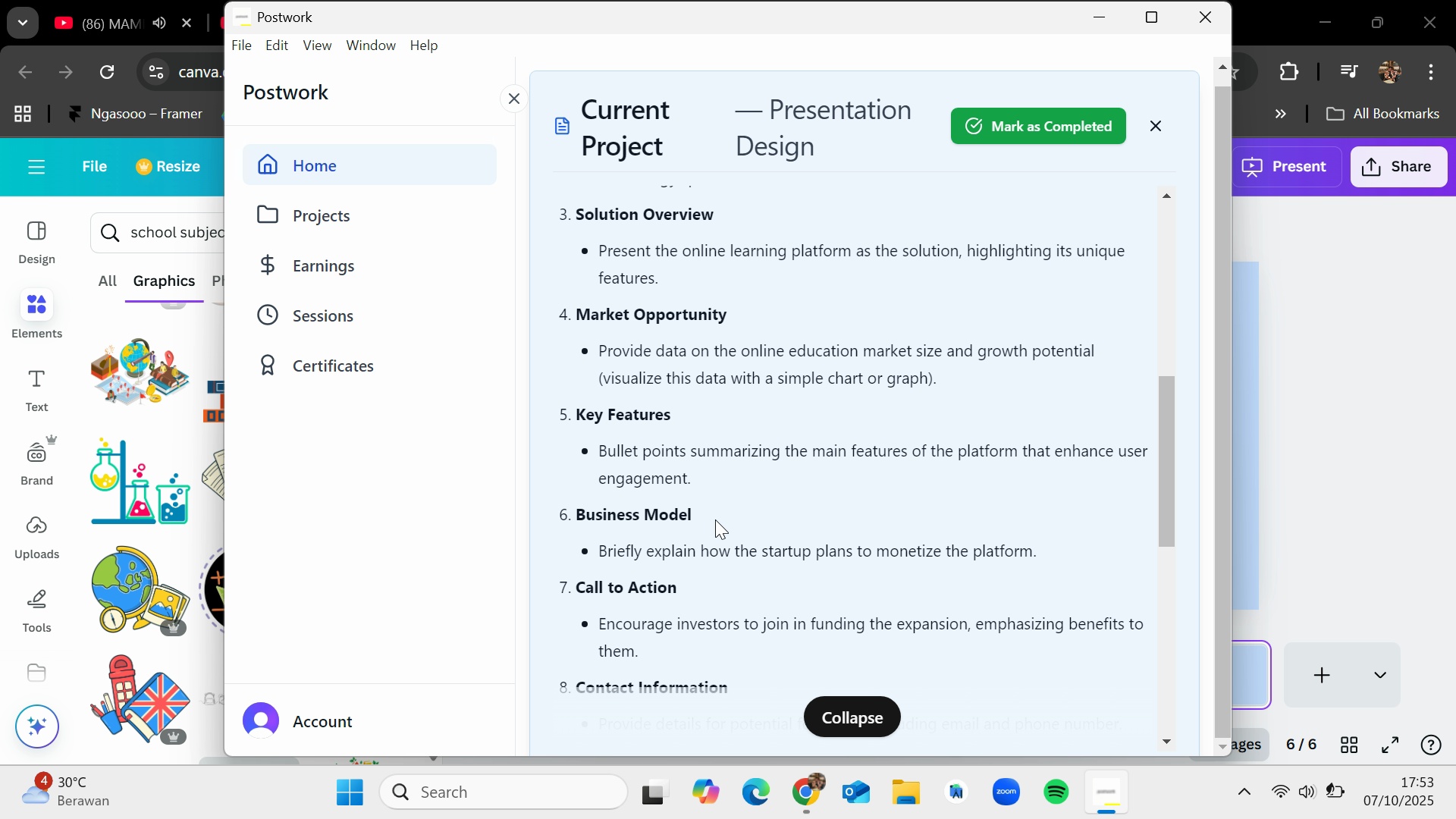 
scroll: coordinate [698, 488], scroll_direction: down, amount: 1.0
 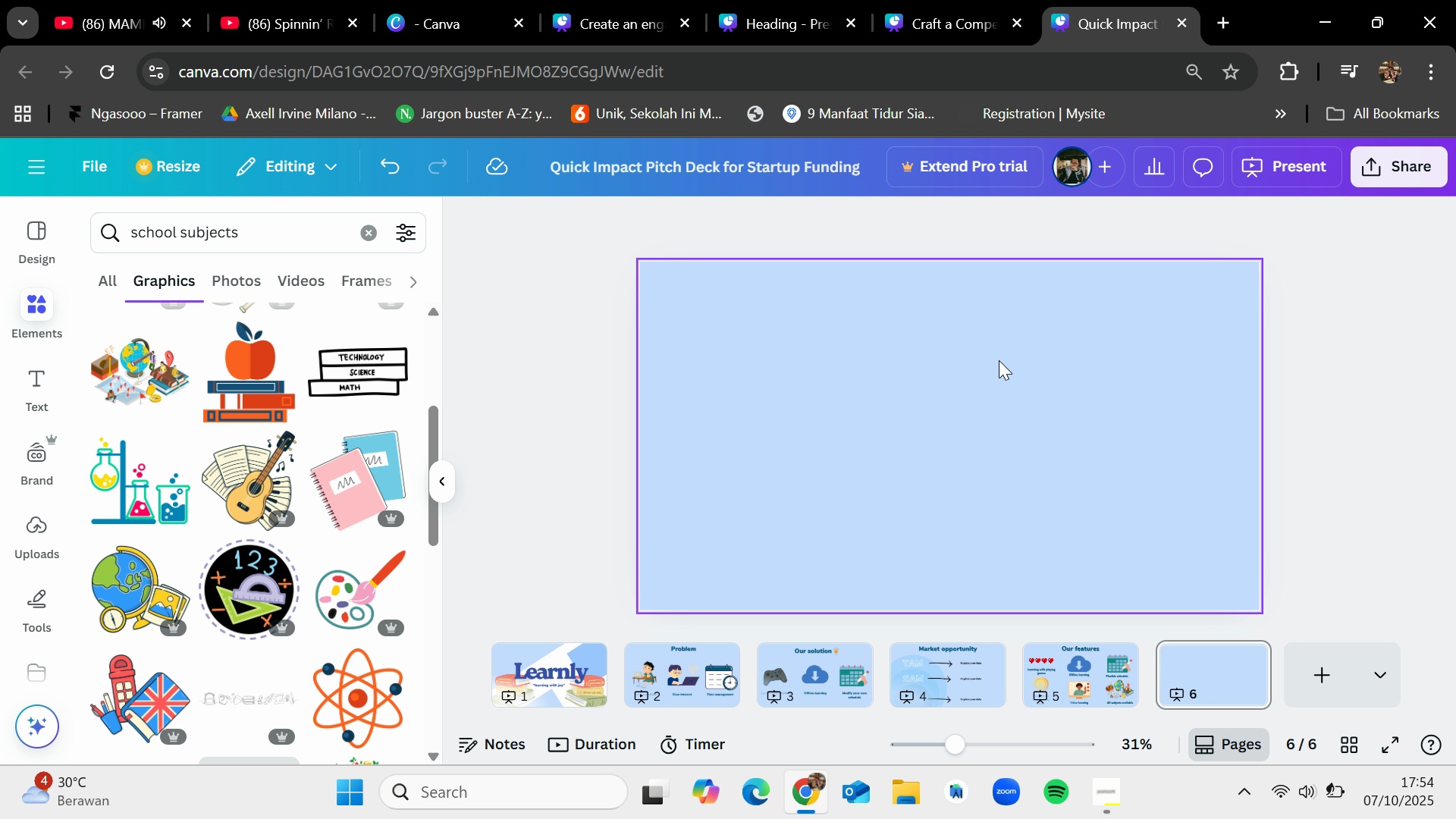 
left_click([998, 0])
 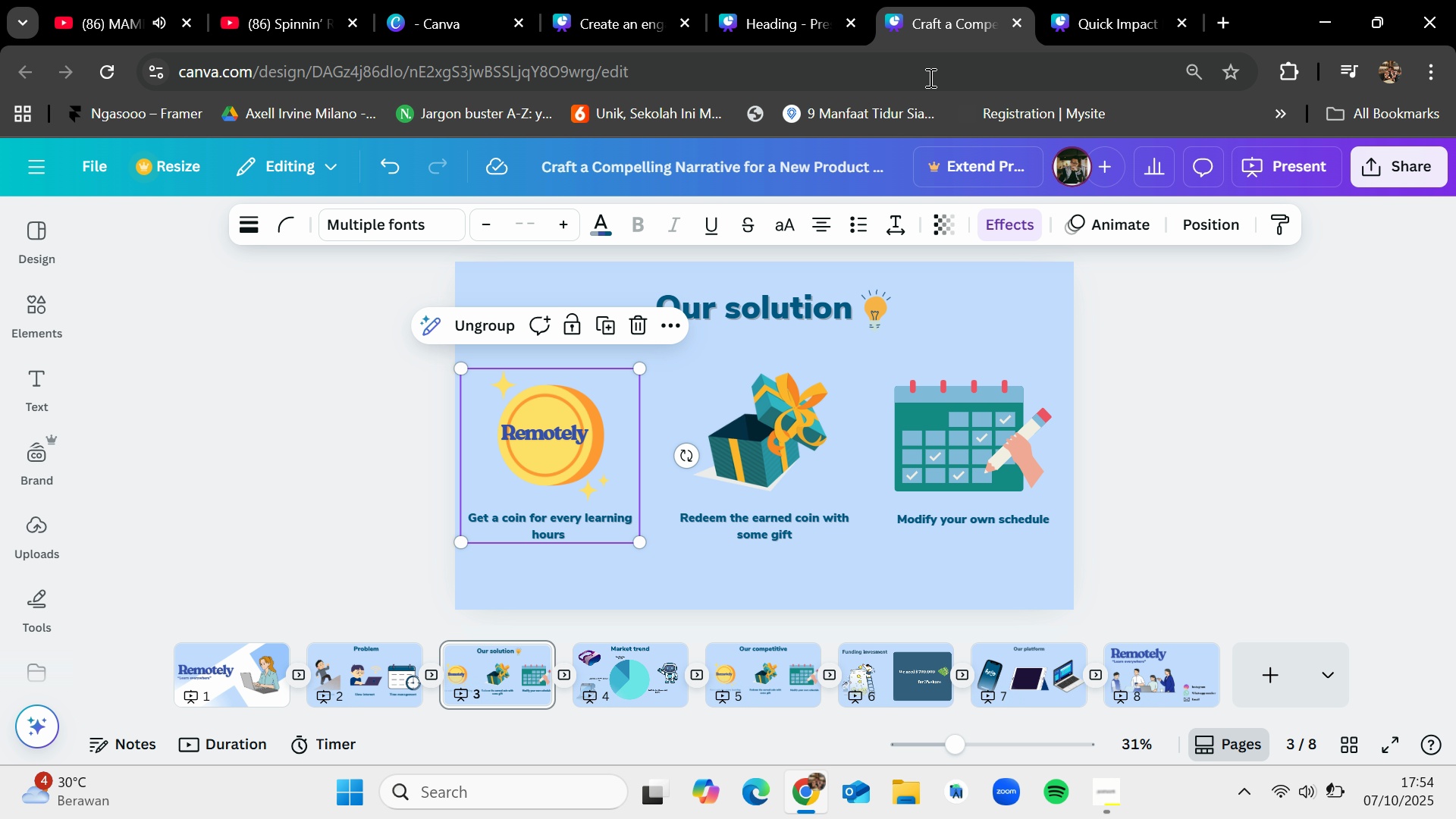 
left_click([758, 0])
 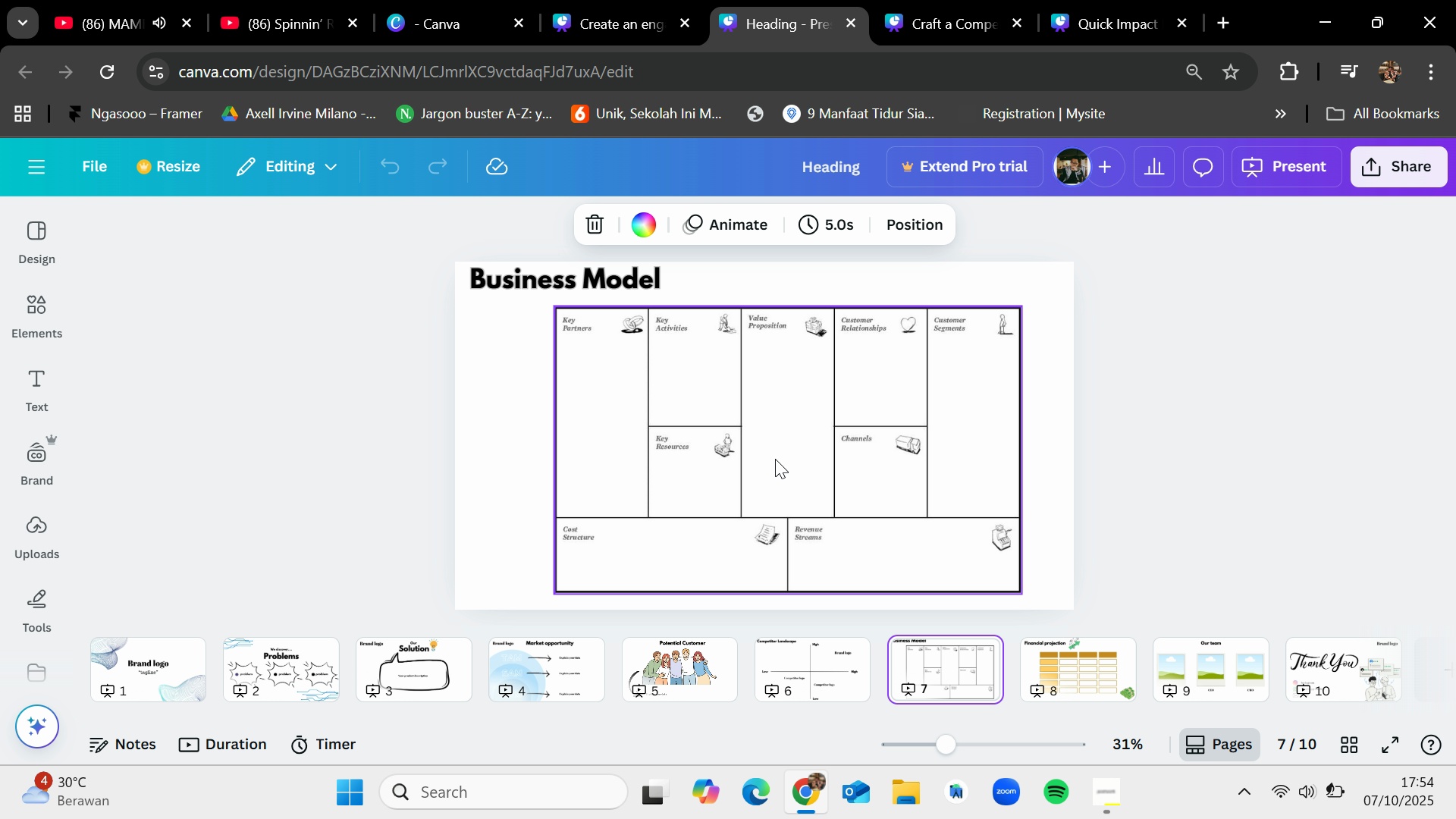 
key(Control+C)
 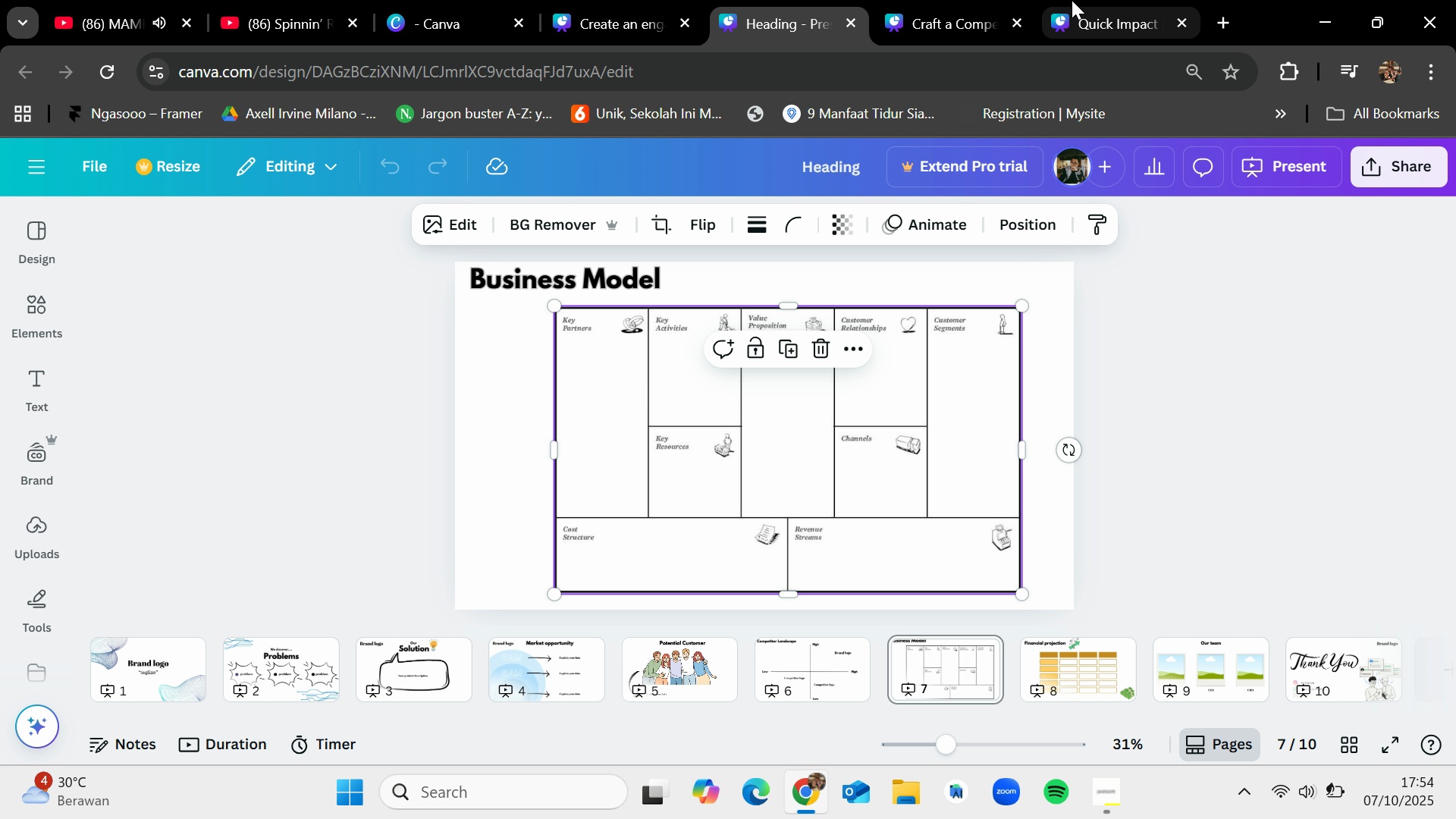 
left_click([1072, 0])
 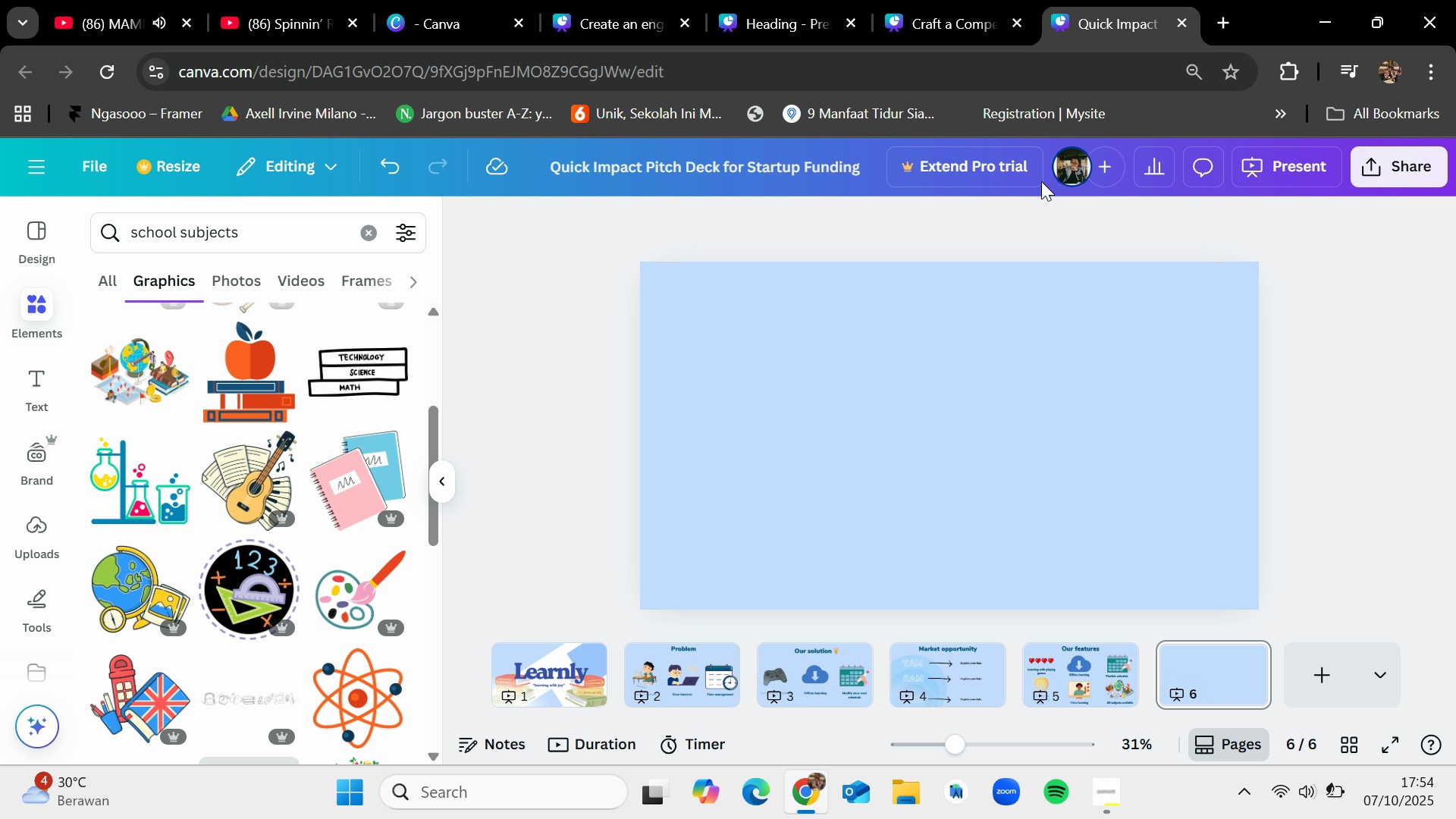 
key(Control+V)
 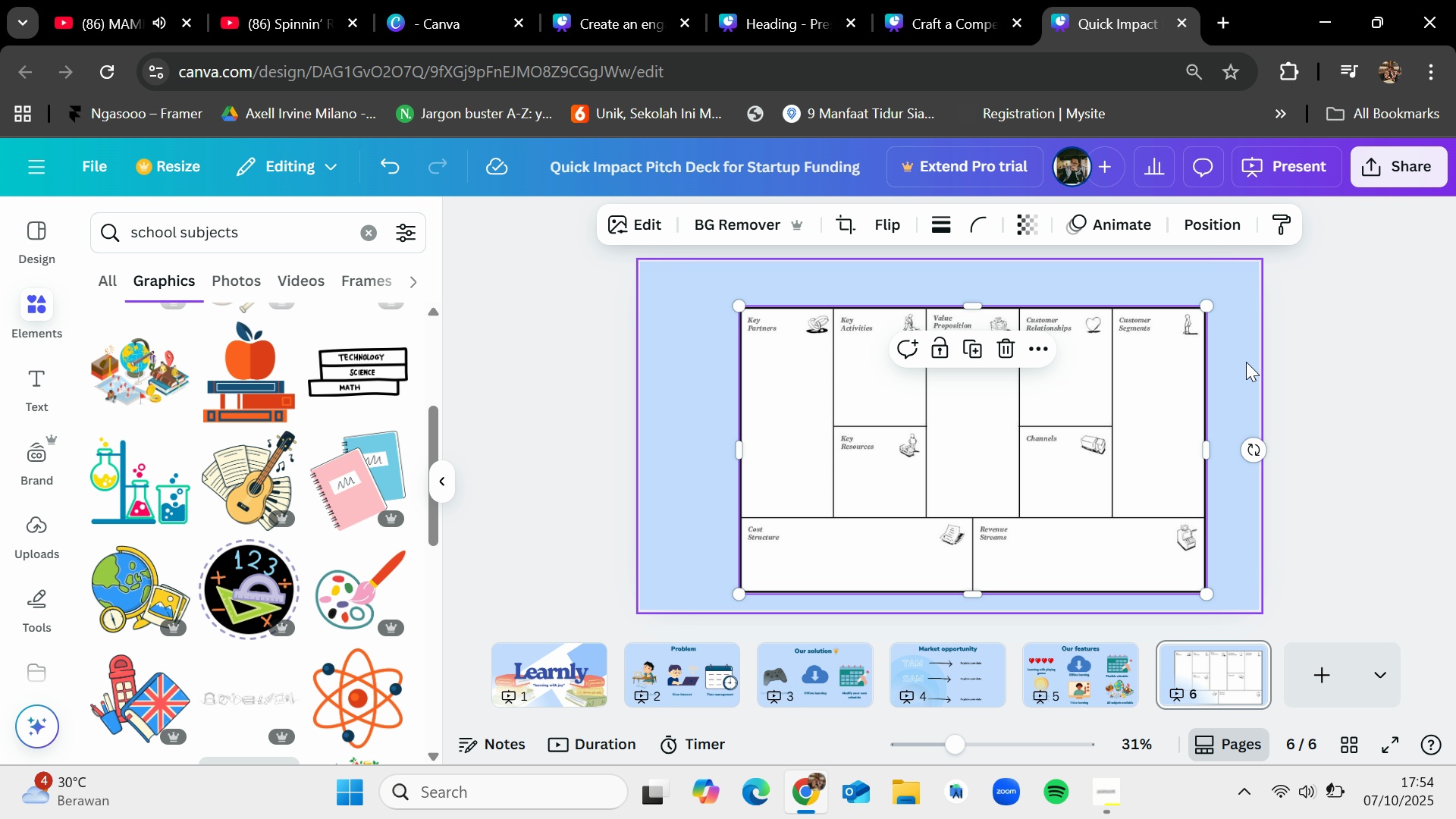 
left_click([1349, 337])
 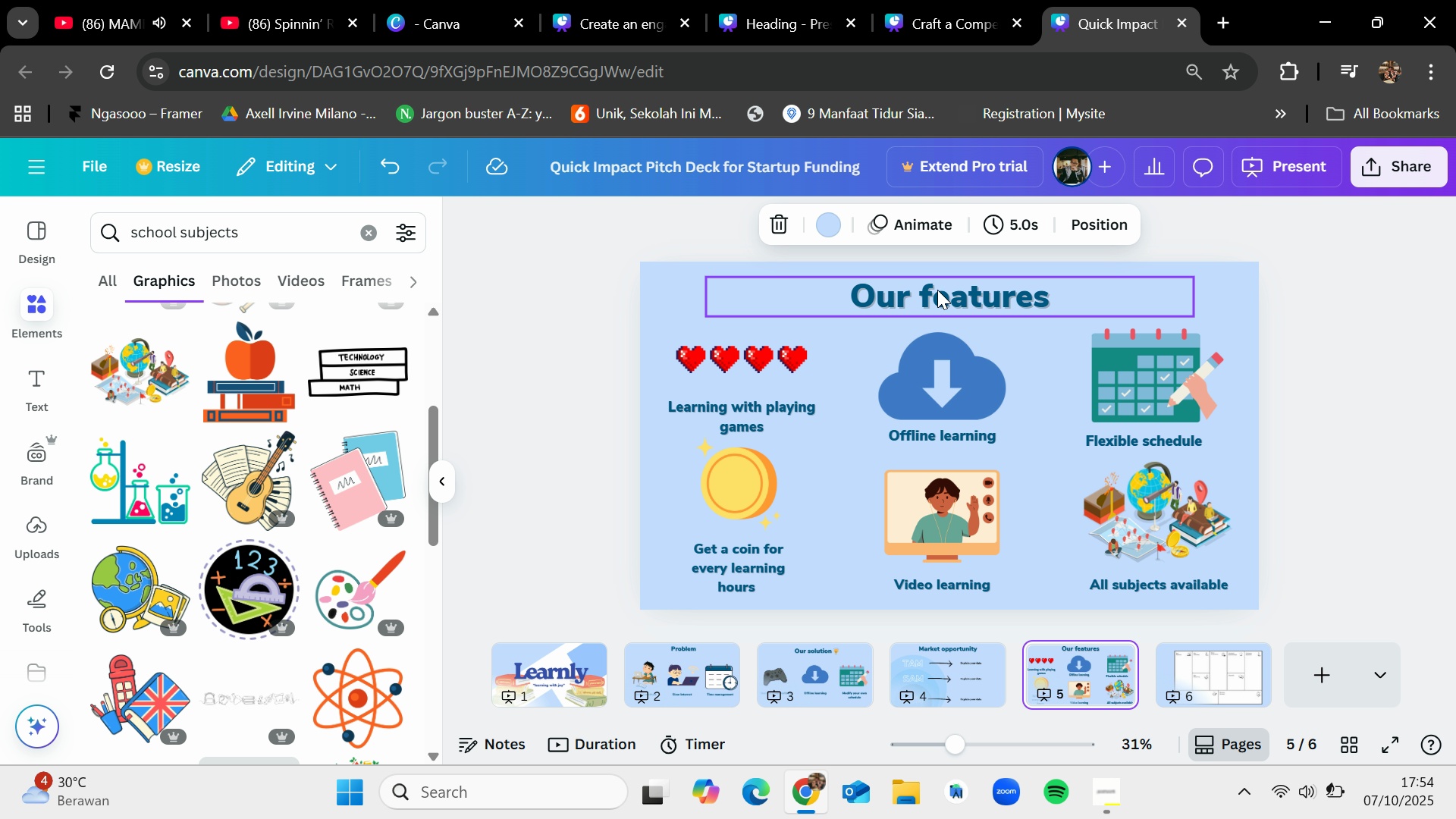 
key(Control+C)
 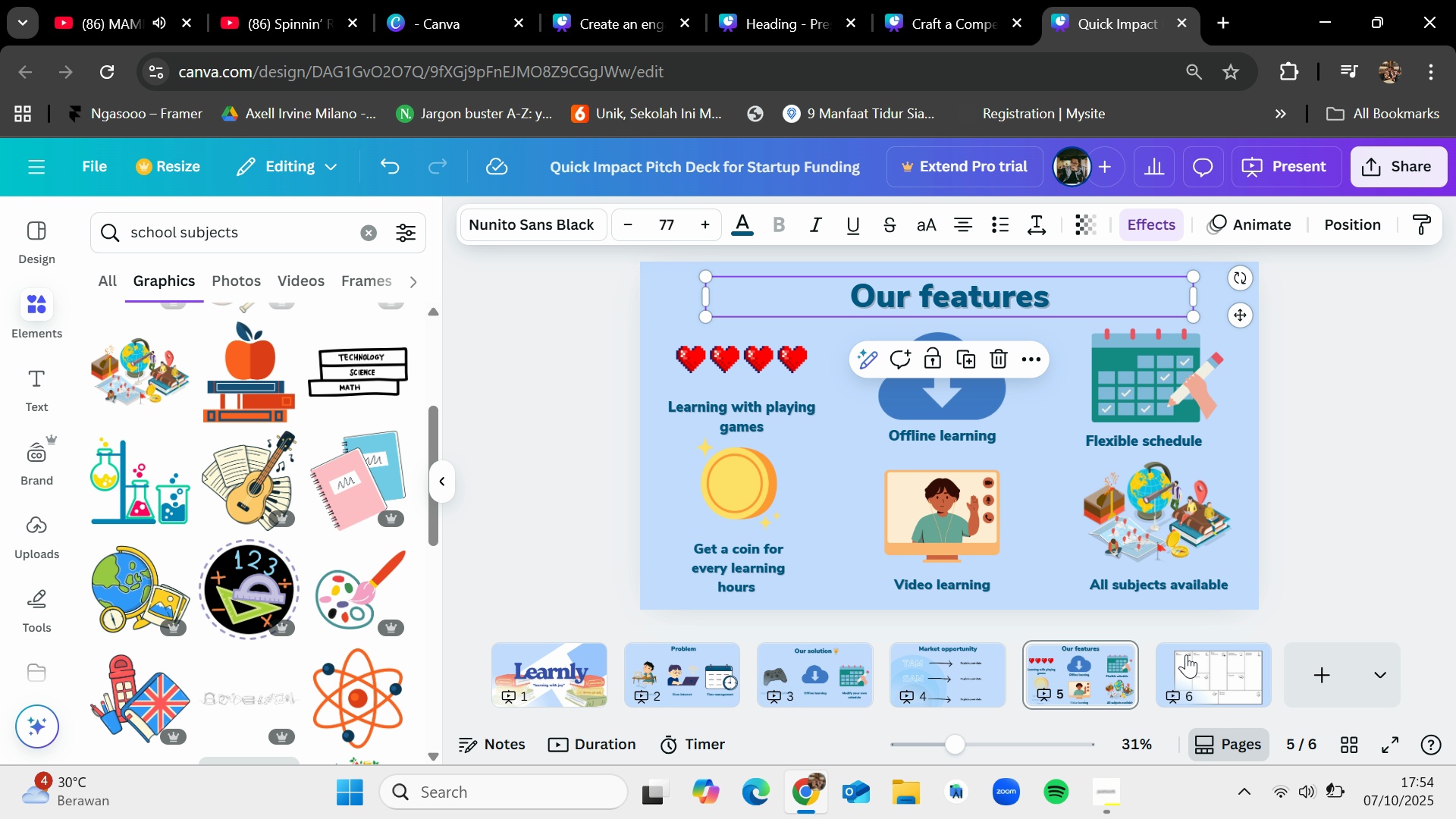 
left_click([1188, 655])
 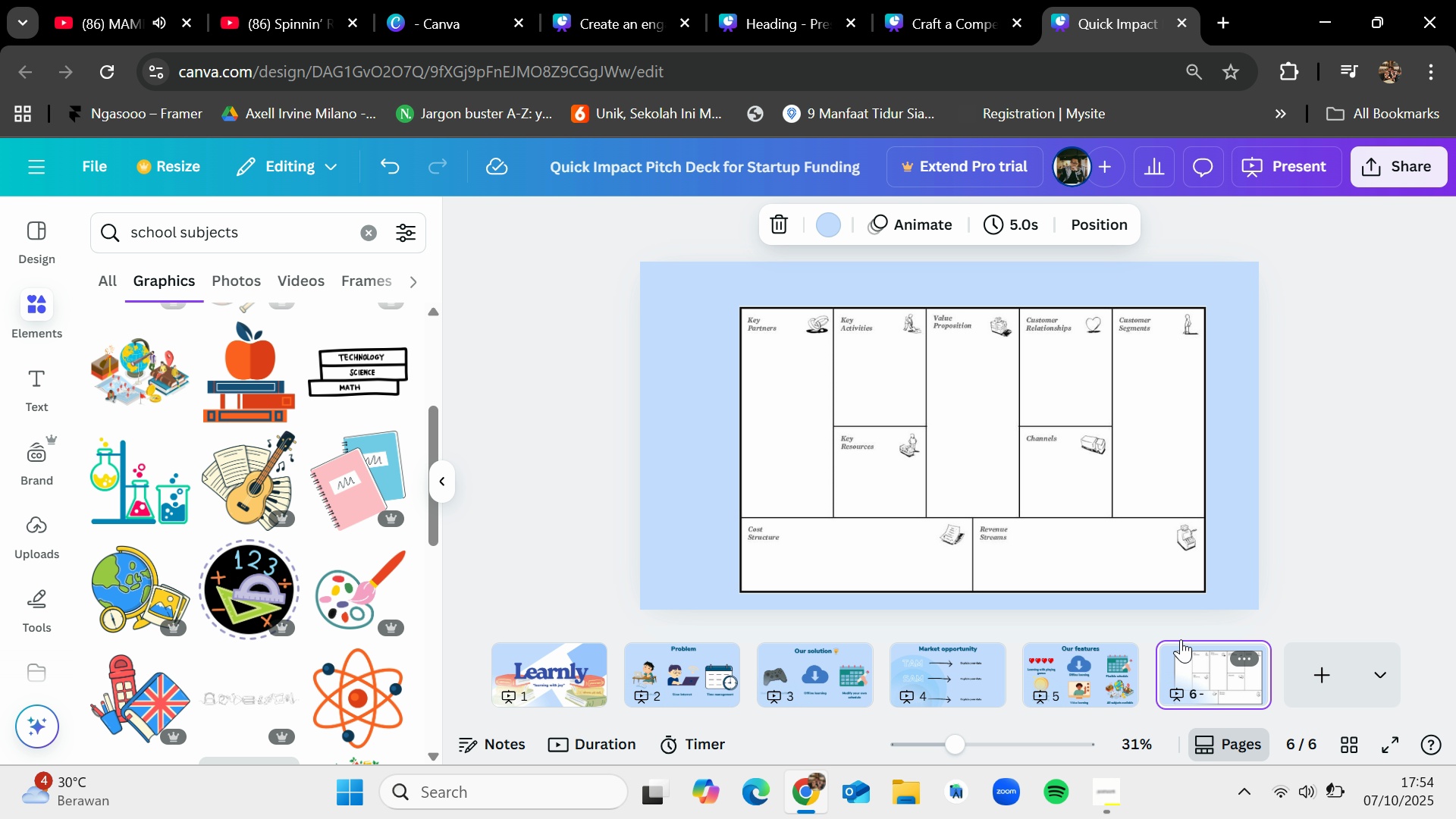 
key(Control+V)
 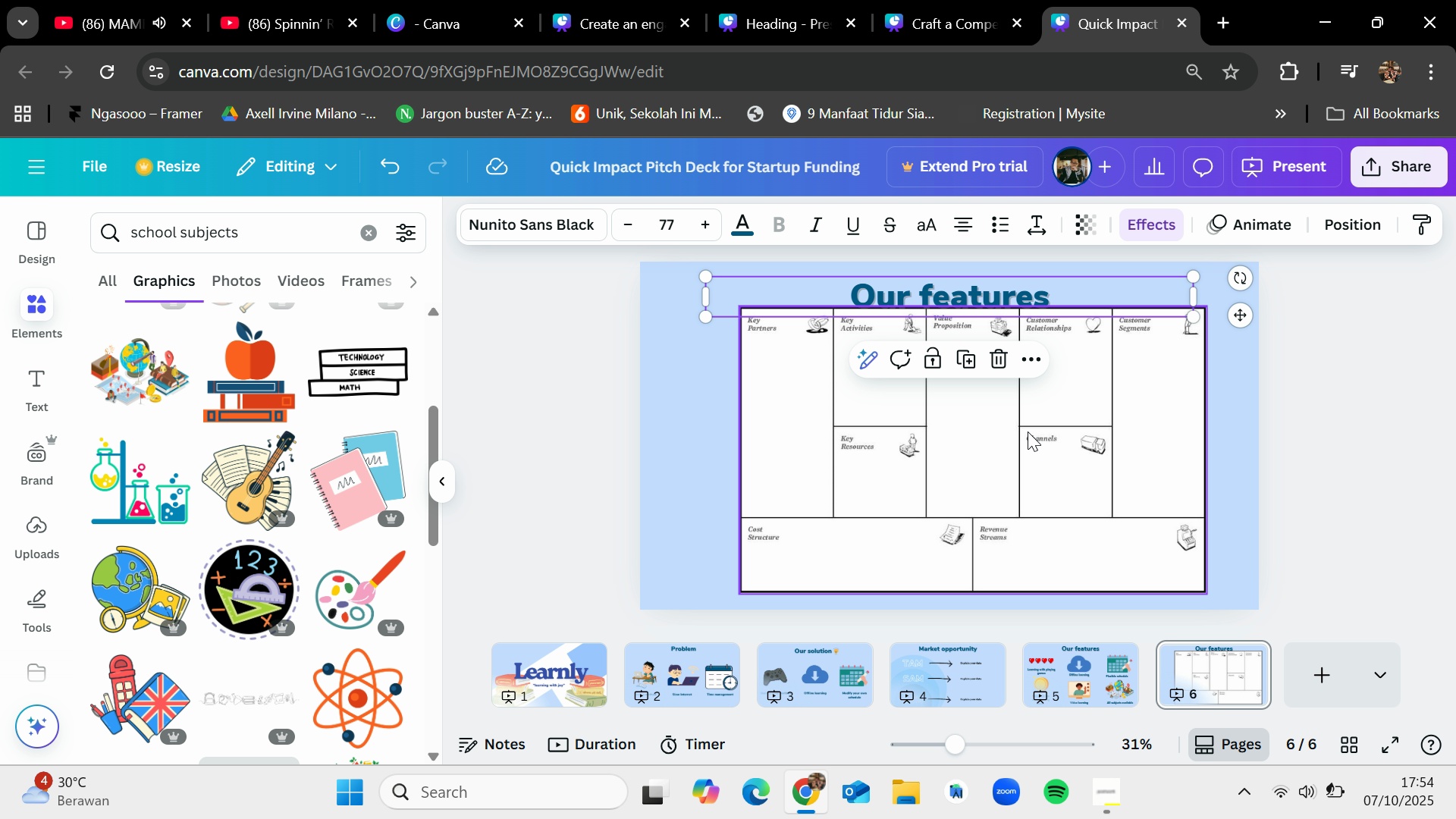 
left_click_drag(start_coordinate=[951, 296], to_coordinate=[757, 283])
 